 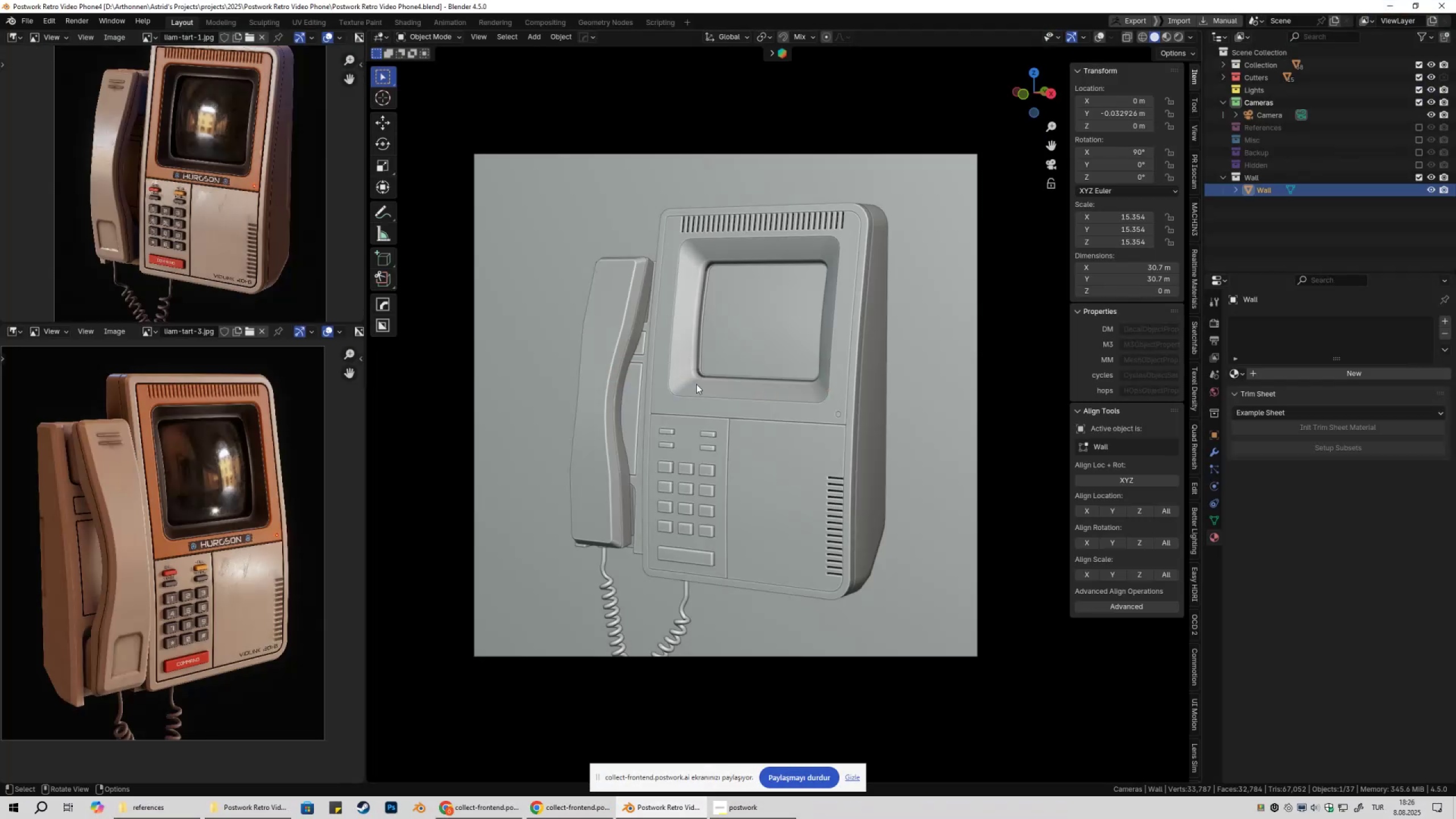 
left_click([693, 3])
 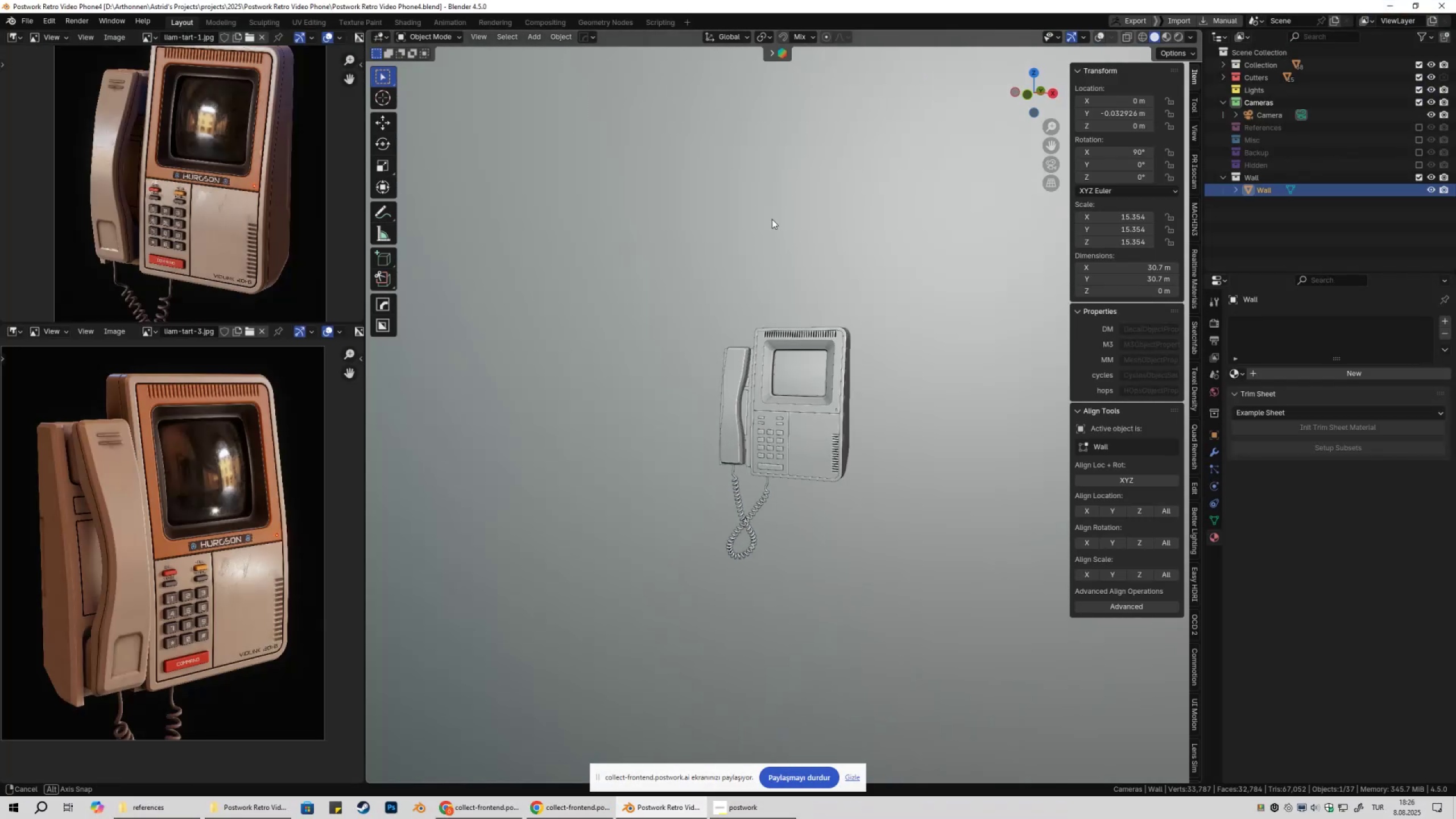 
scroll: coordinate [792, 238], scroll_direction: up, amount: 3.0
 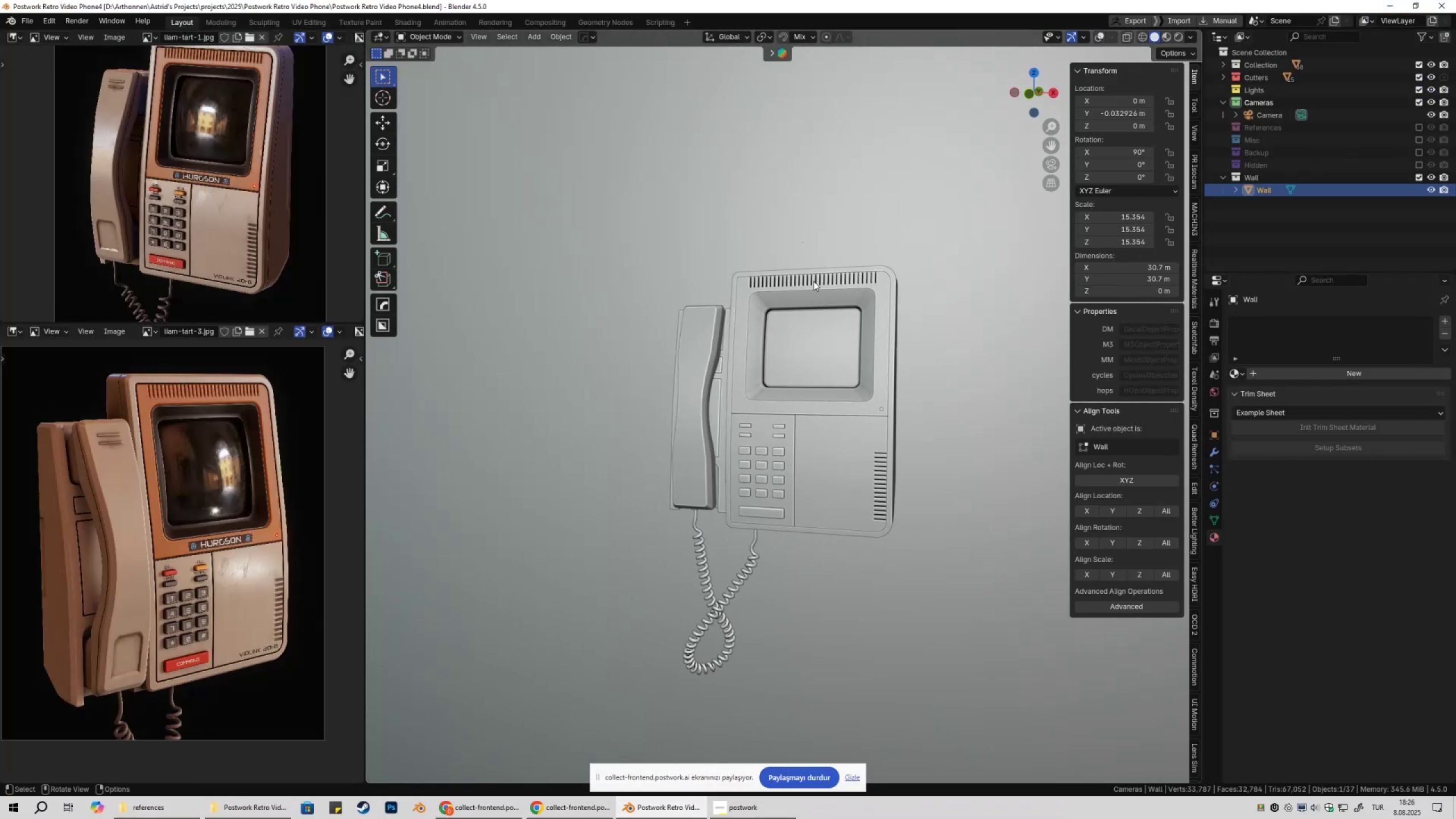 
hold_key(key=ShiftLeft, duration=0.3)
 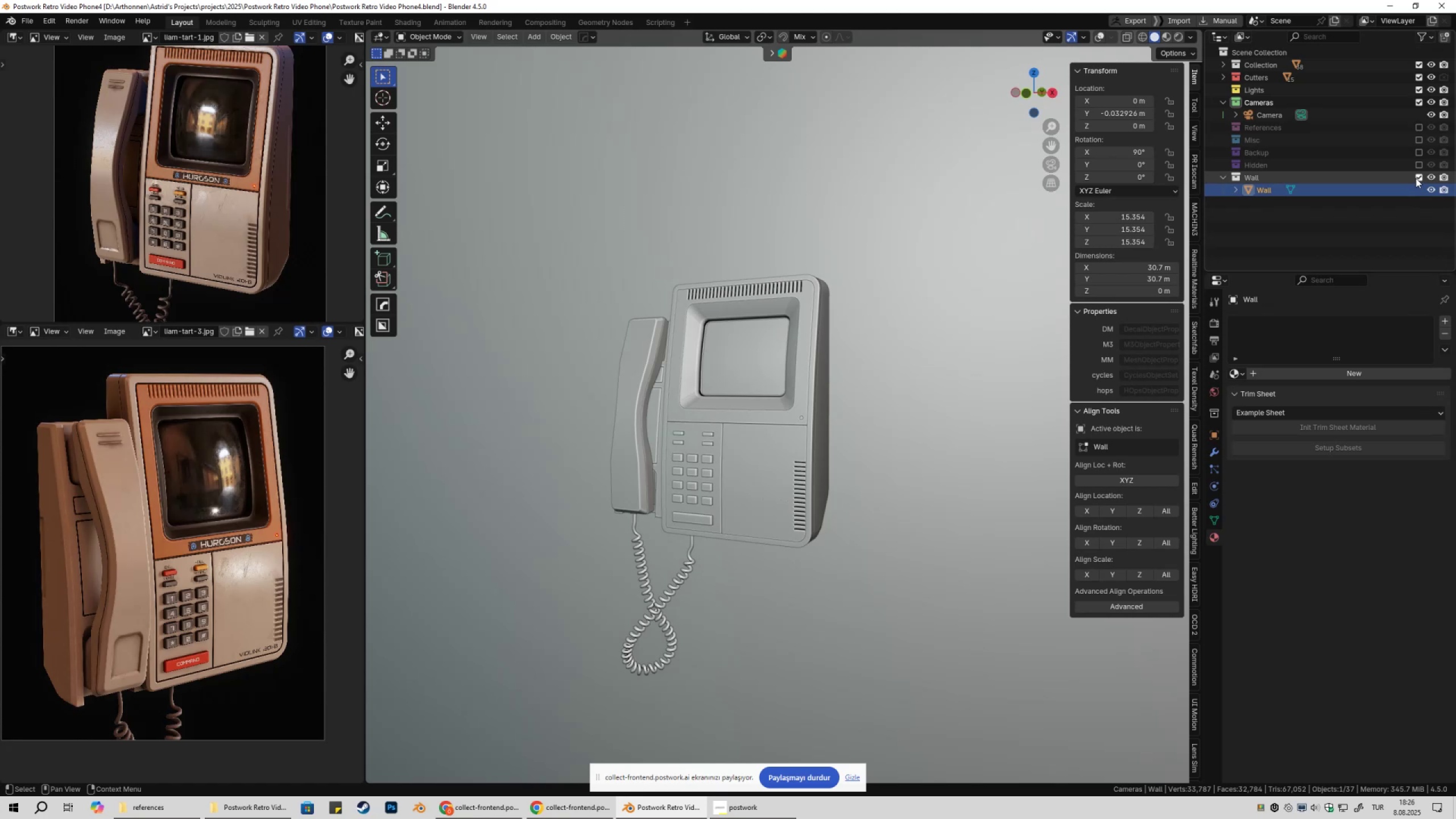 
left_click([1418, 177])
 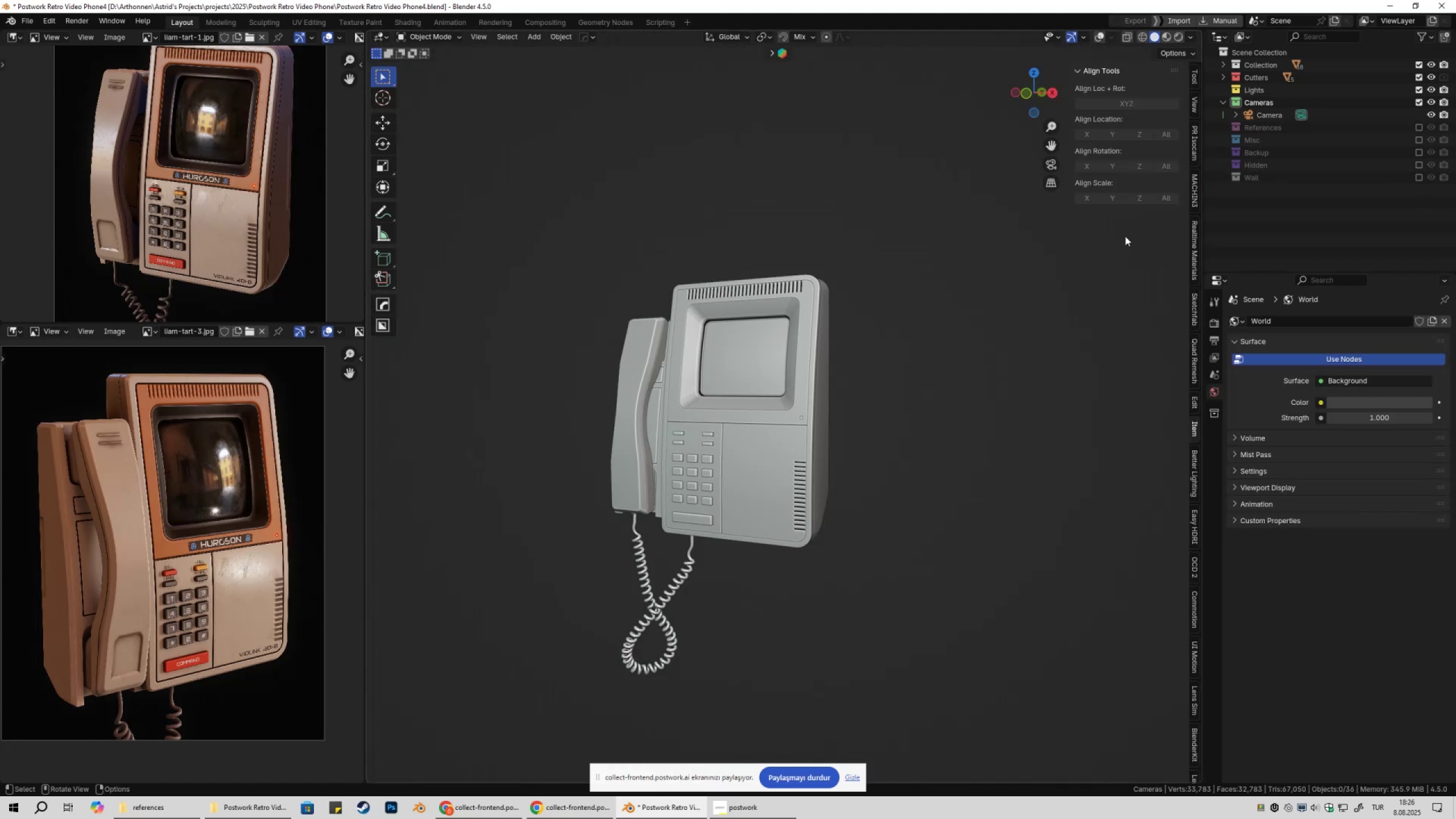 
hold_key(key=ShiftLeft, duration=0.54)
 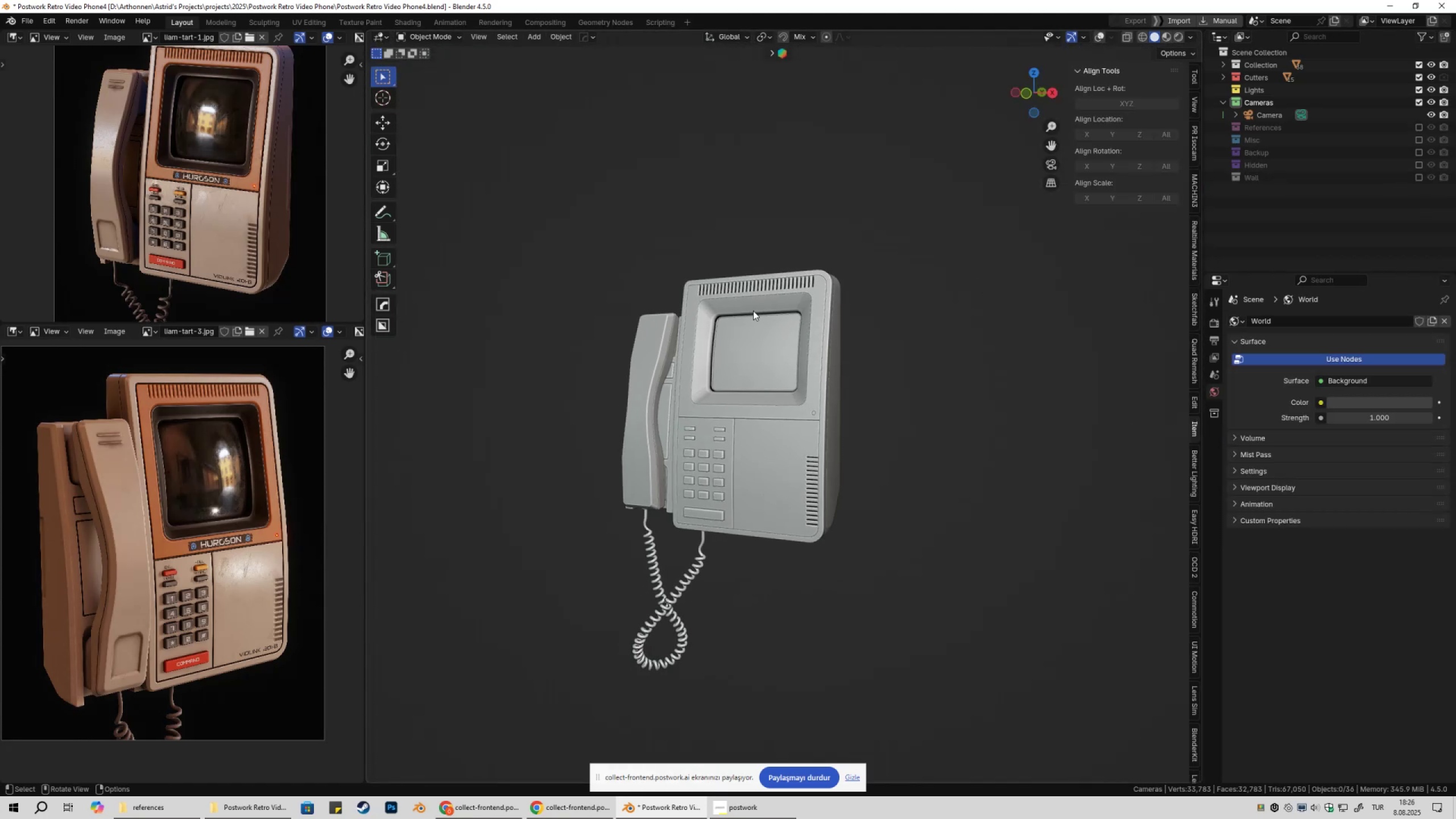 
scroll: coordinate [753, 311], scroll_direction: up, amount: 1.0
 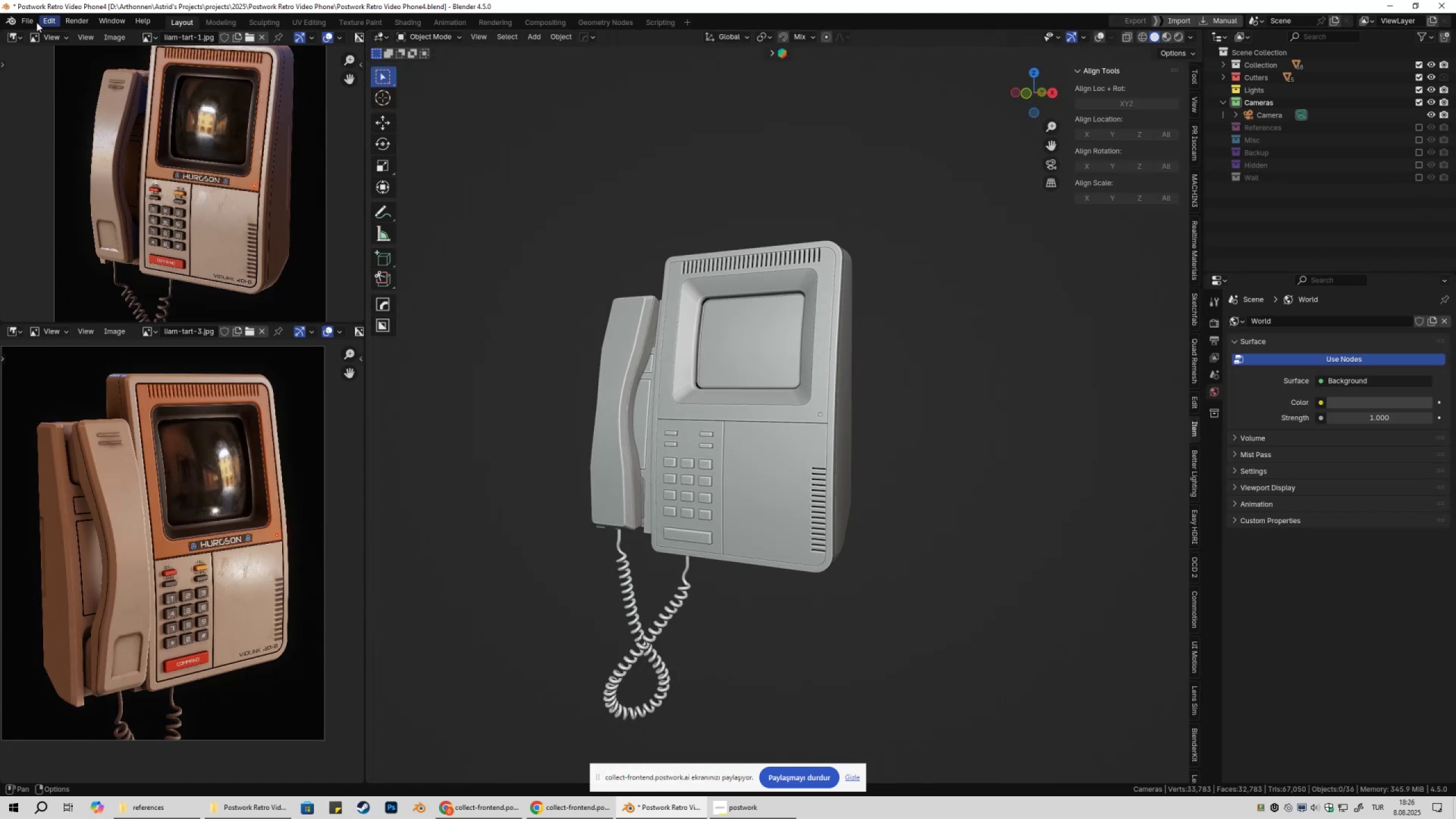 
left_click([26, 20])
 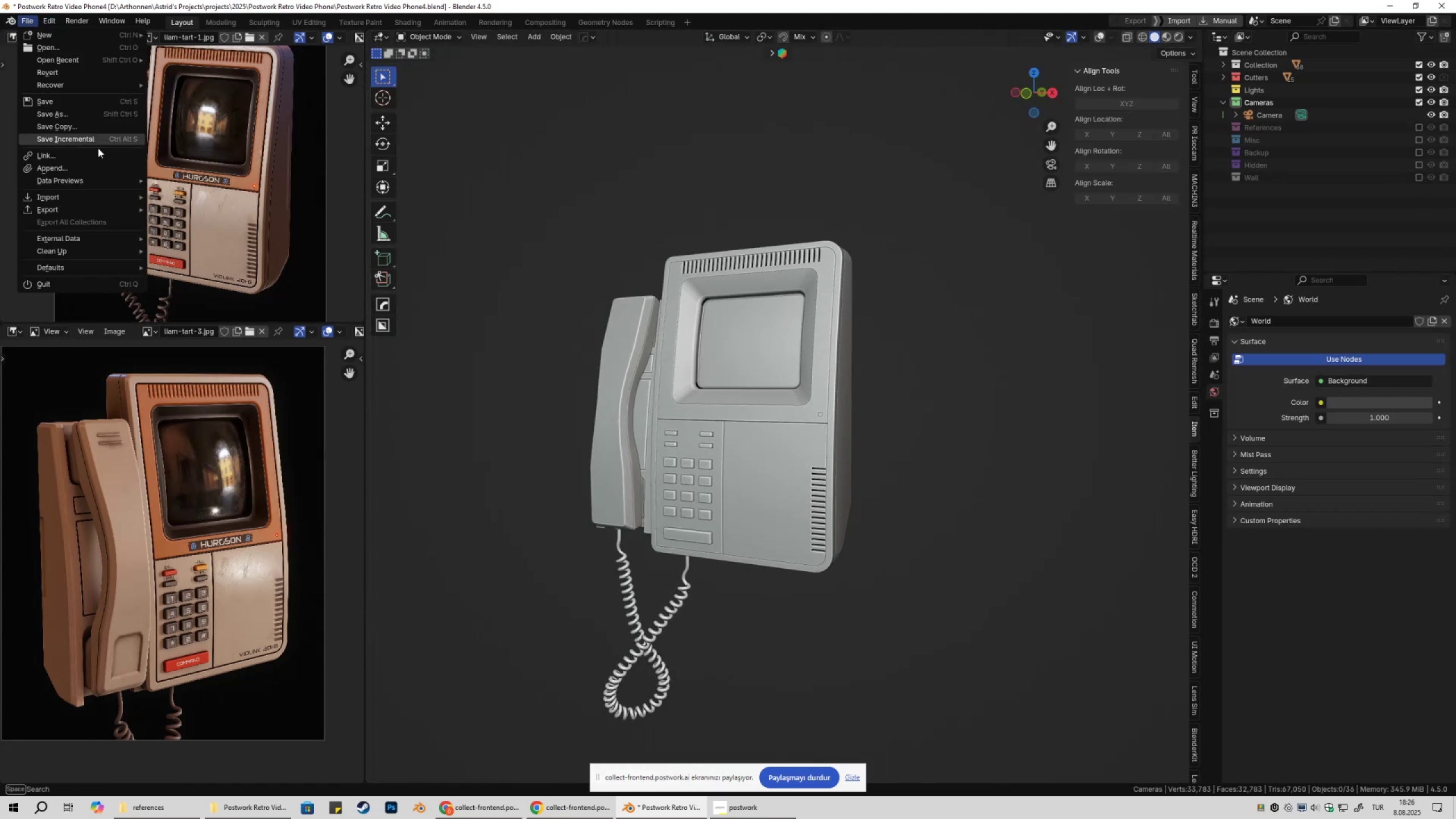 
left_click([98, 140])
 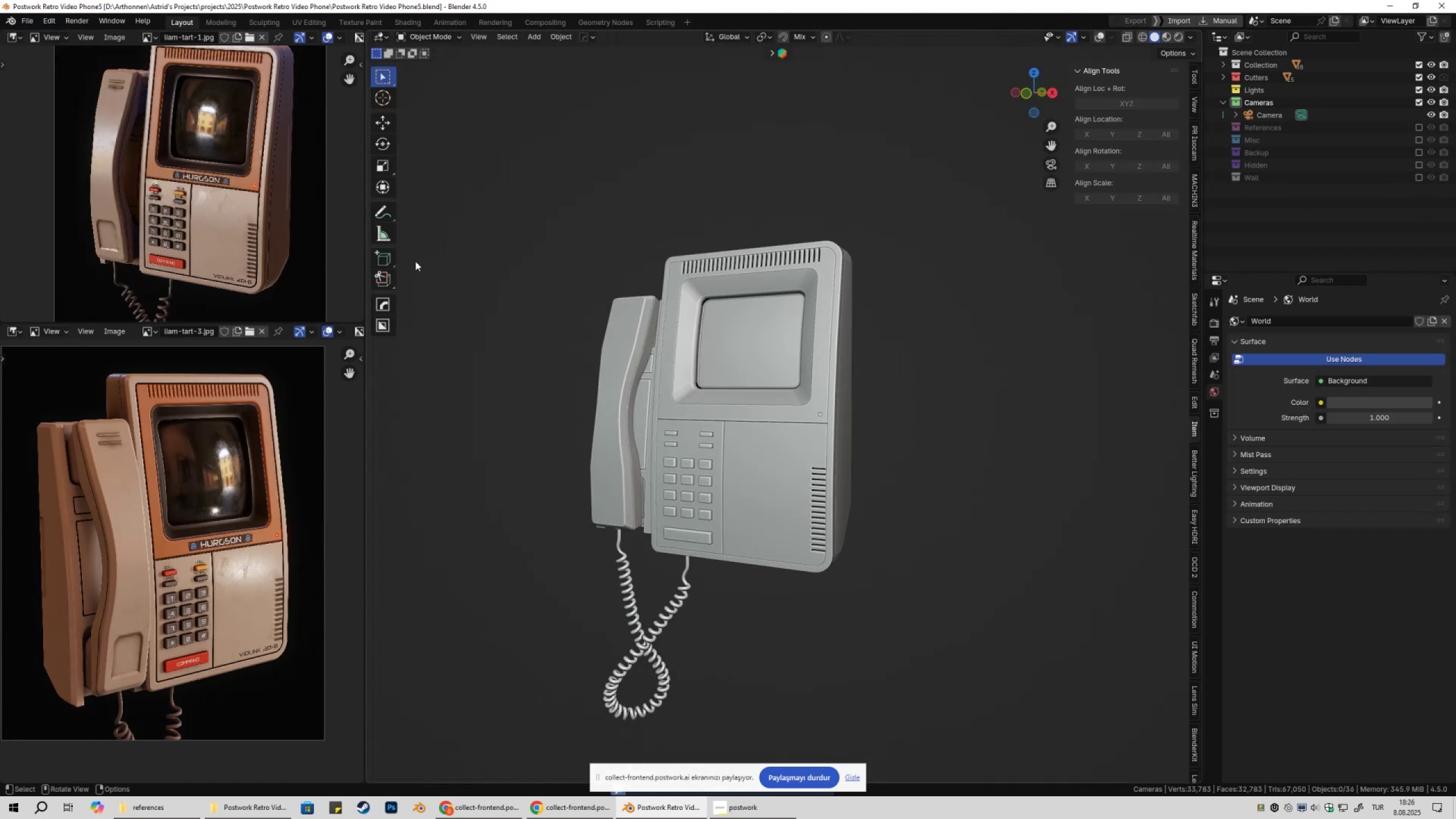 
hold_key(key=ShiftLeft, duration=0.31)
 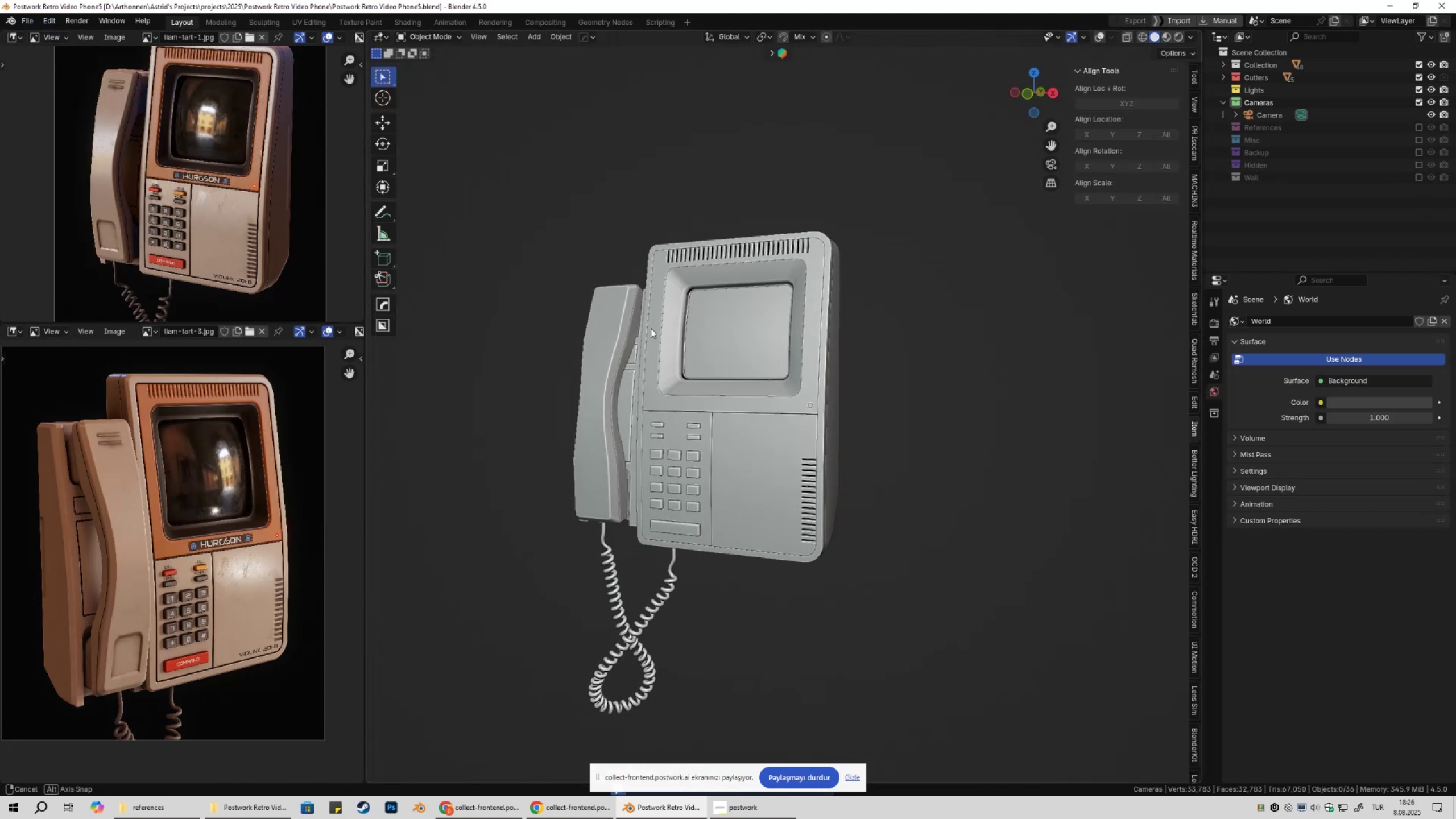 
key(Shift+ShiftLeft)
 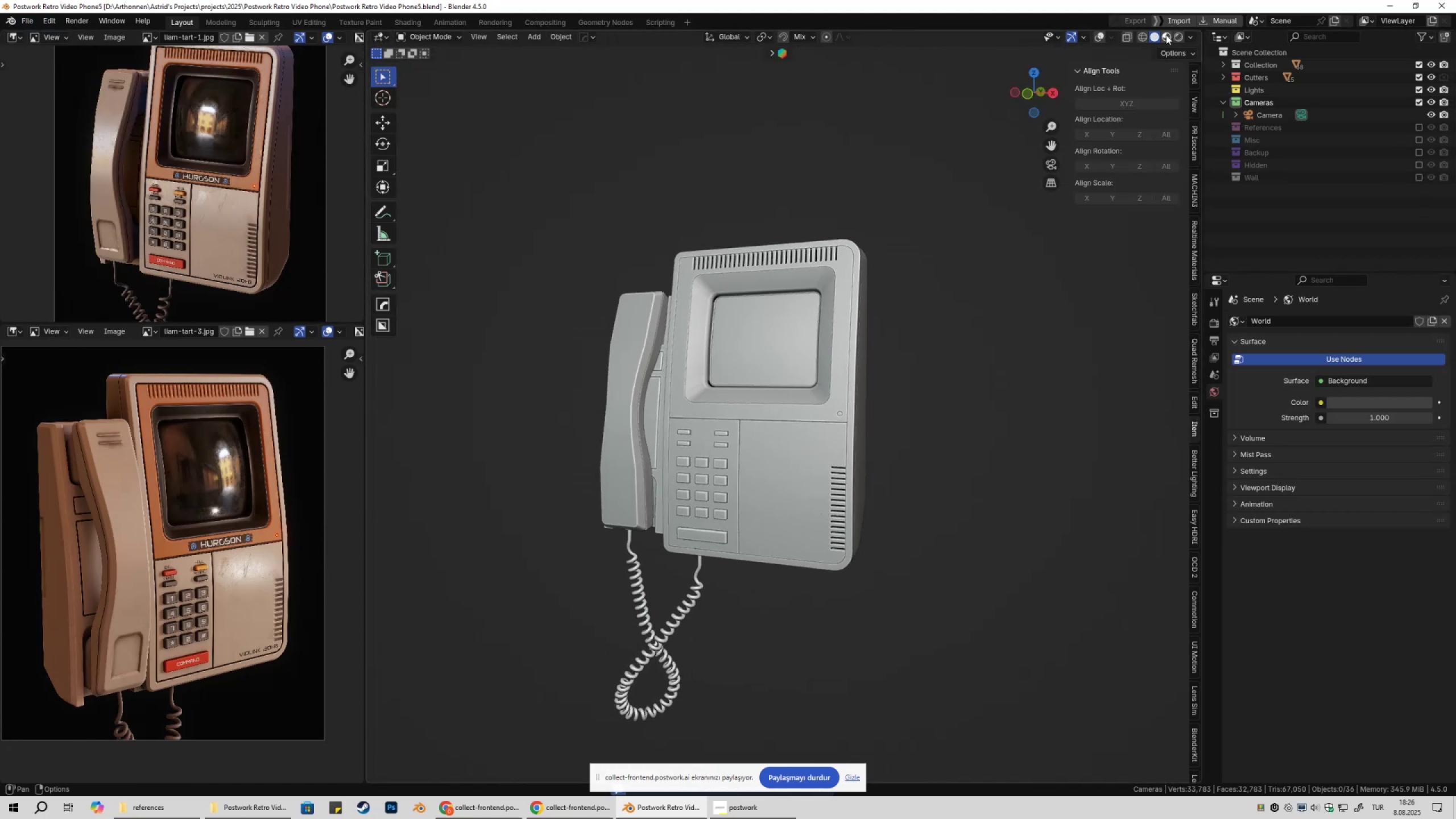 
left_click([1165, 36])
 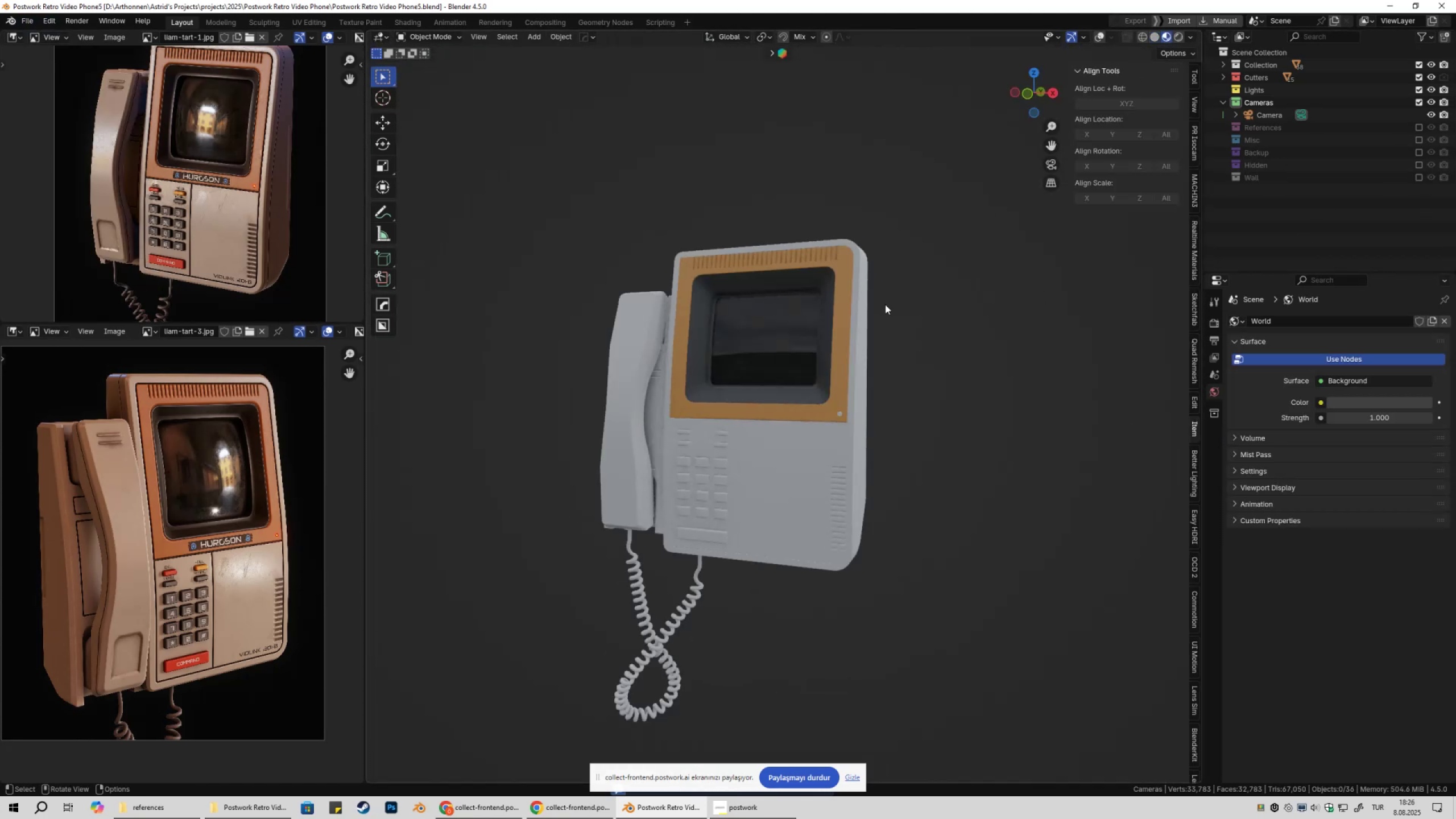 
hold_key(key=ShiftLeft, duration=0.35)
 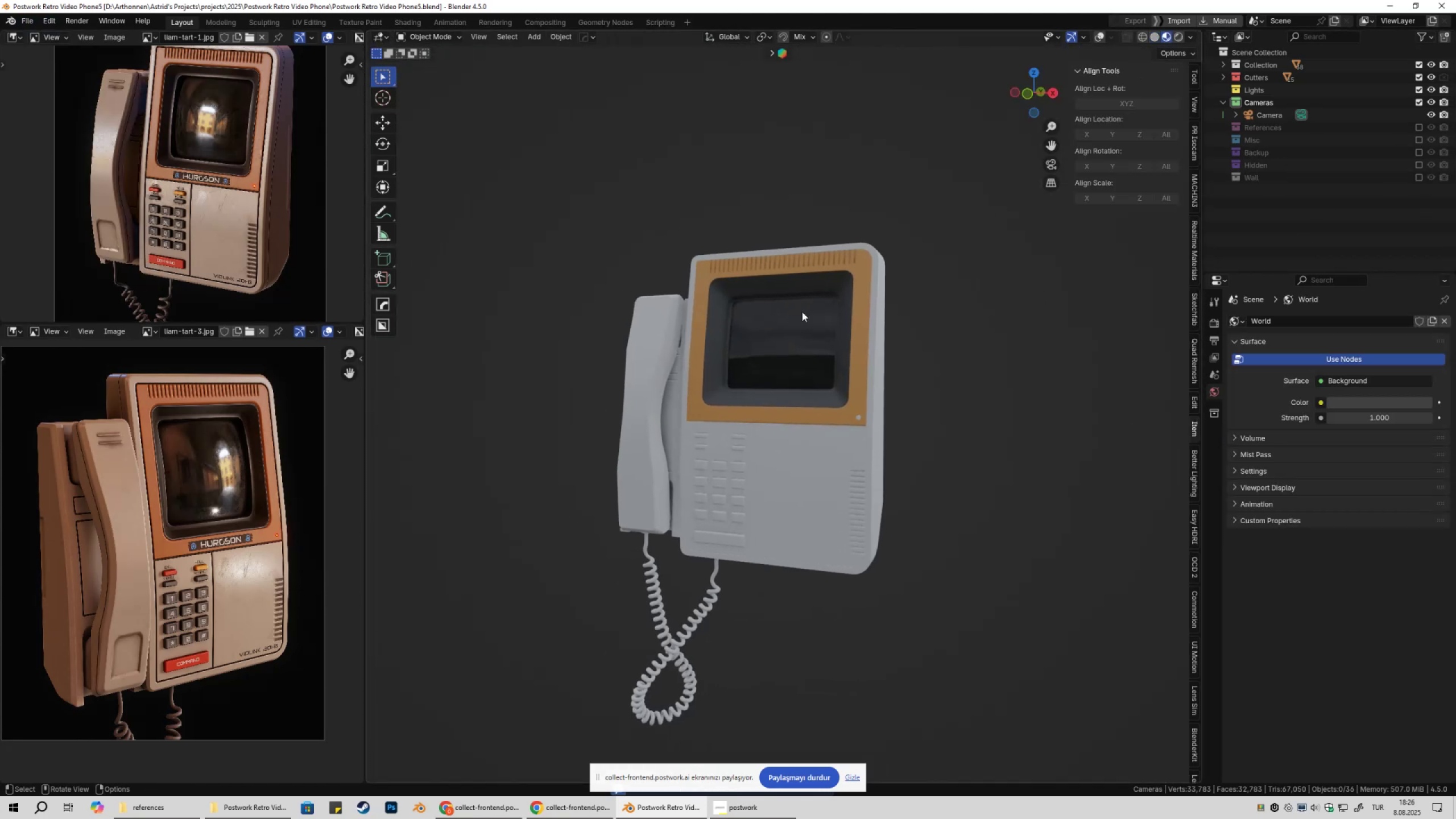 
scroll: coordinate [802, 312], scroll_direction: up, amount: 1.0
 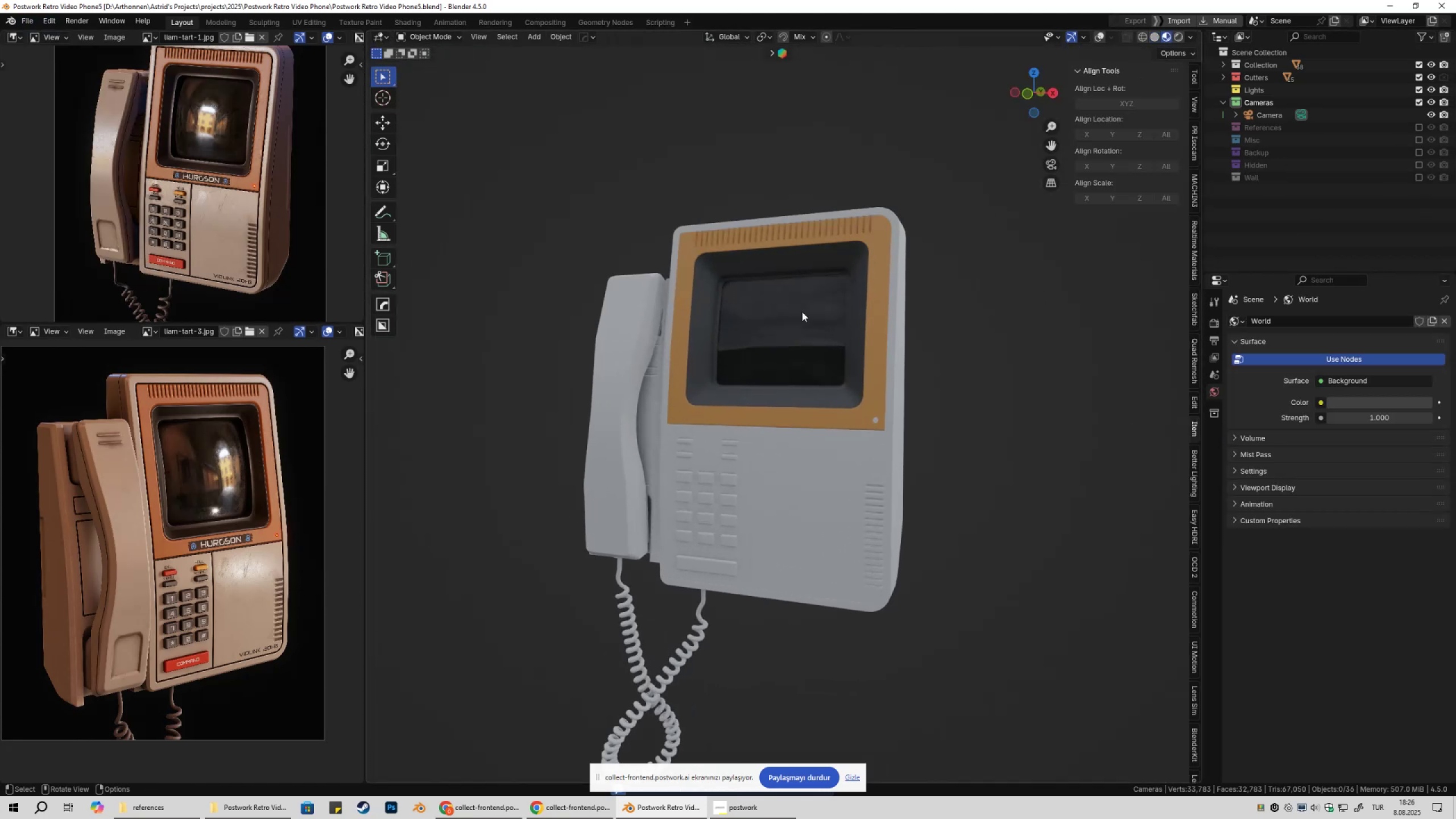 
key(Shift+ShiftLeft)
 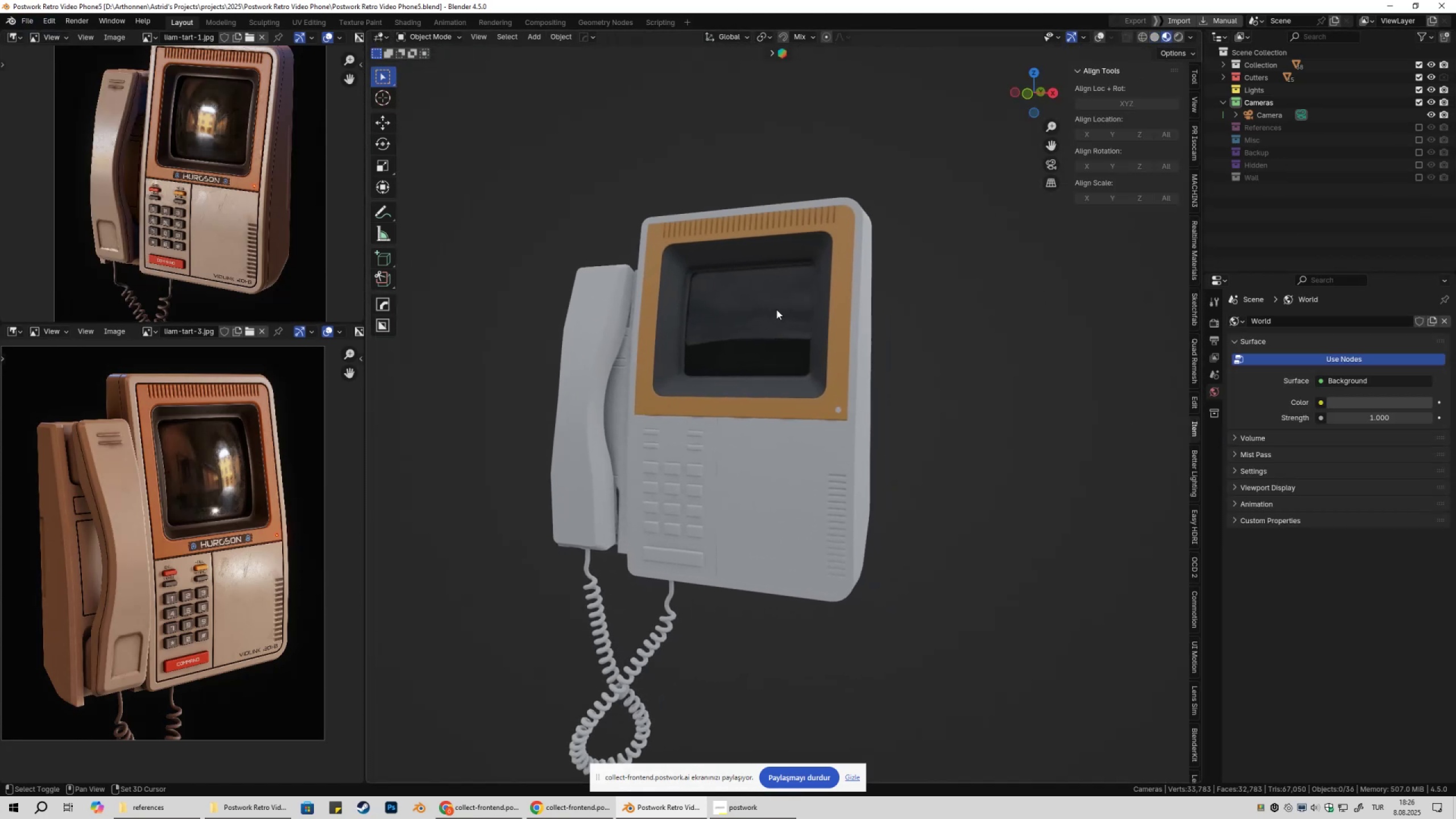 
scroll: coordinate [777, 309], scroll_direction: up, amount: 1.0
 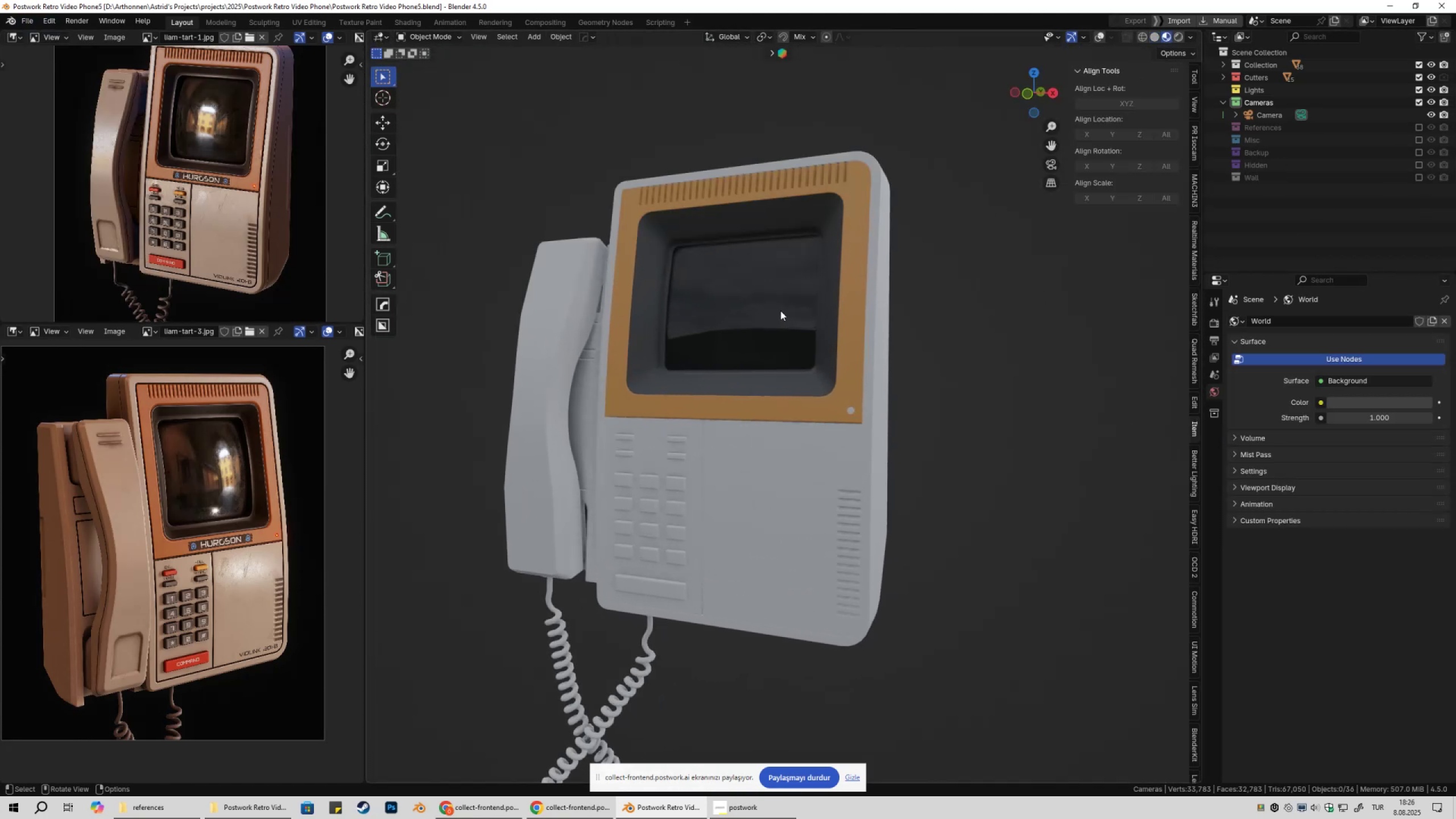 
hold_key(key=ShiftLeft, duration=0.51)
 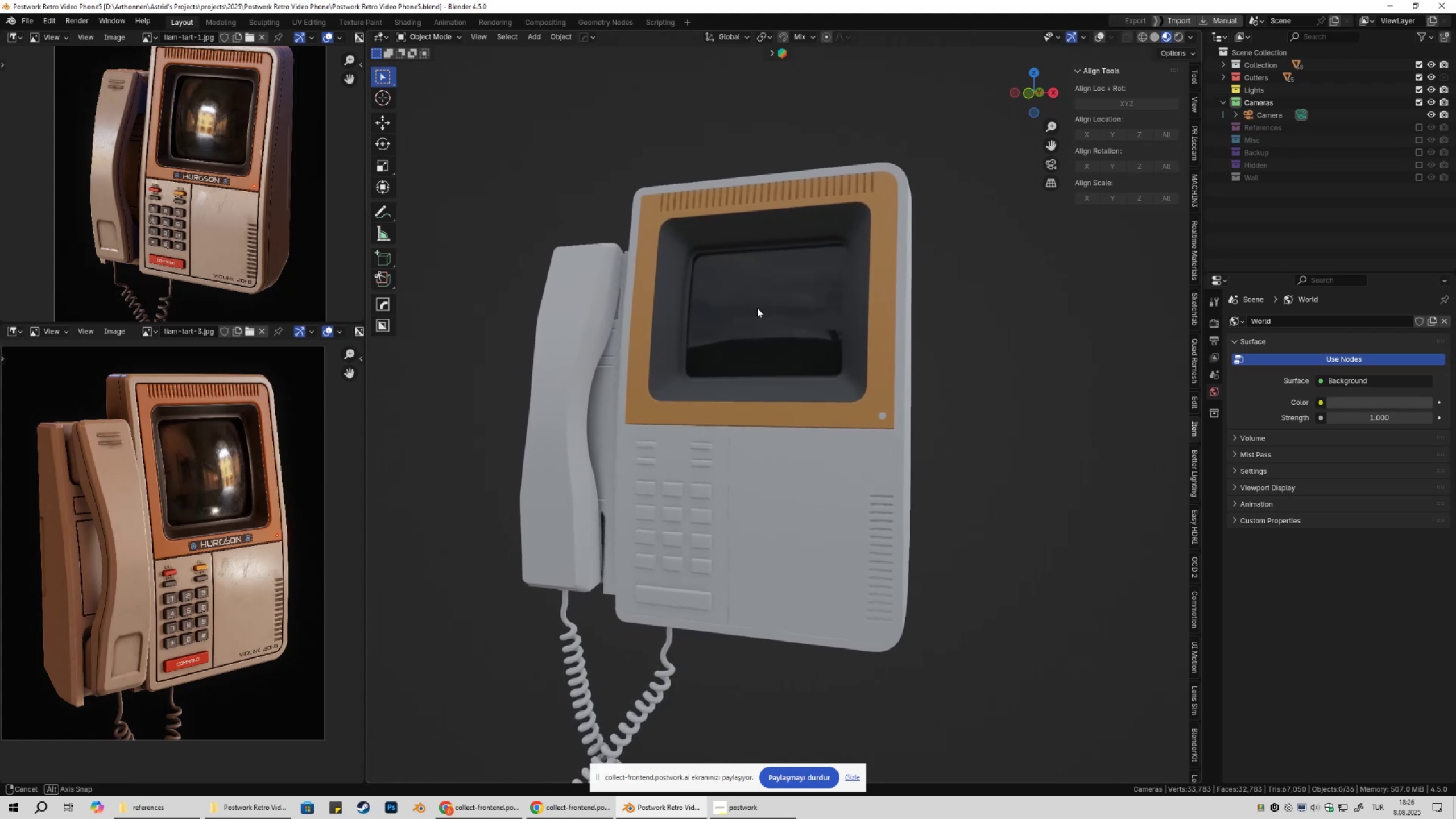 
key(Numpad0)
 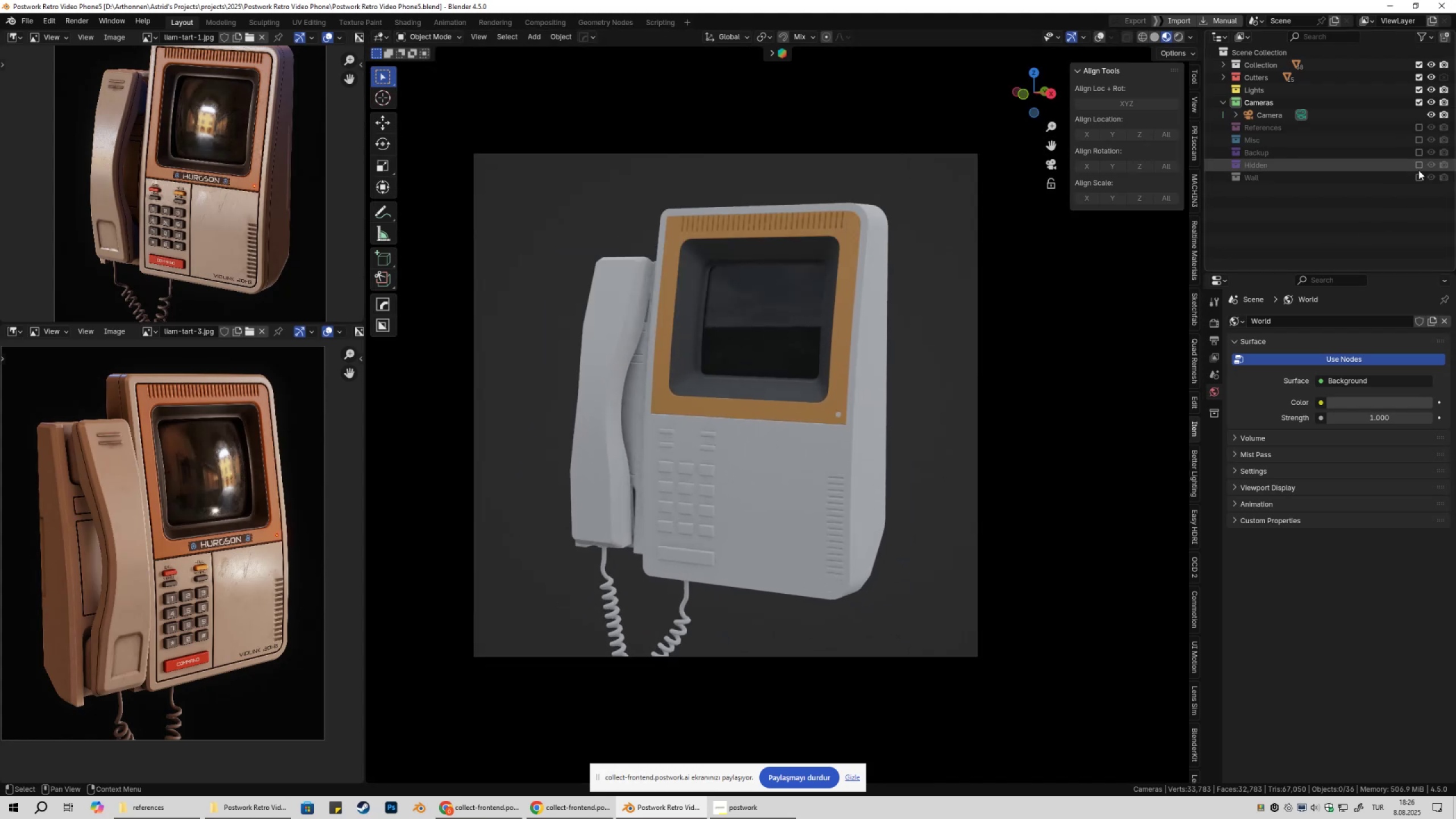 
left_click([1418, 178])
 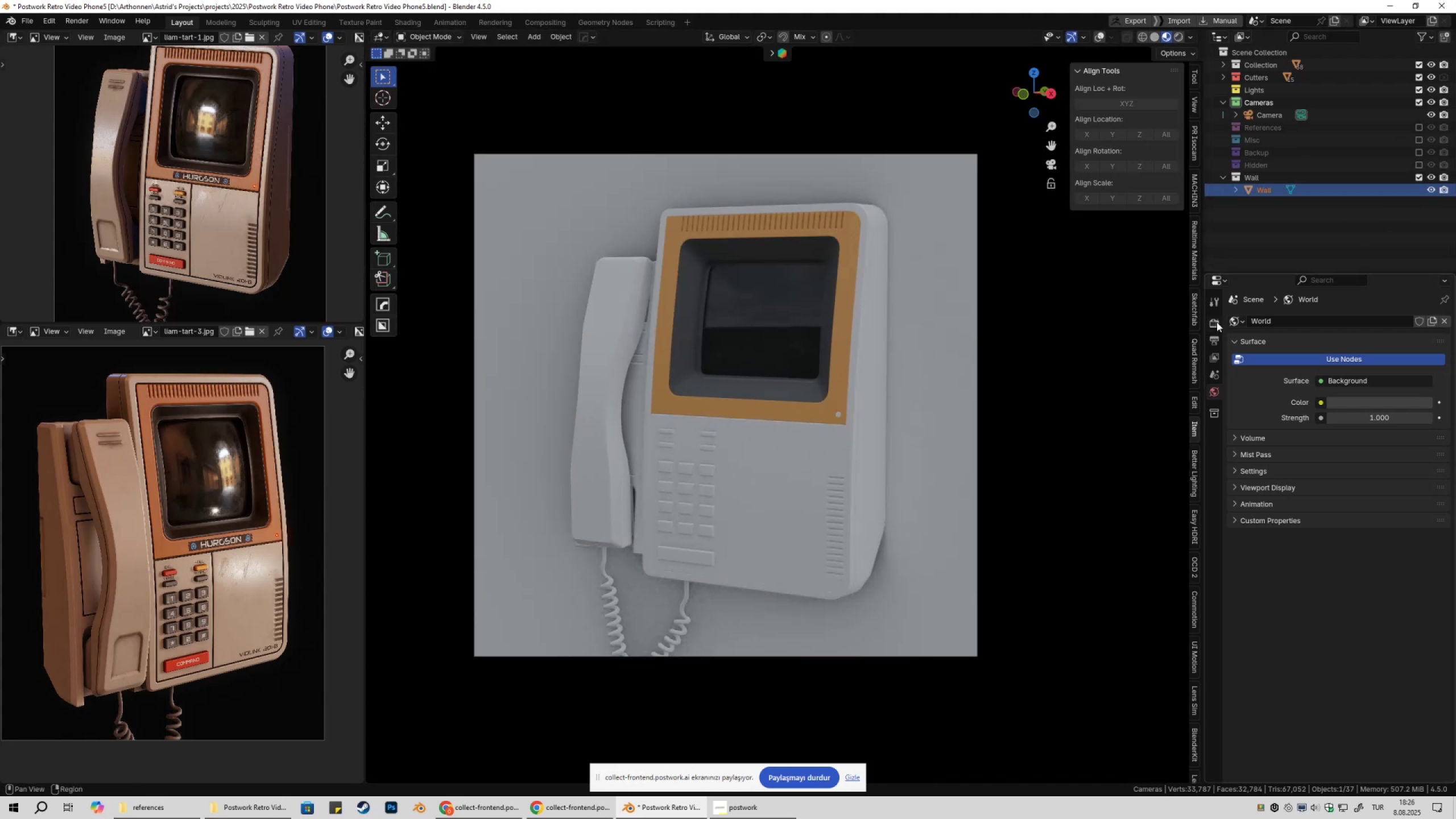 
left_click([1214, 318])
 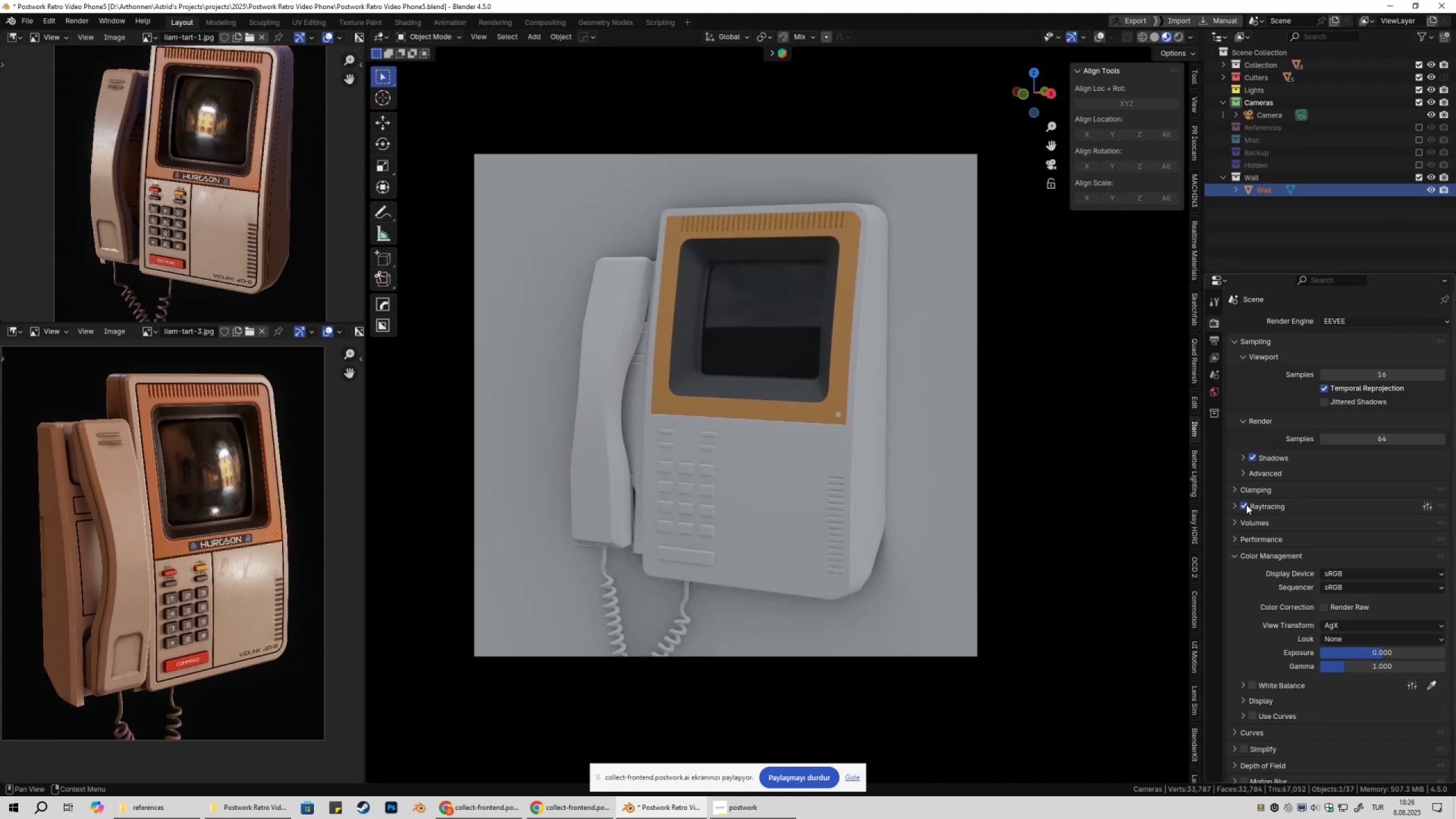 
double_click([1244, 506])
 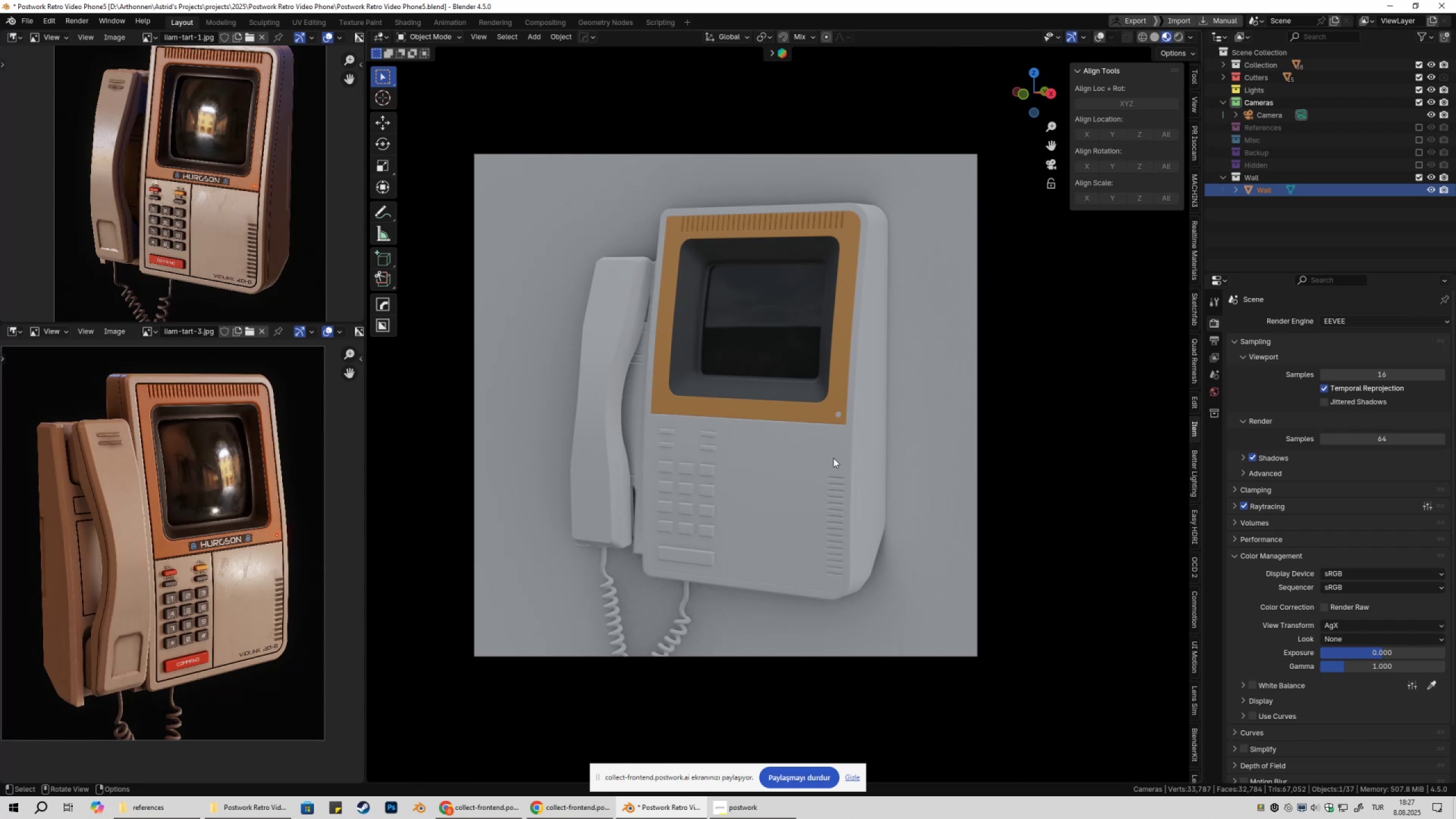 
wait(5.45)
 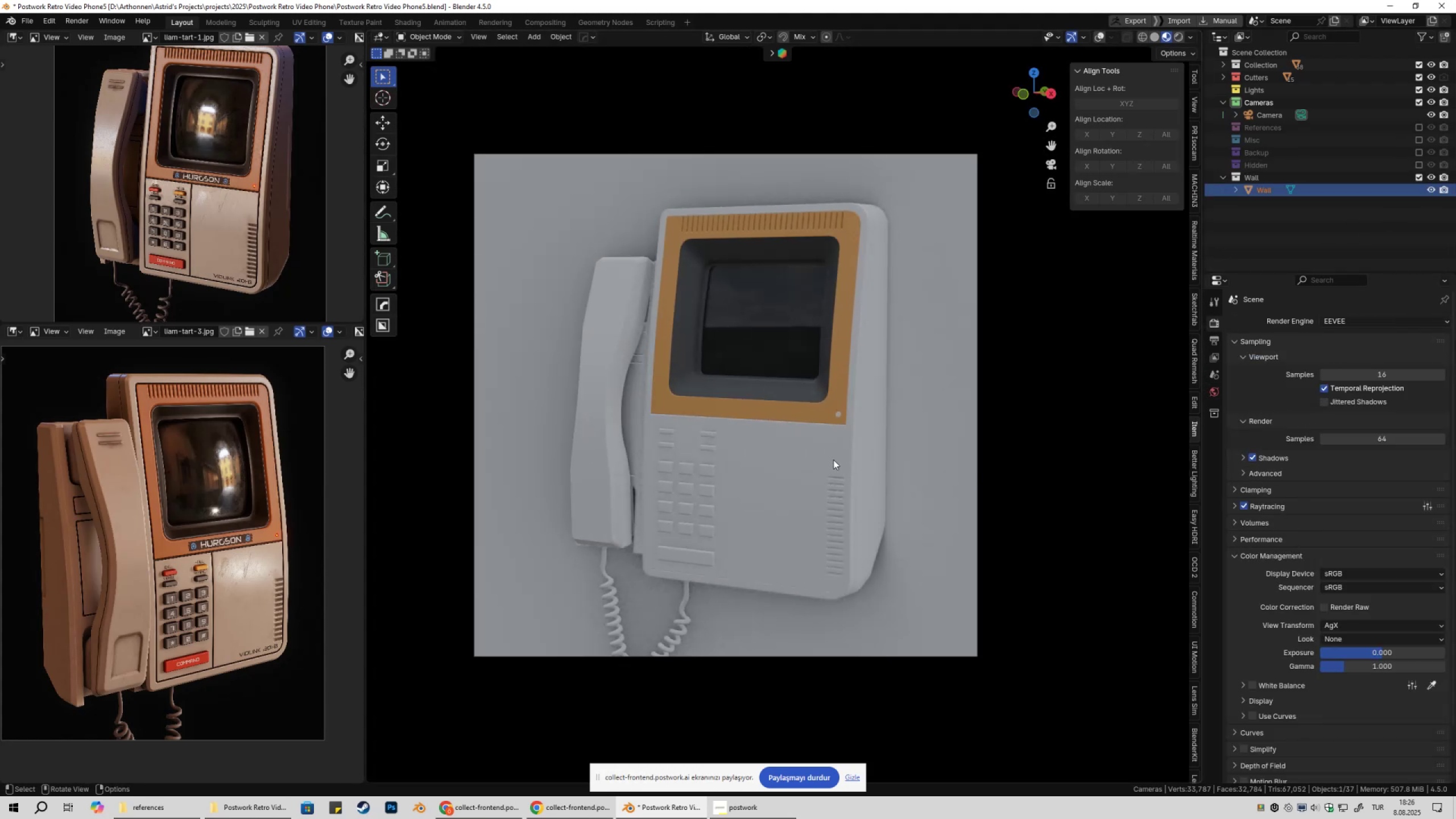 
left_click([780, 456])
 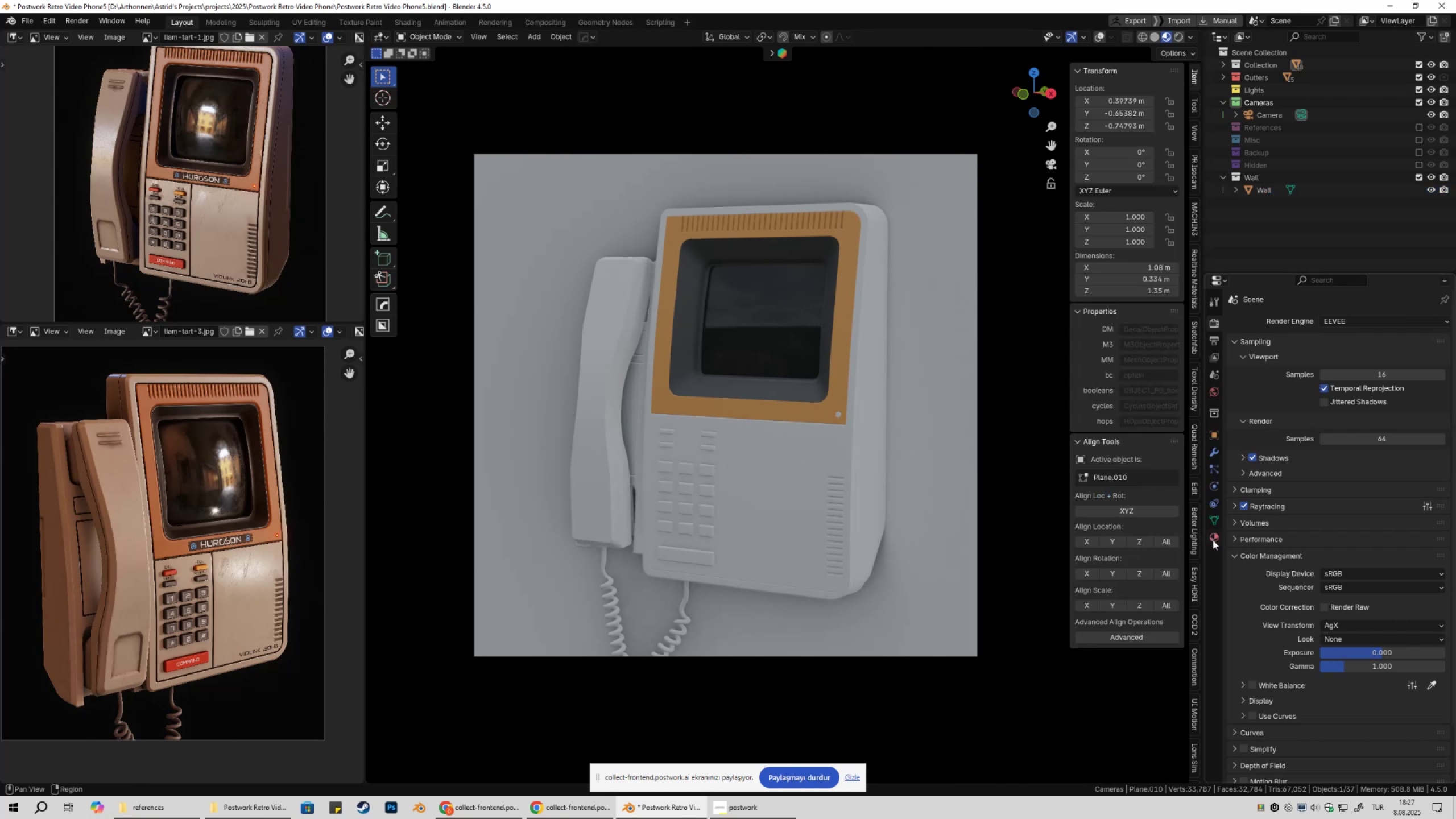 
left_click([1211, 538])
 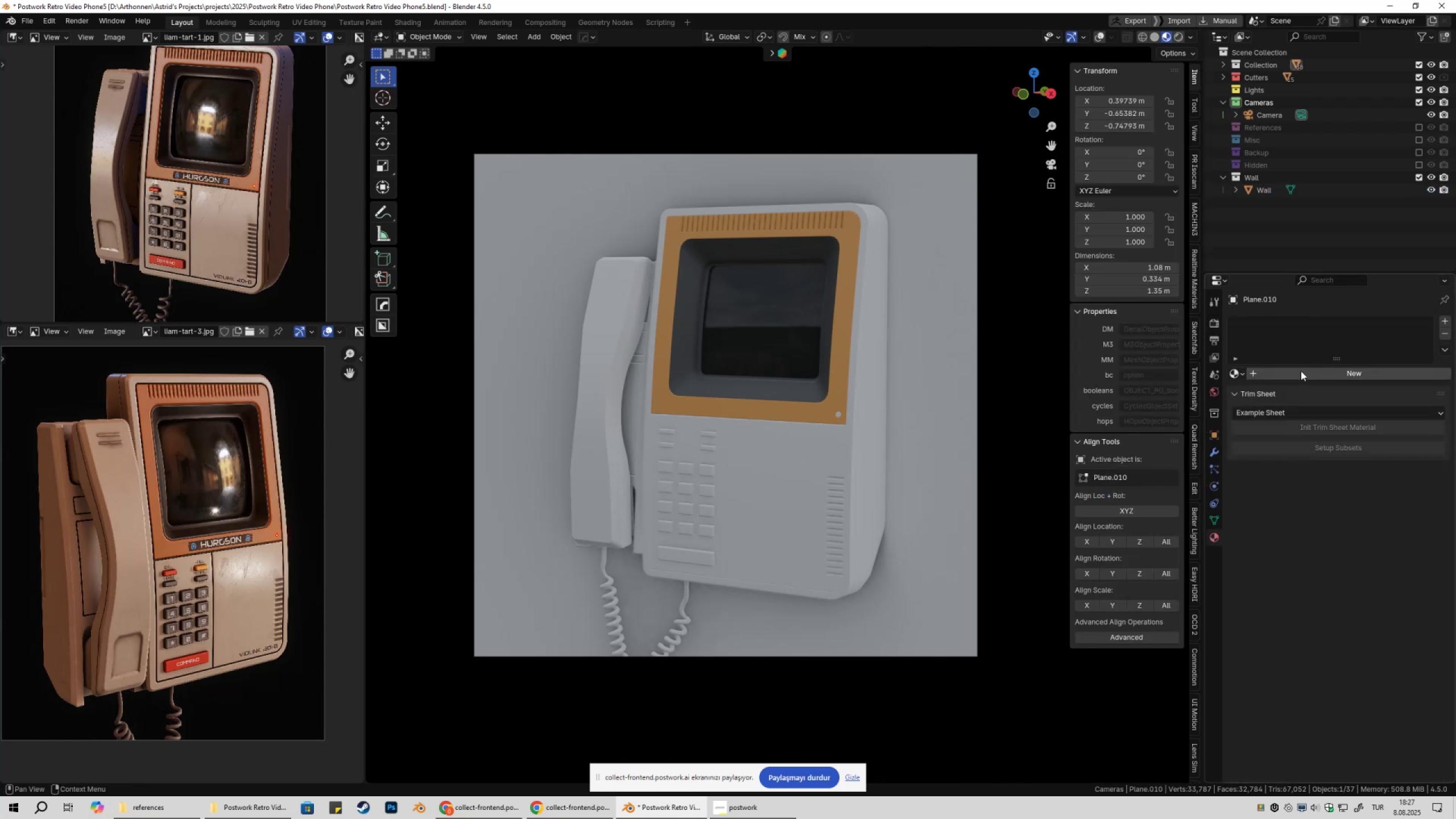 
left_click([1301, 371])
 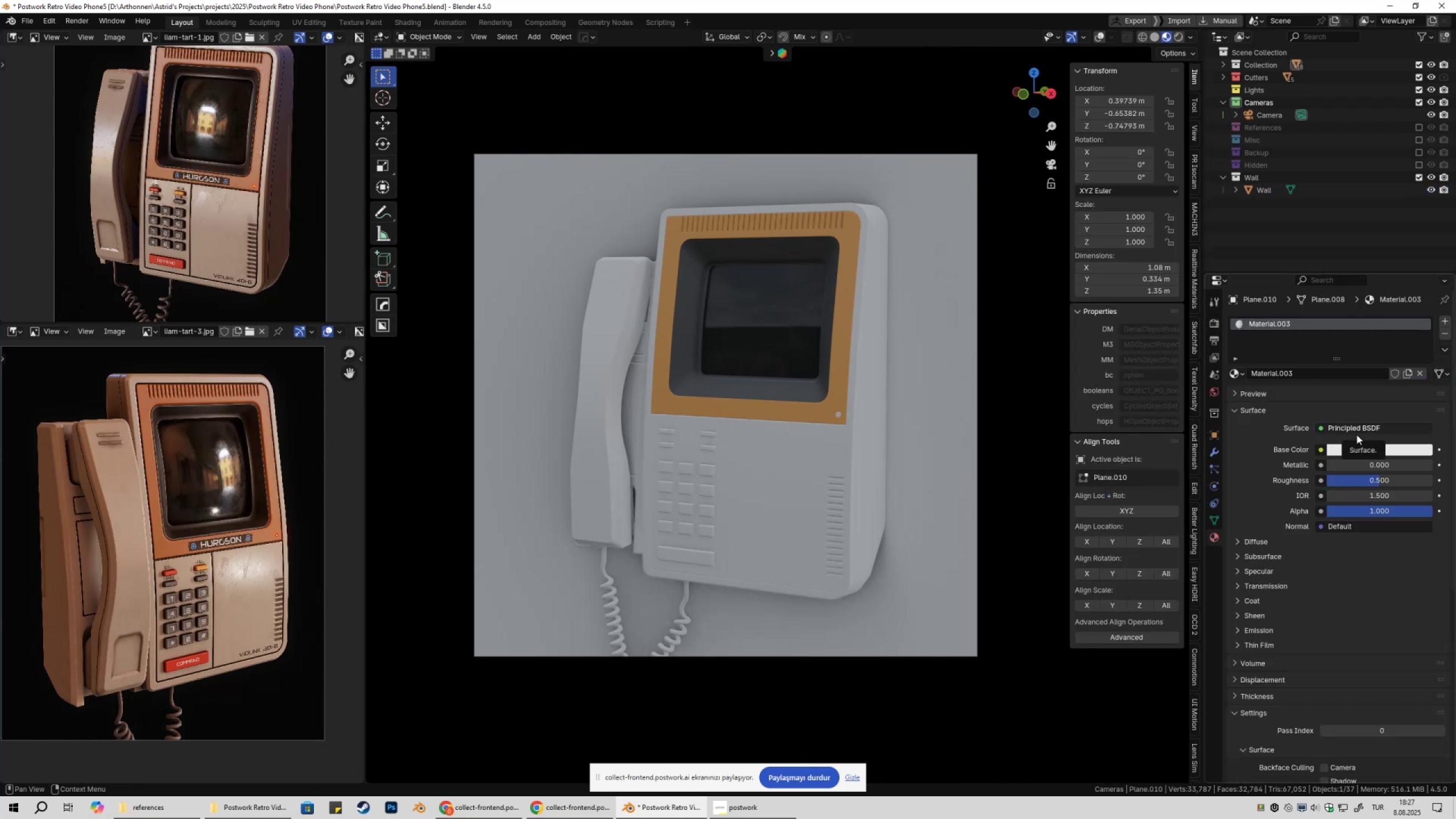 
left_click([1351, 450])
 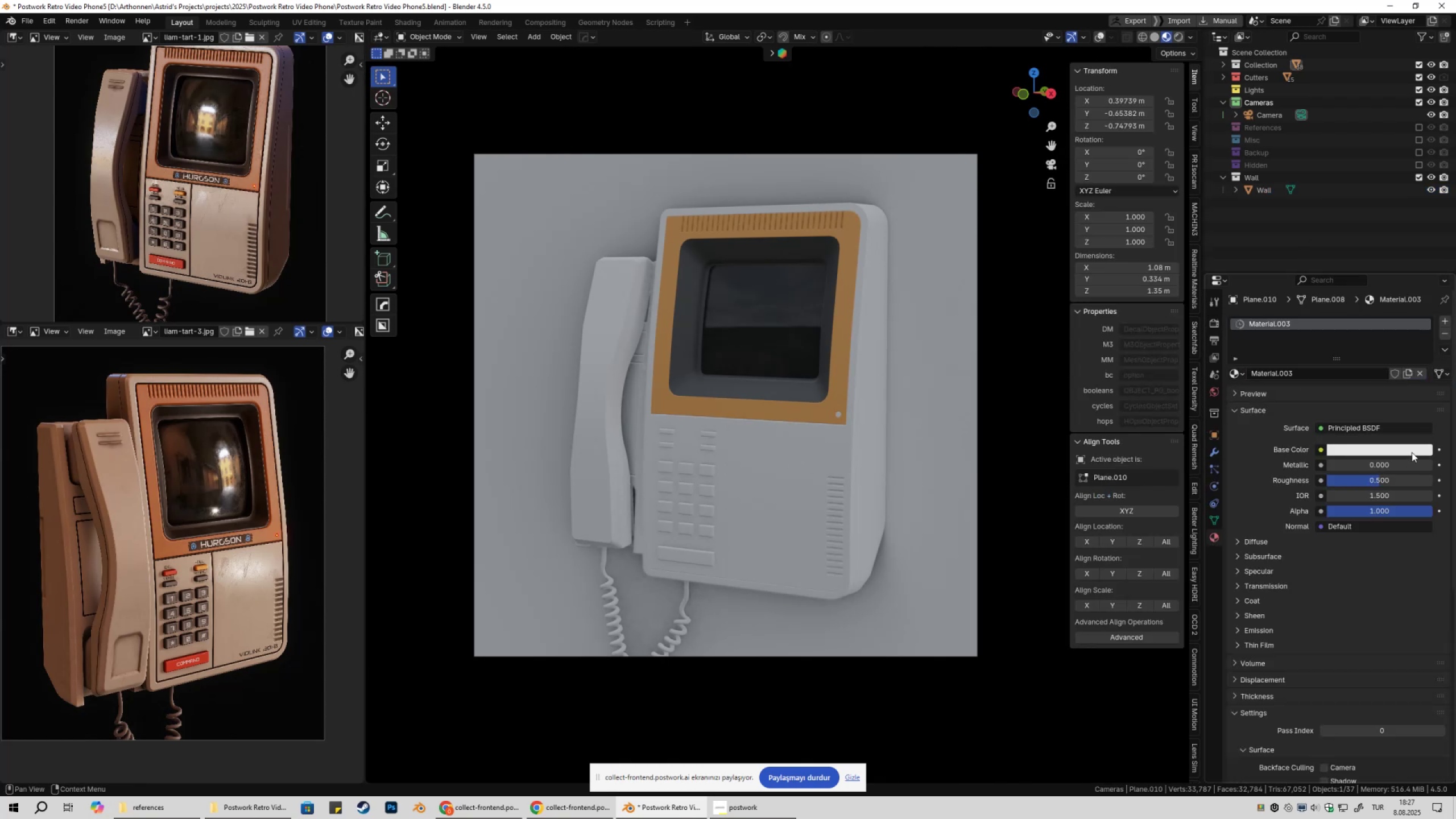 
left_click([1414, 451])
 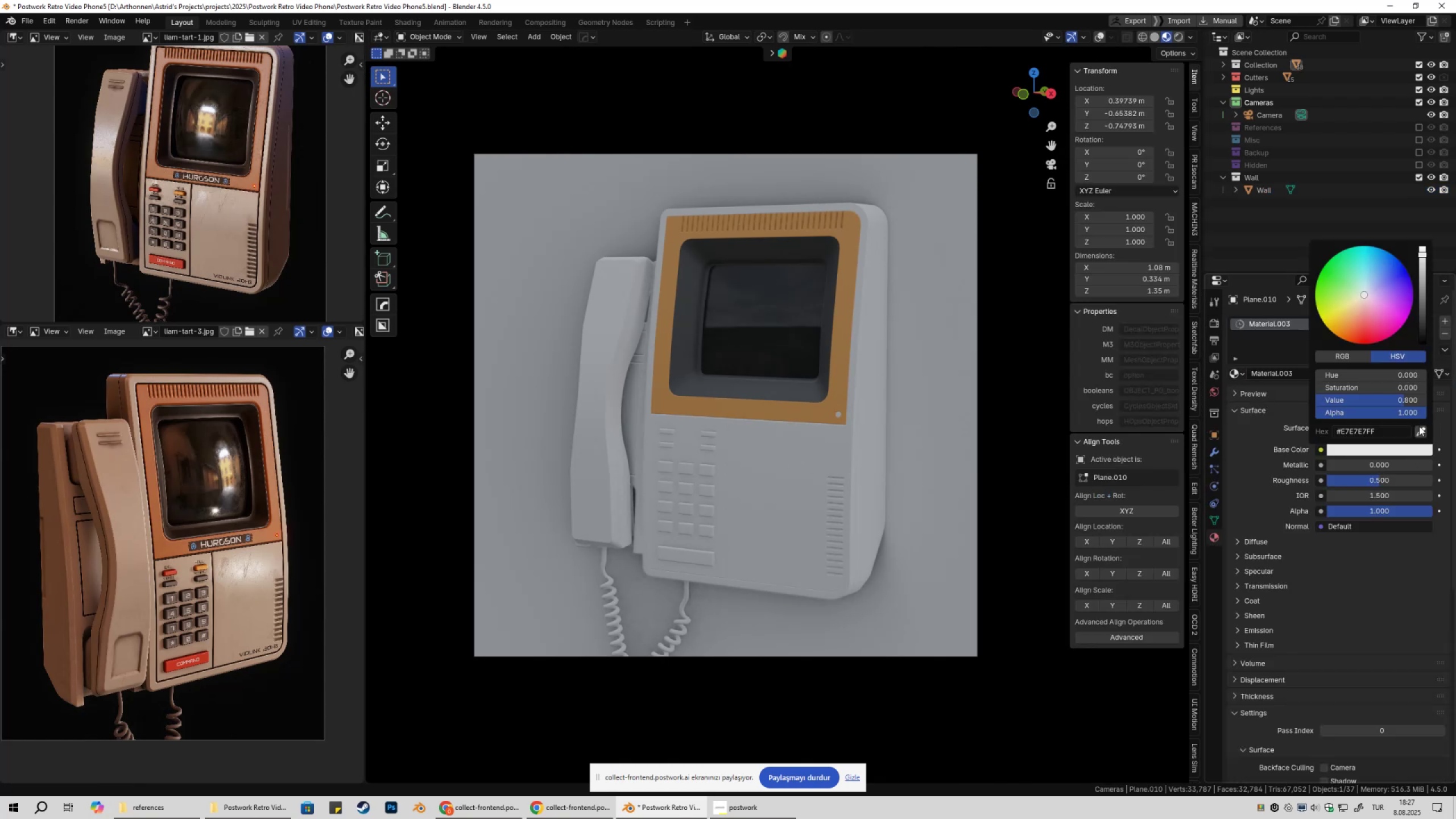 
left_click([1419, 426])
 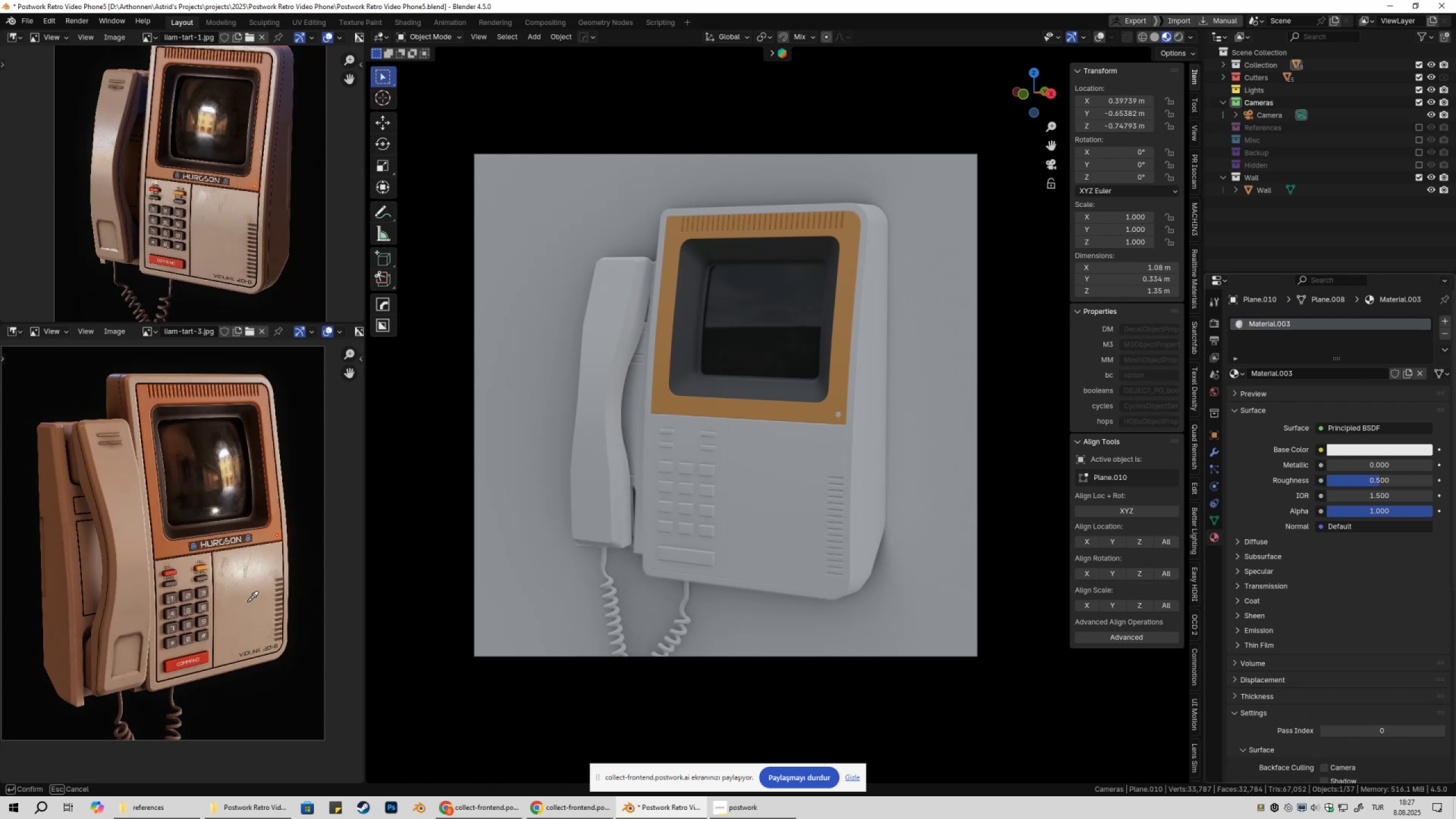 
left_click([258, 585])
 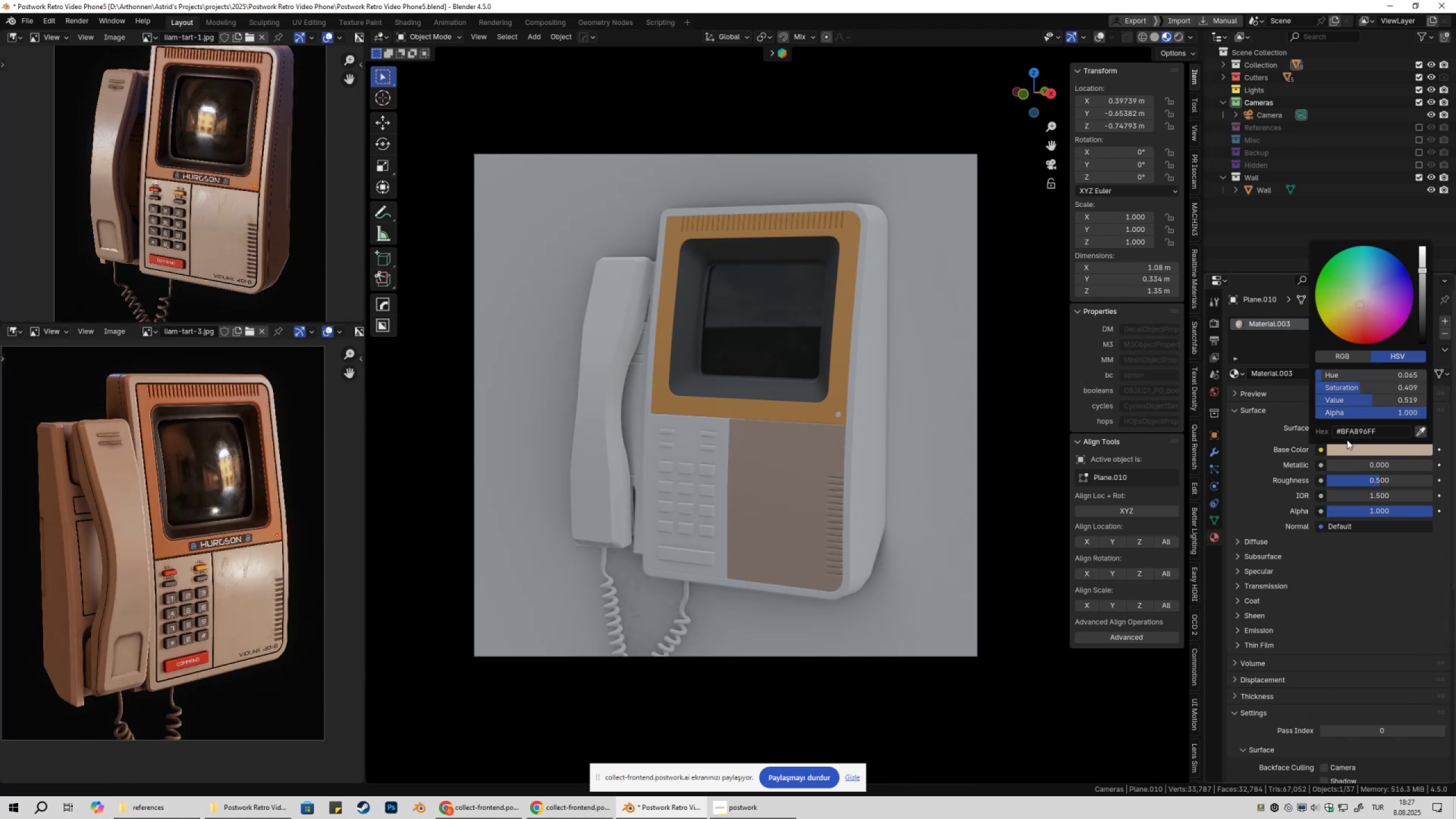 
left_click_drag(start_coordinate=[1423, 269], to_coordinate=[1421, 264])
 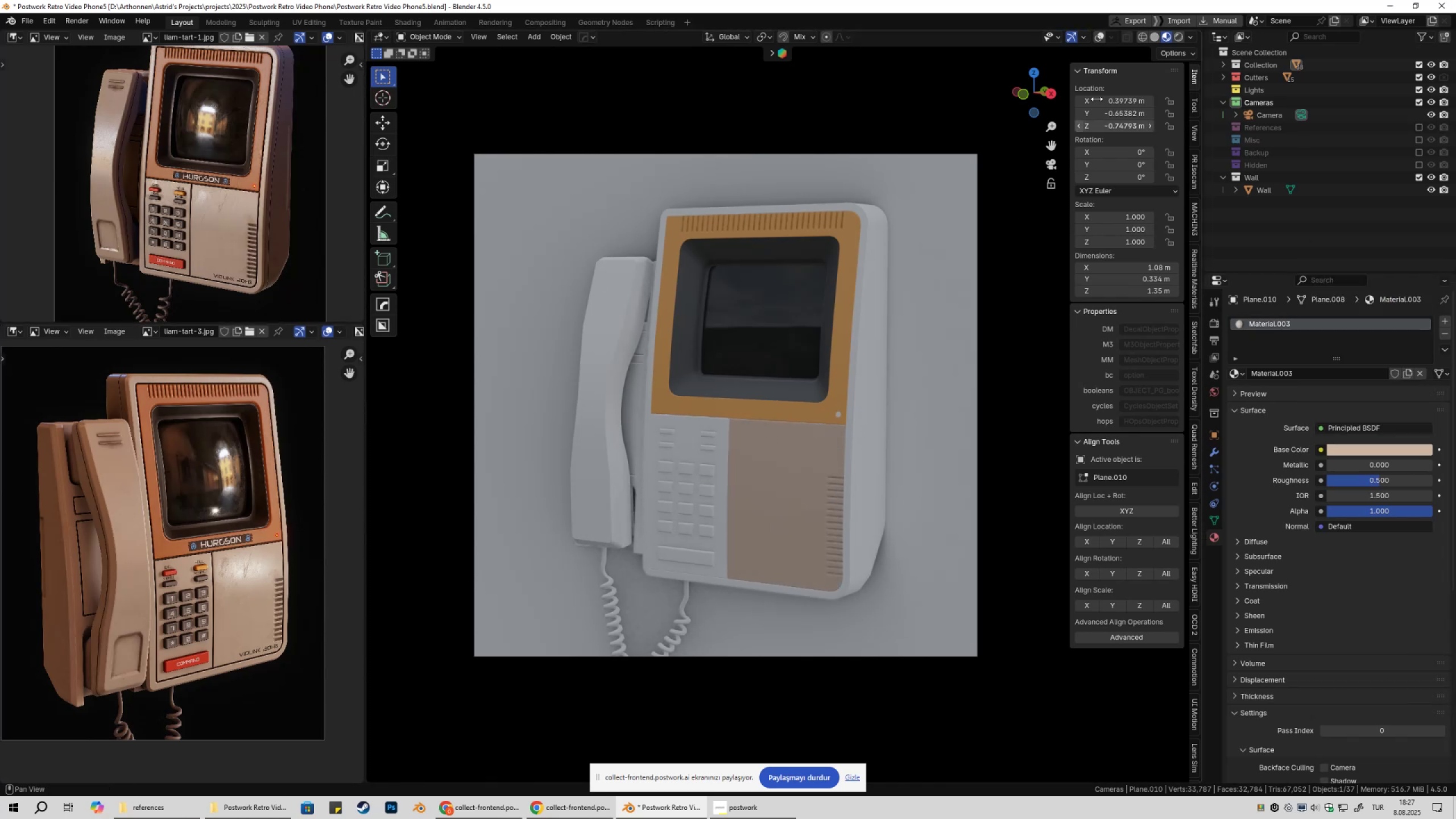 
left_click([1103, 39])
 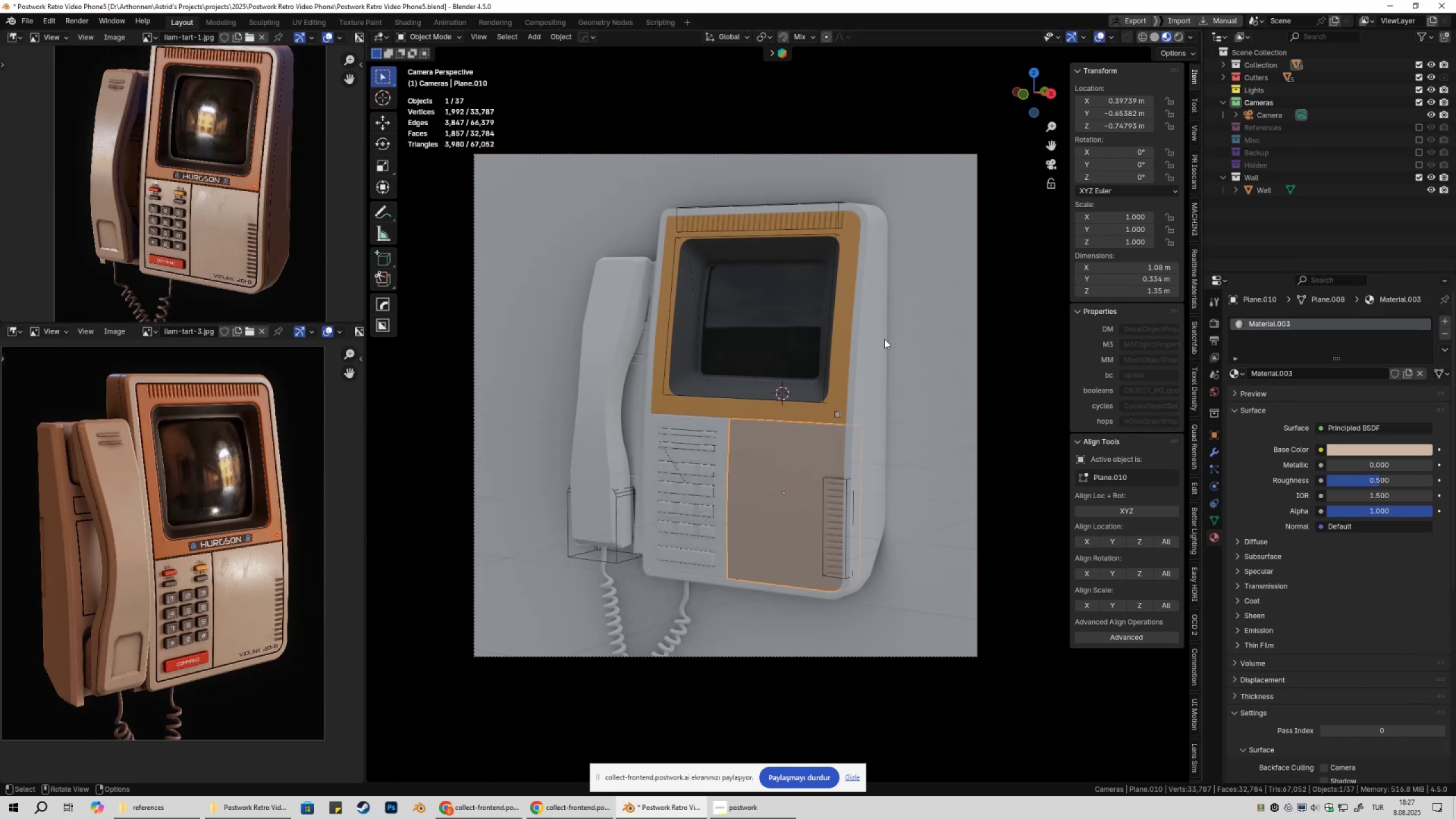 
left_click([878, 342])
 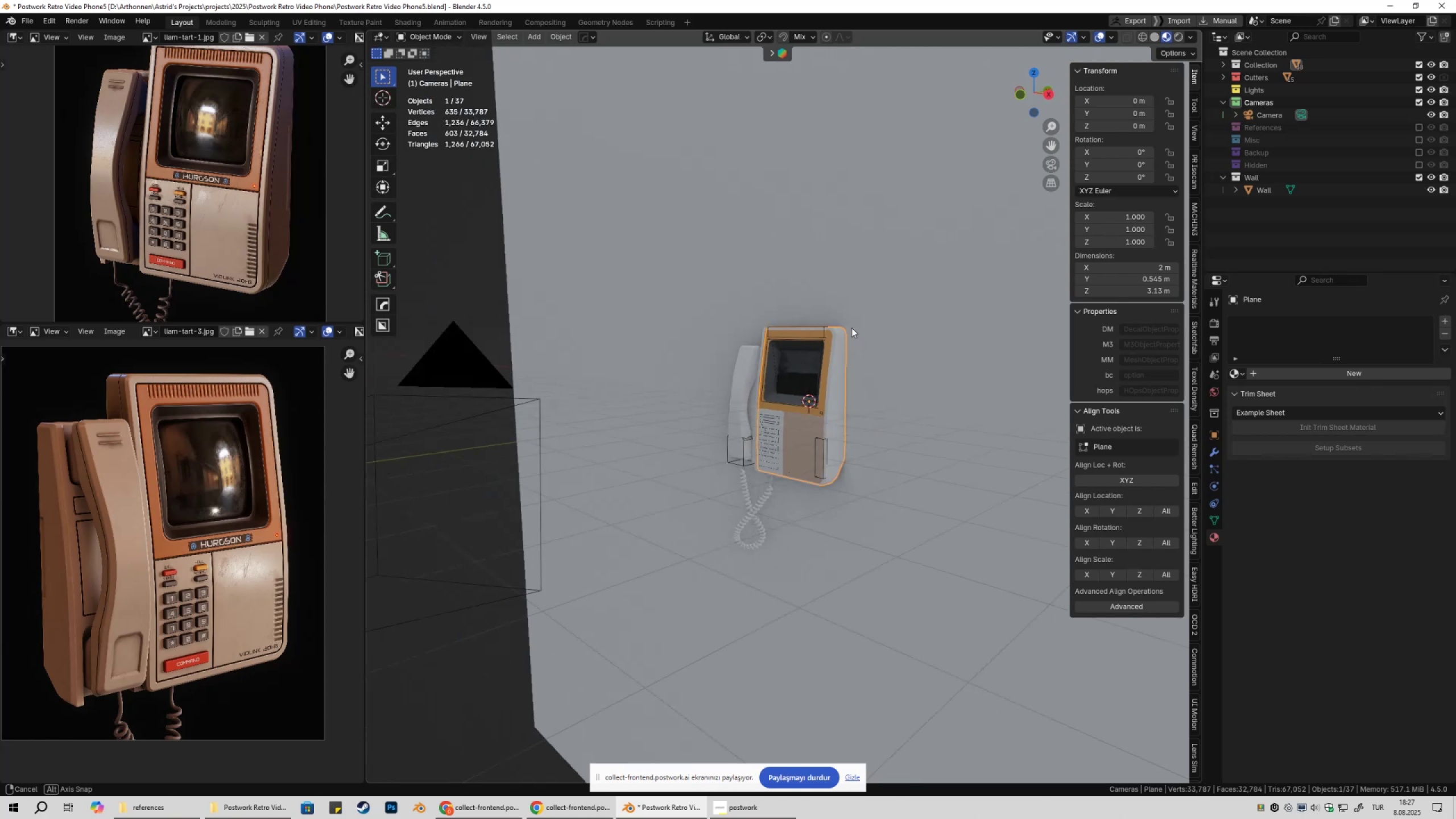 
scroll: coordinate [830, 471], scroll_direction: up, amount: 5.0
 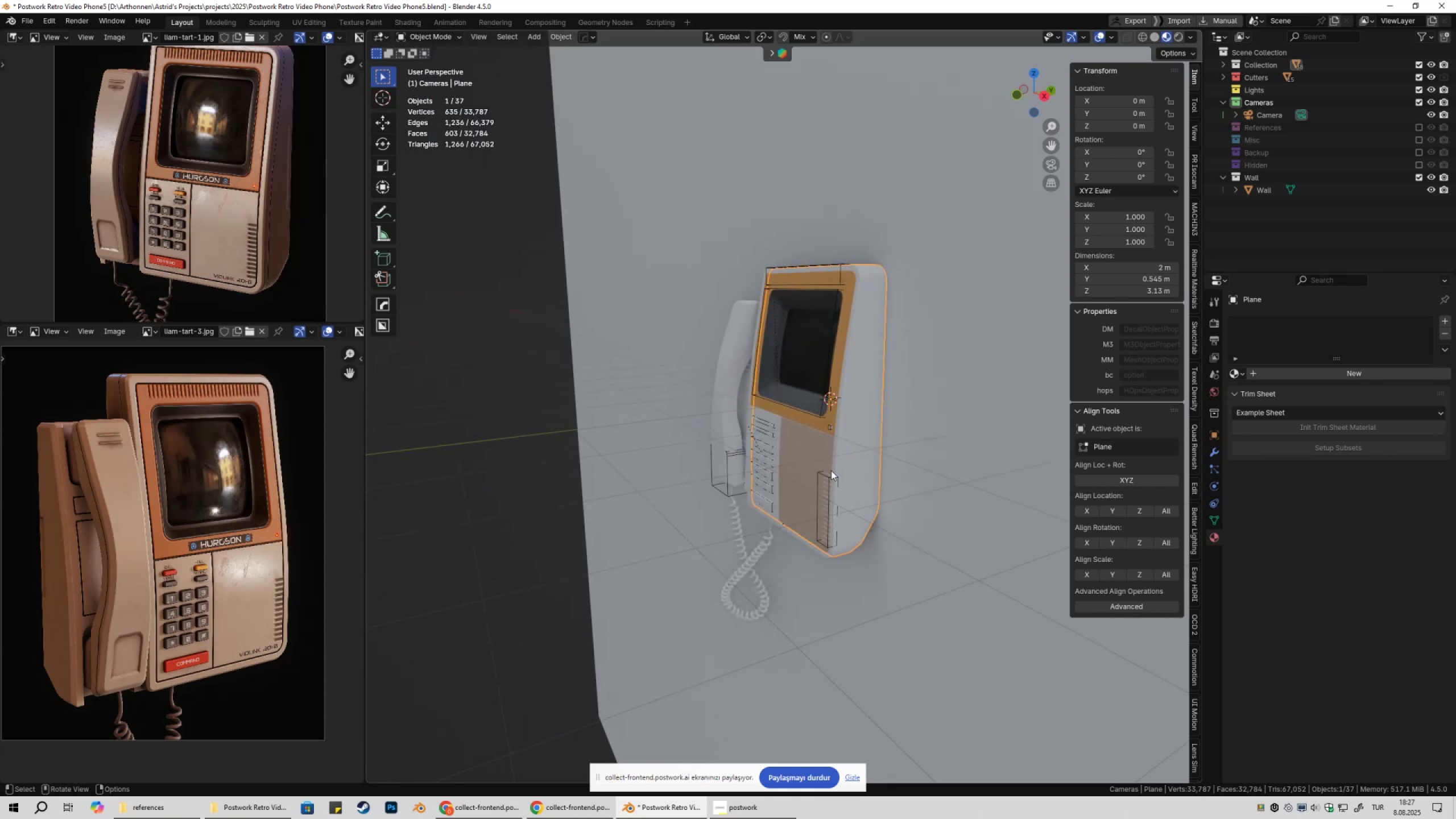 
hold_key(key=ShiftLeft, duration=0.38)
 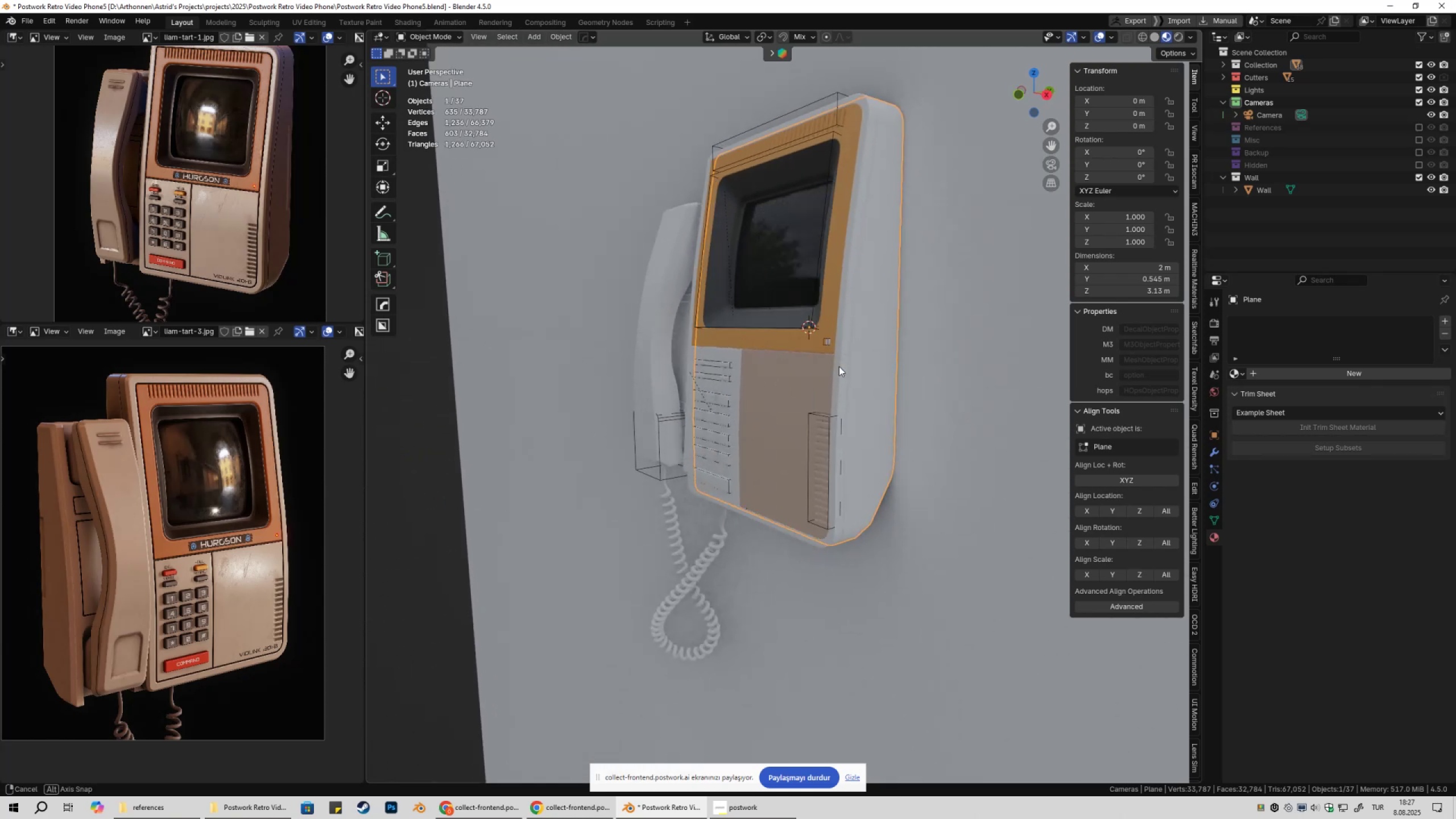 
scroll: coordinate [781, 387], scroll_direction: up, amount: 2.0
 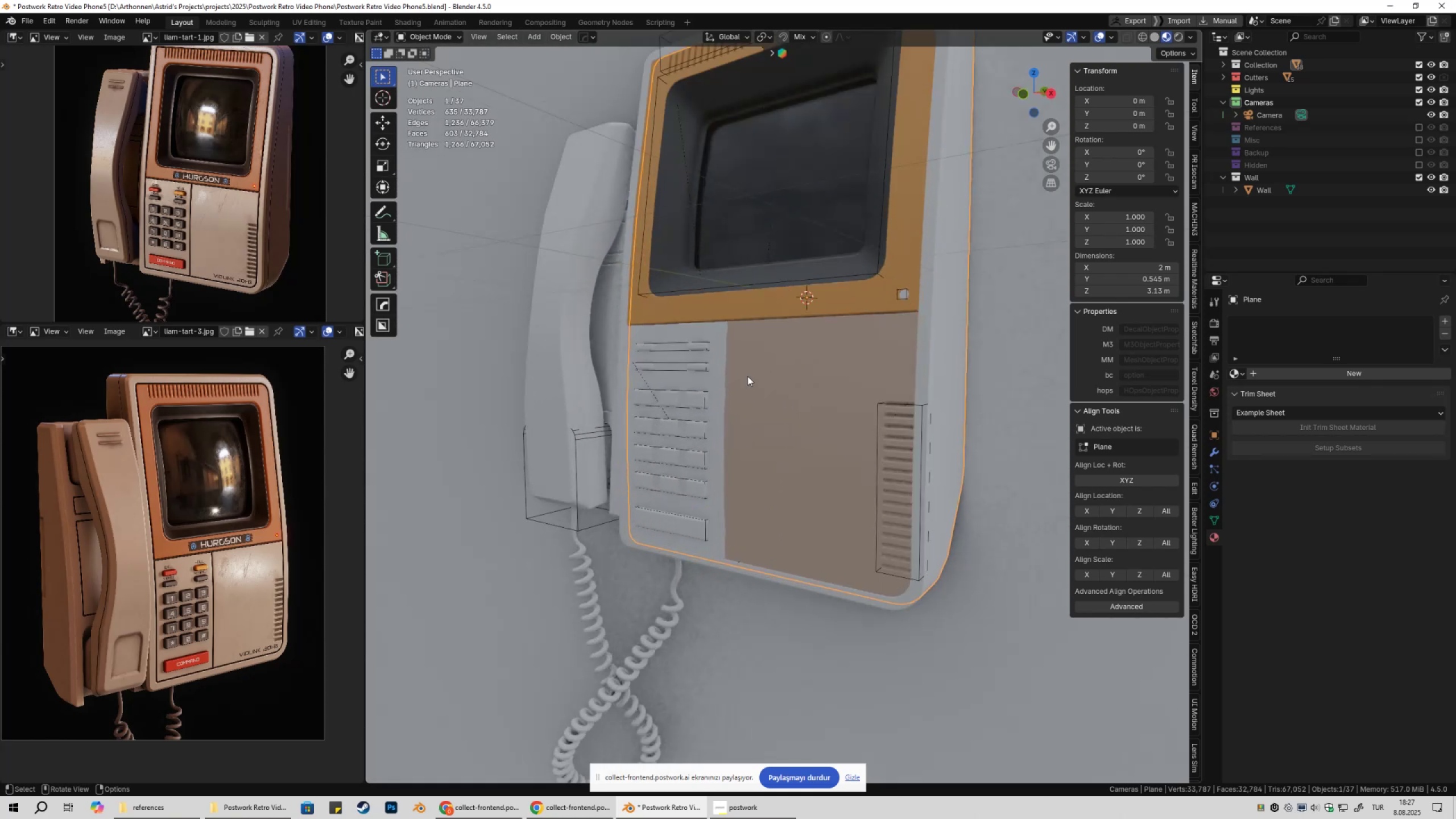 
hold_key(key=ShiftLeft, duration=0.56)
left_click([719, 331])
 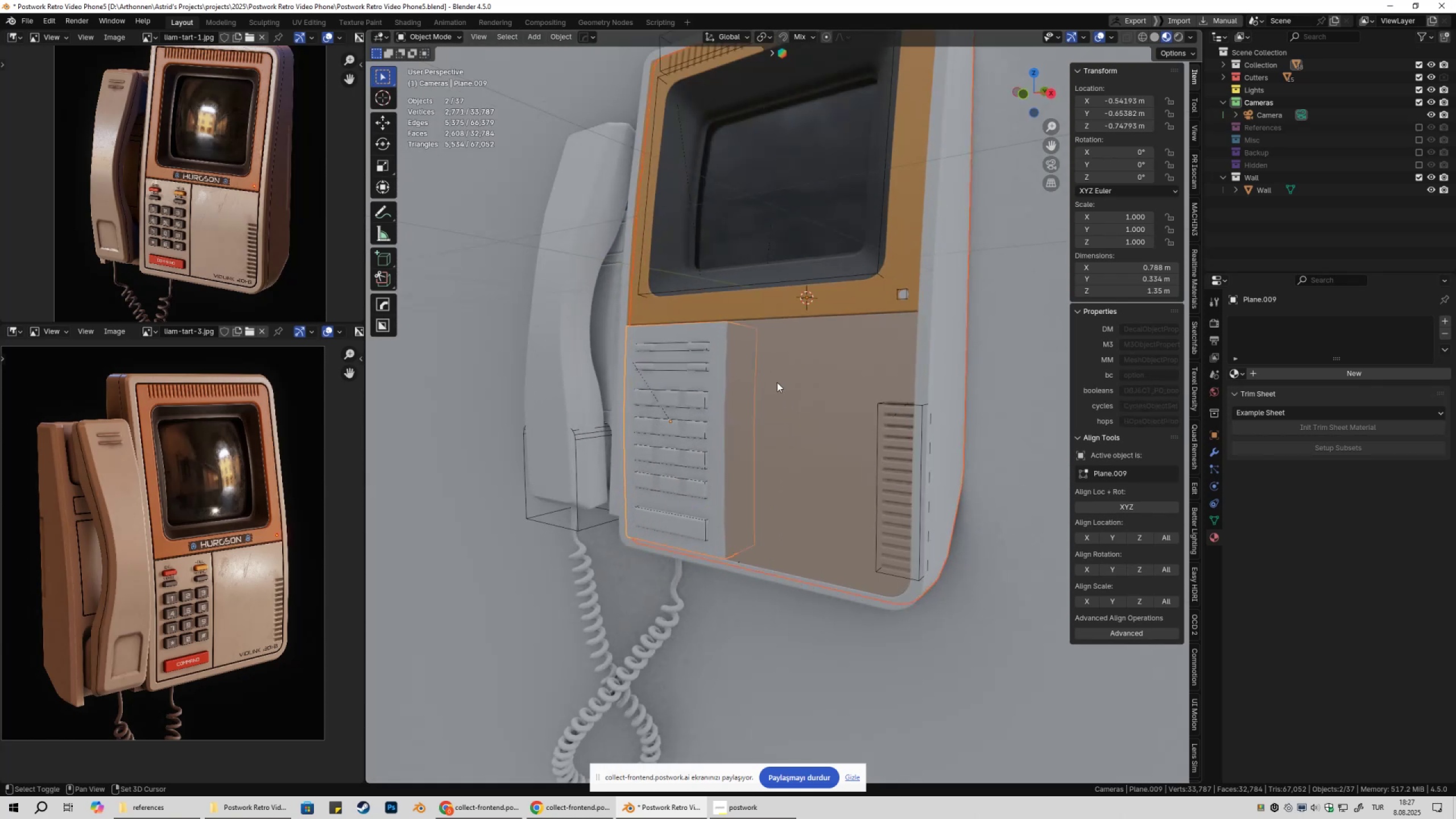 
hold_key(key=ShiftLeft, duration=0.6)
 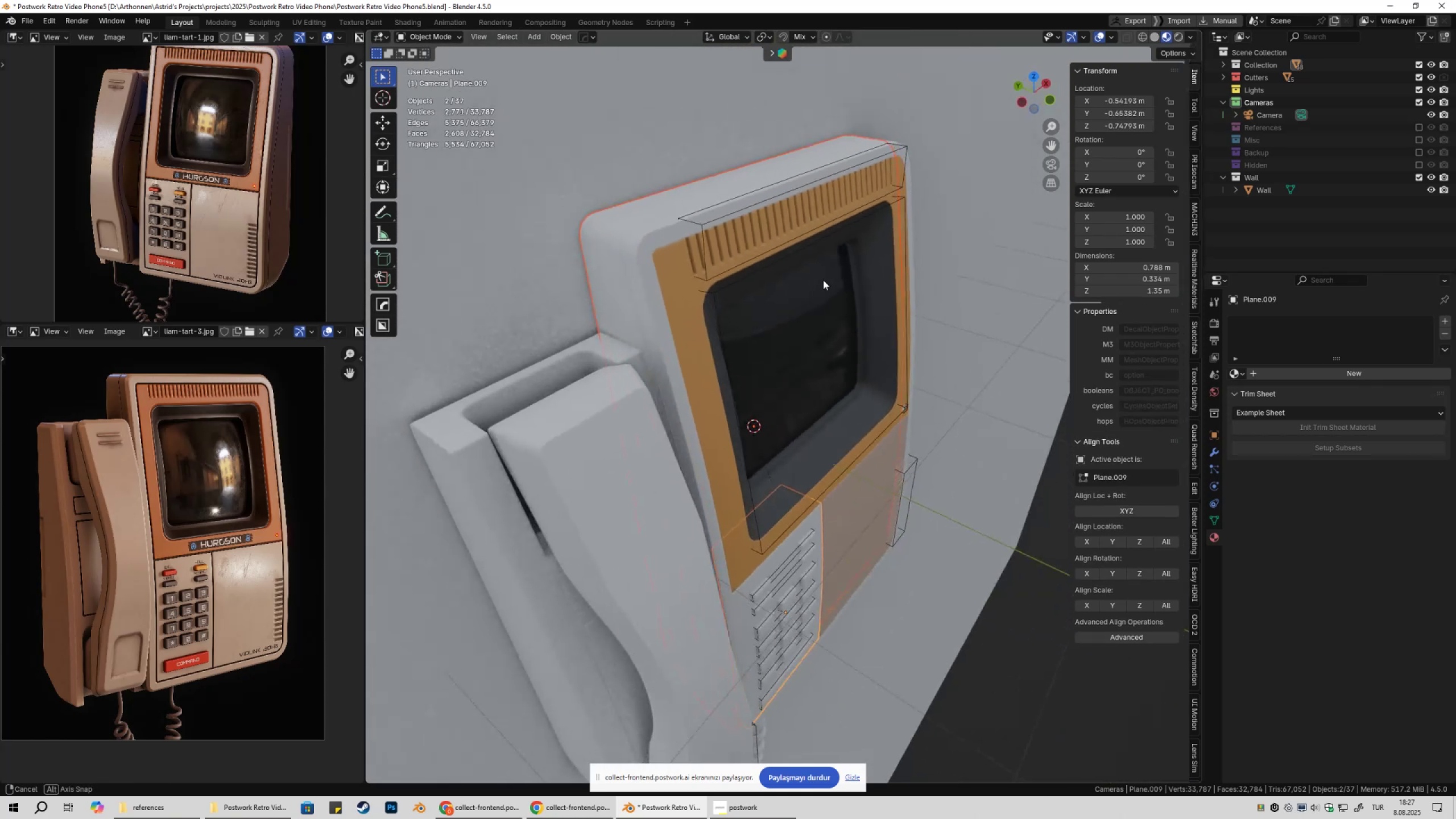 
hold_key(key=ShiftLeft, duration=0.58)
left_click([651, 243])
 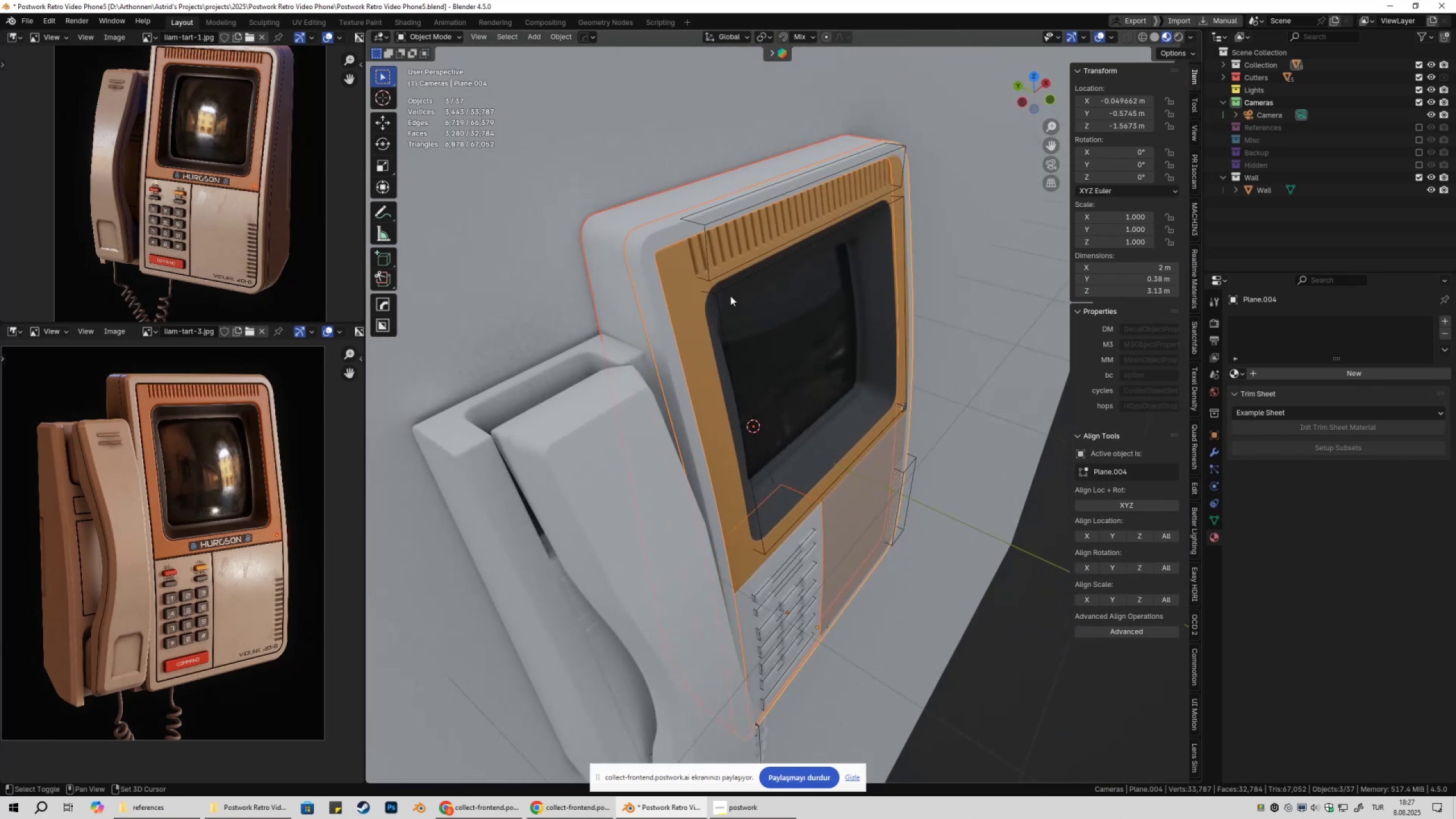 
hold_key(key=ShiftLeft, duration=0.44)
 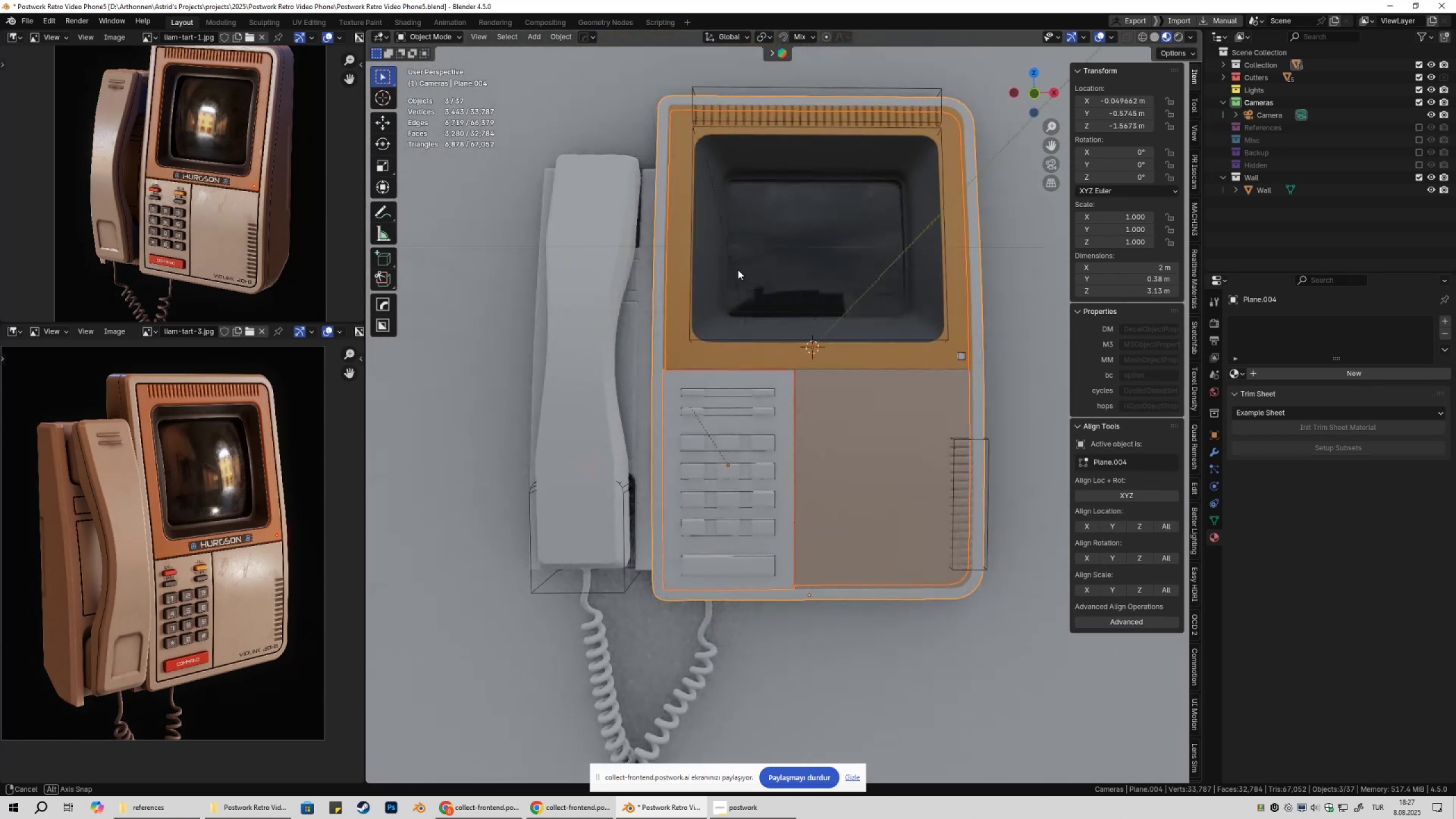 
hold_key(key=ShiftLeft, duration=0.56)
 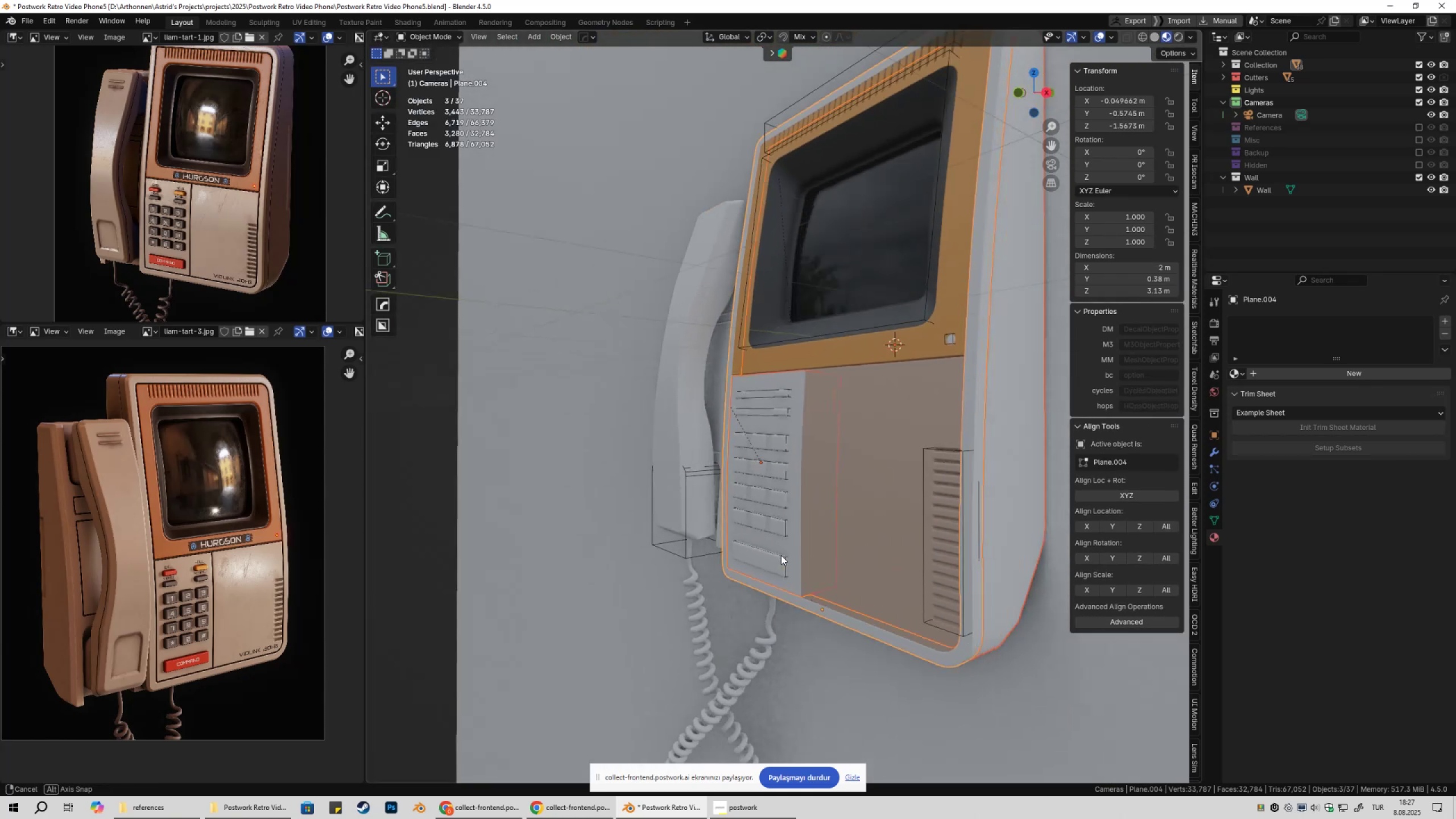 
hold_key(key=ShiftLeft, duration=0.52)
left_click([947, 385])
 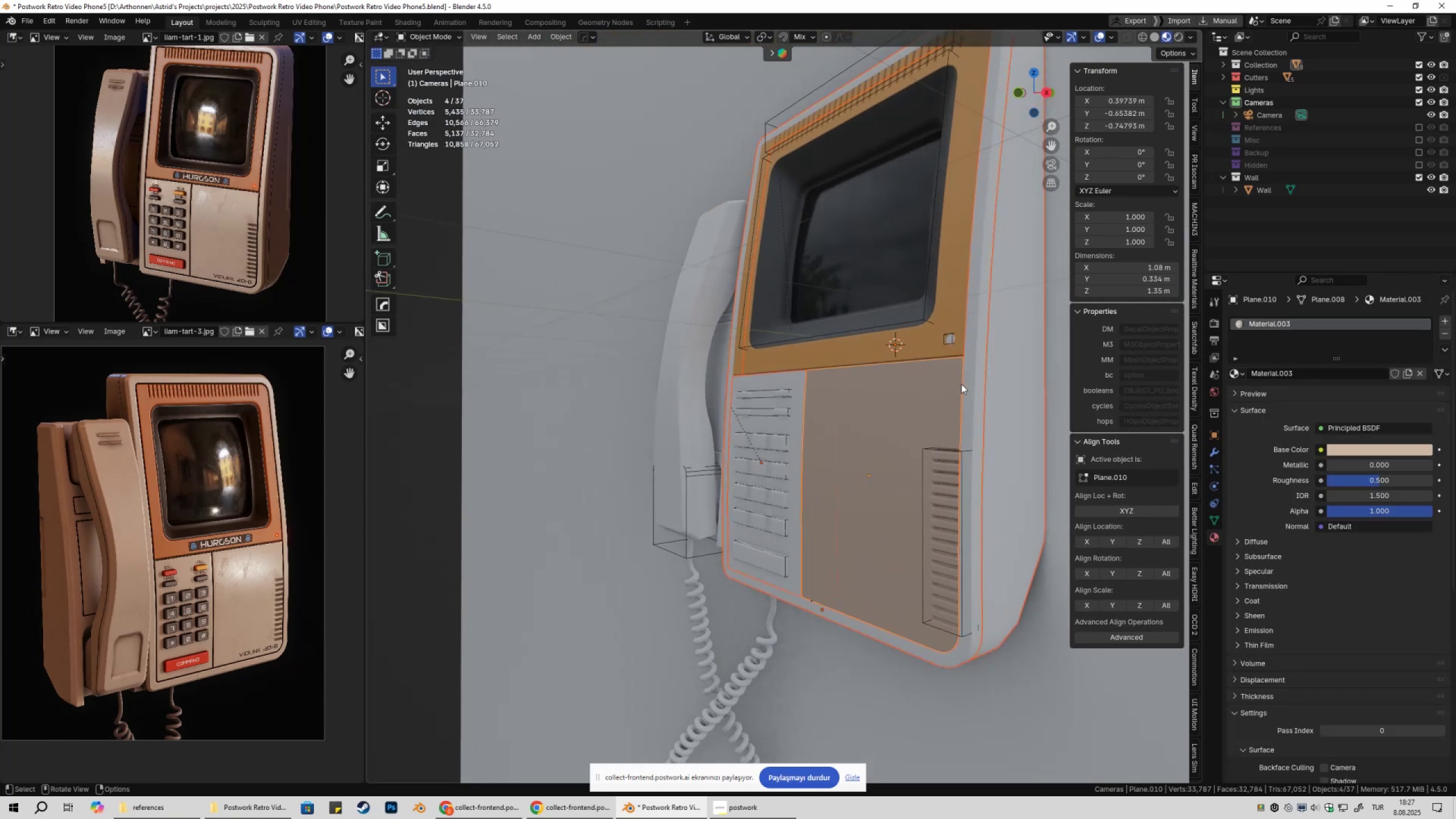 
key(Control+L)
 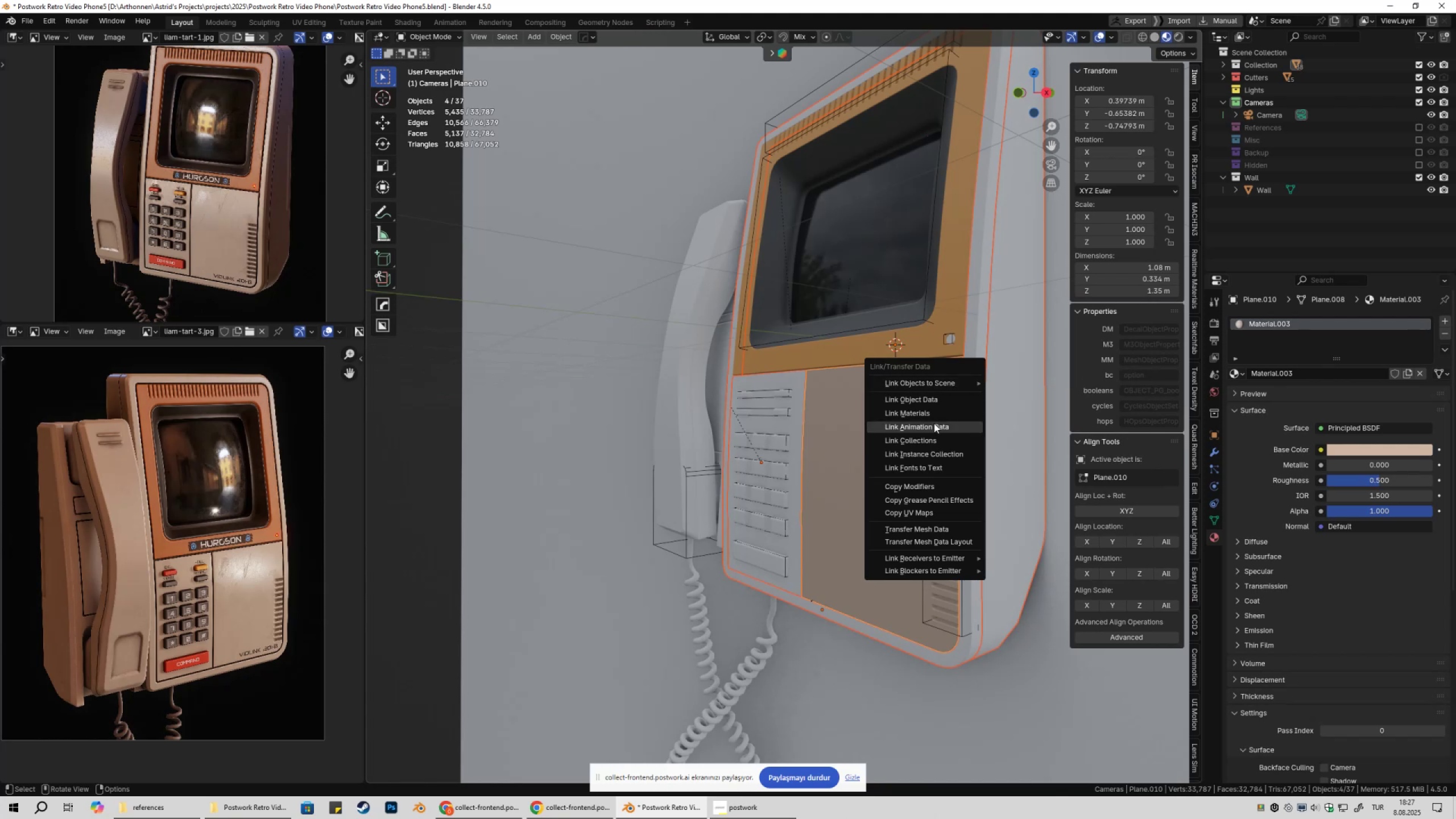 
left_click([920, 411])
 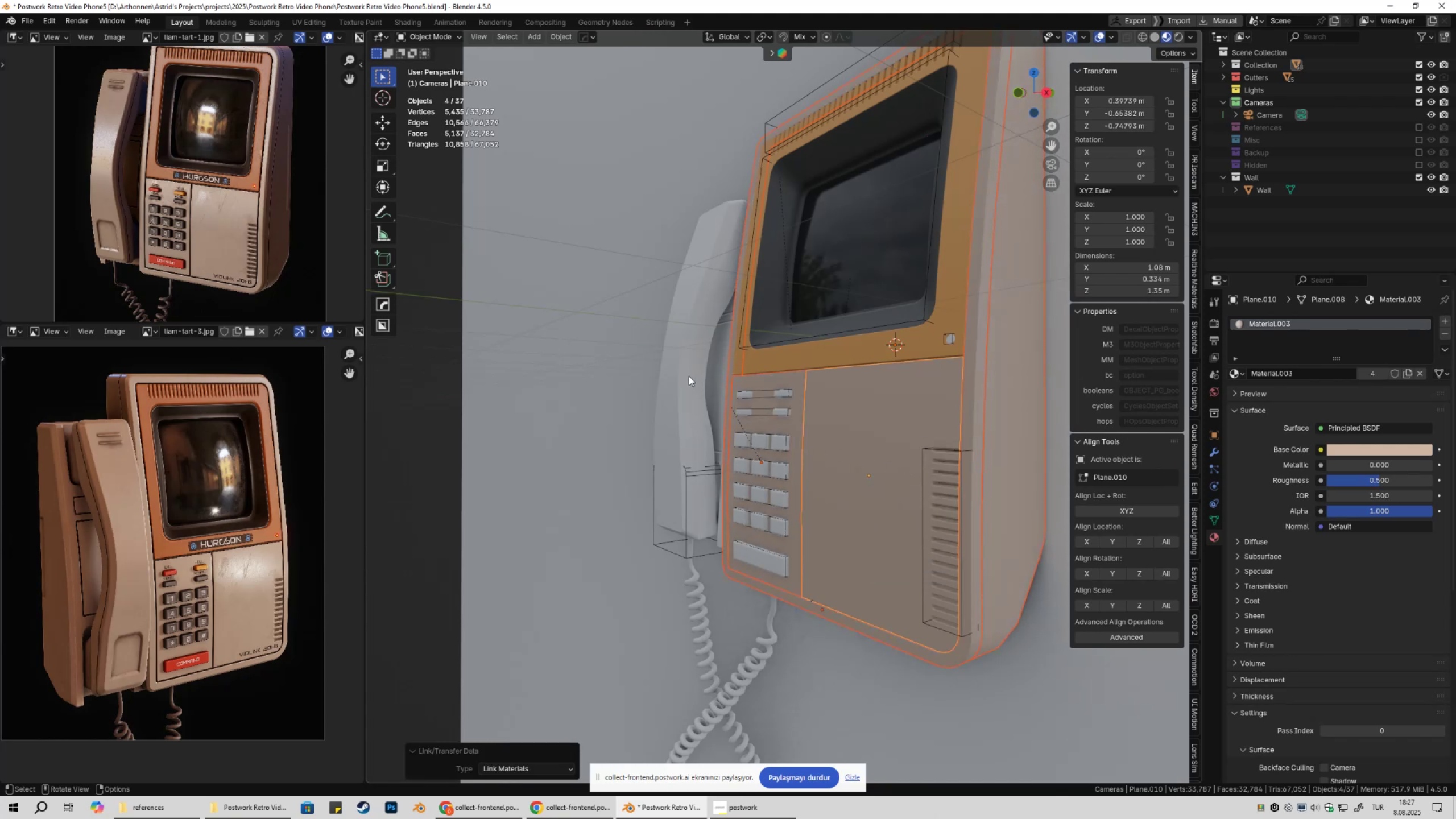 
hold_key(key=ShiftLeft, duration=0.52)
 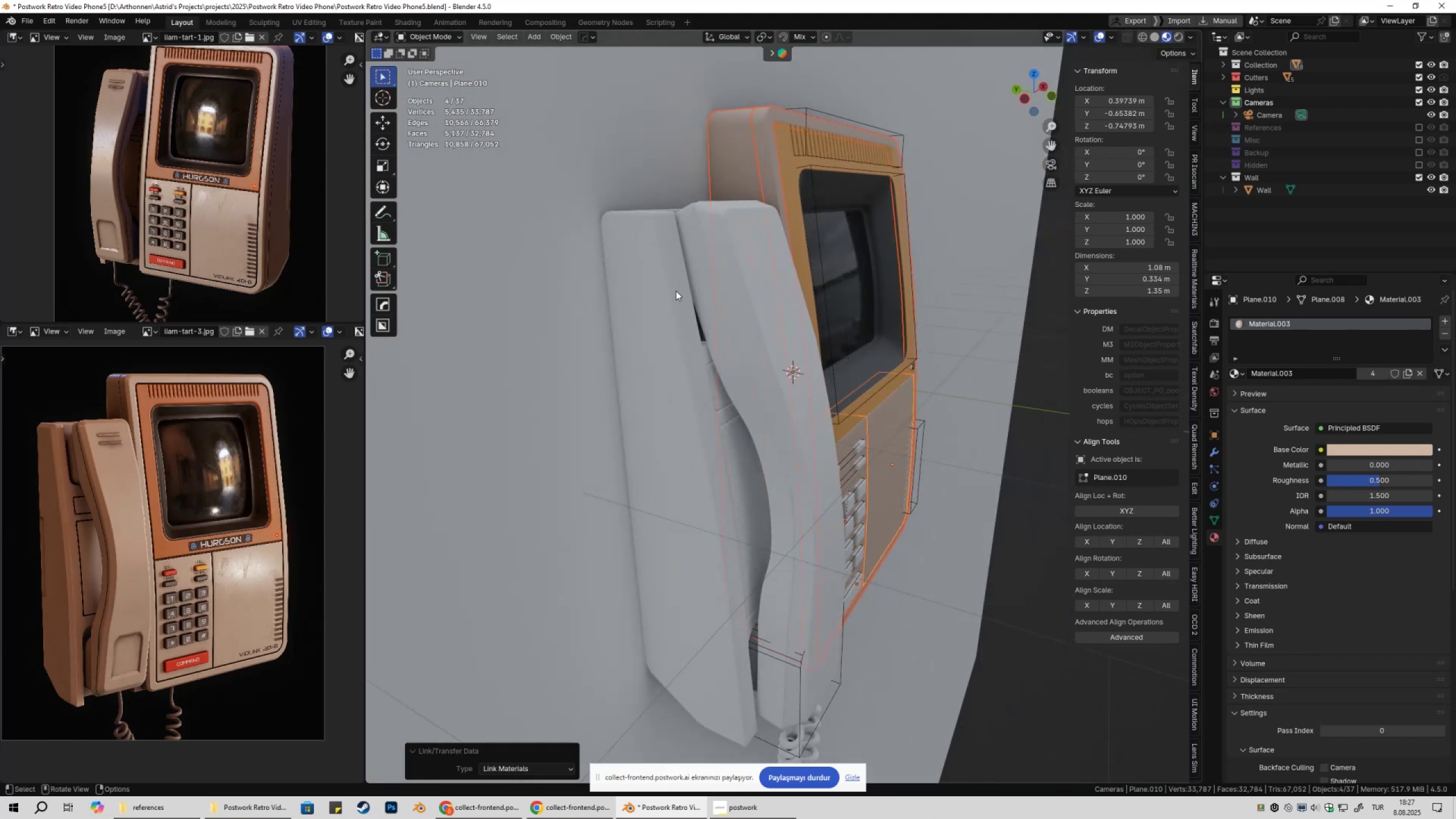 
left_click([641, 295])
 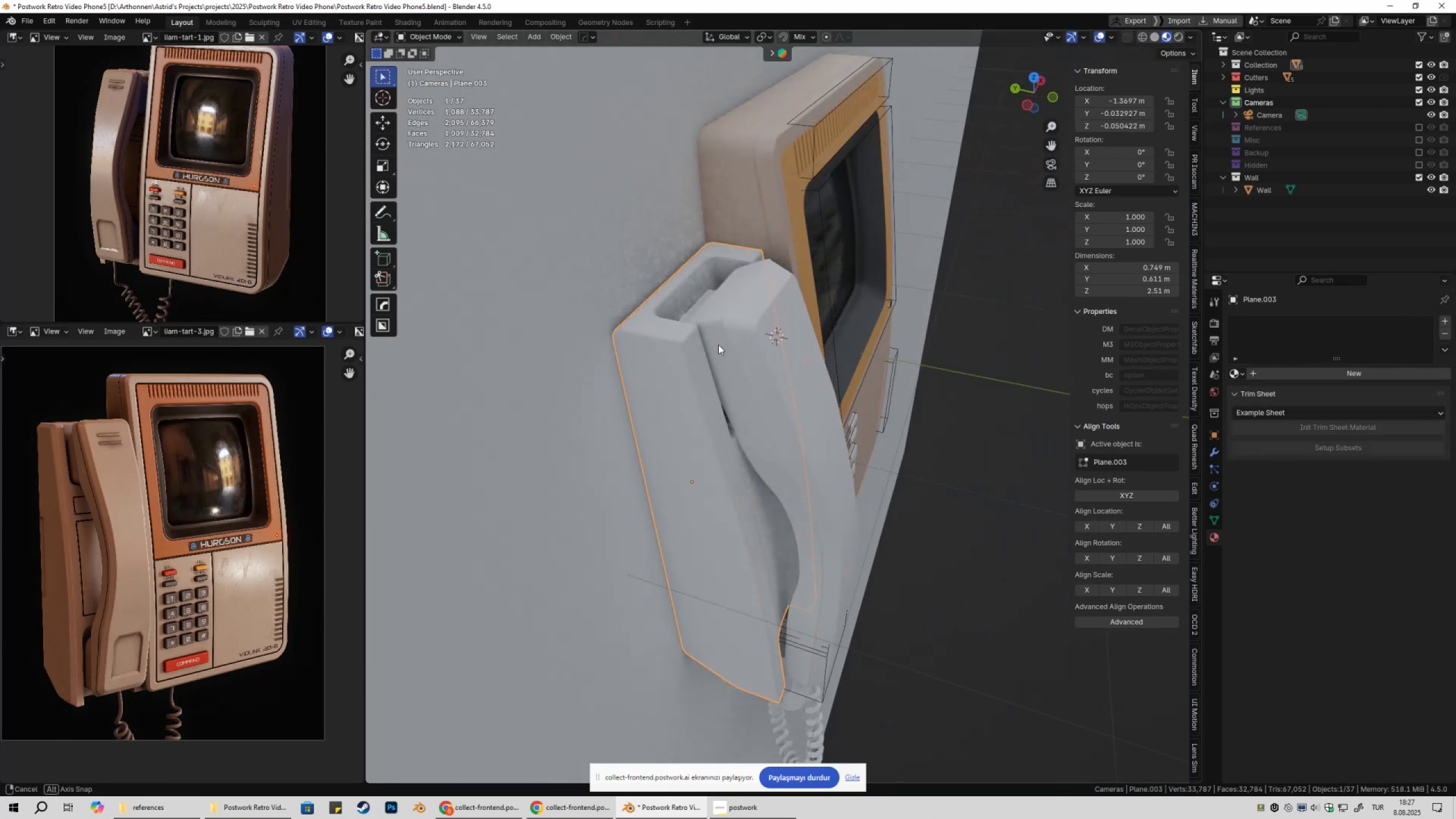 
hold_key(key=ShiftLeft, duration=0.44)
left_click([748, 301])
 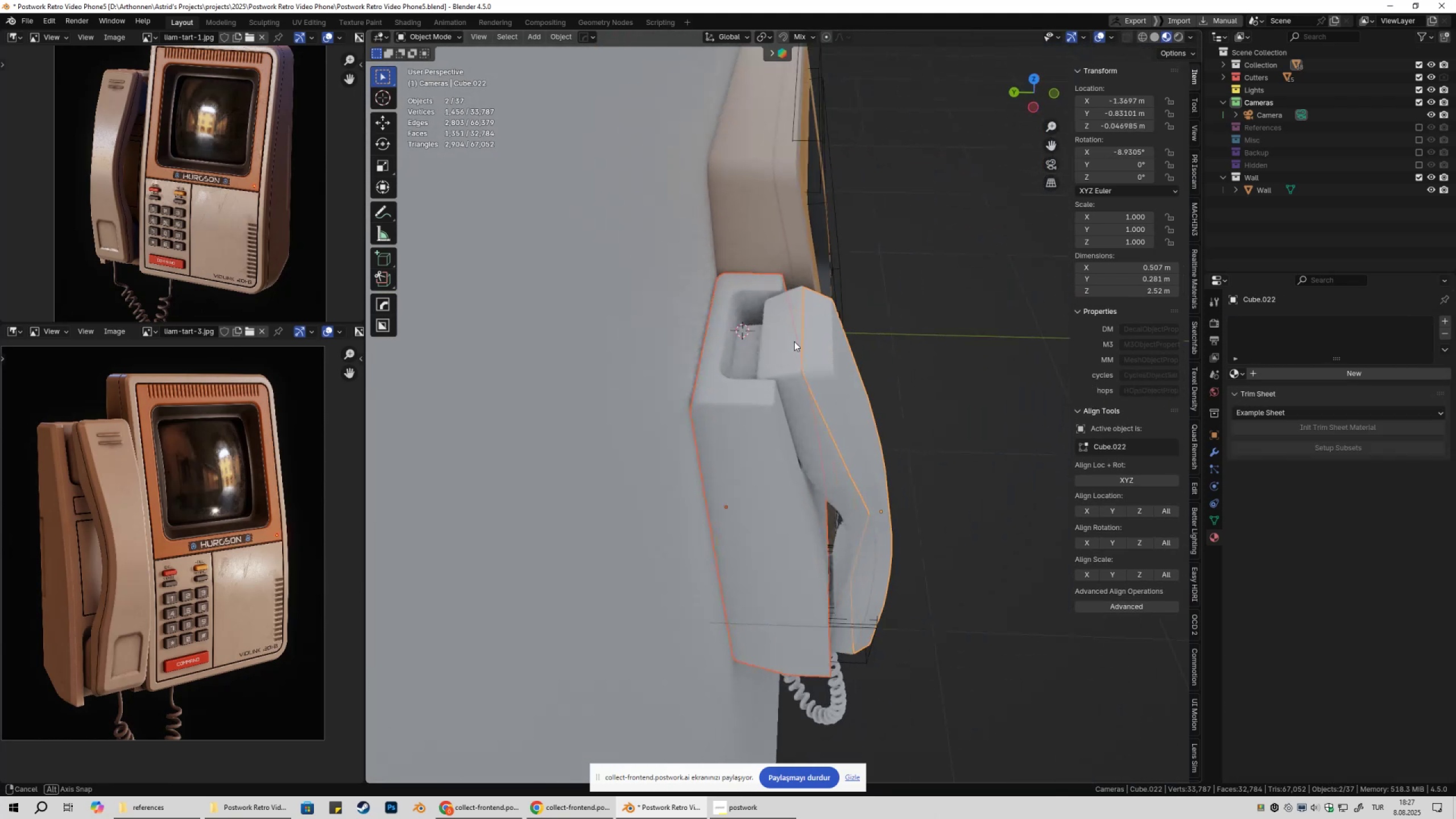 
hold_key(key=ShiftLeft, duration=0.87)
 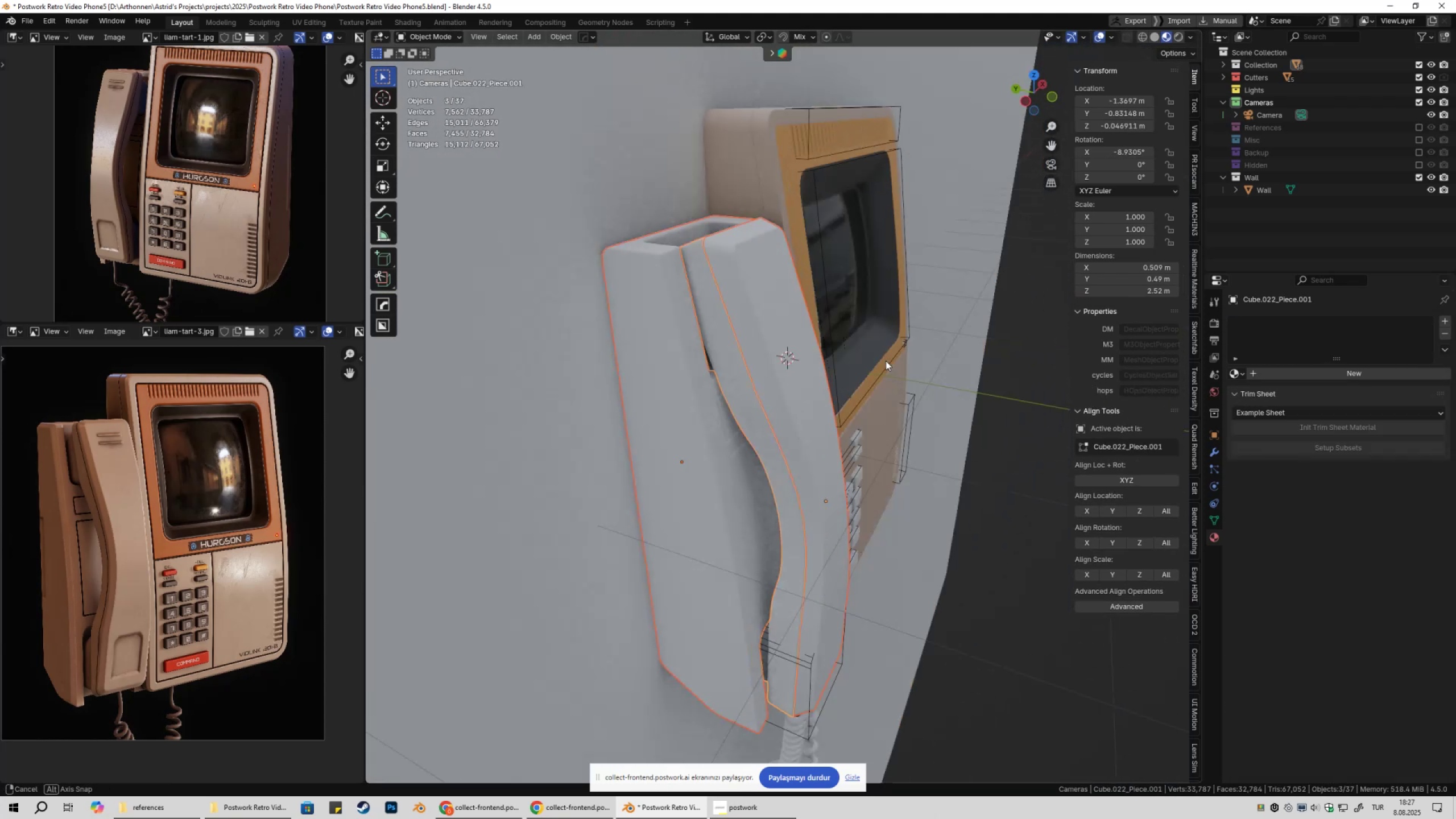 
hold_key(key=ShiftLeft, duration=0.38)
 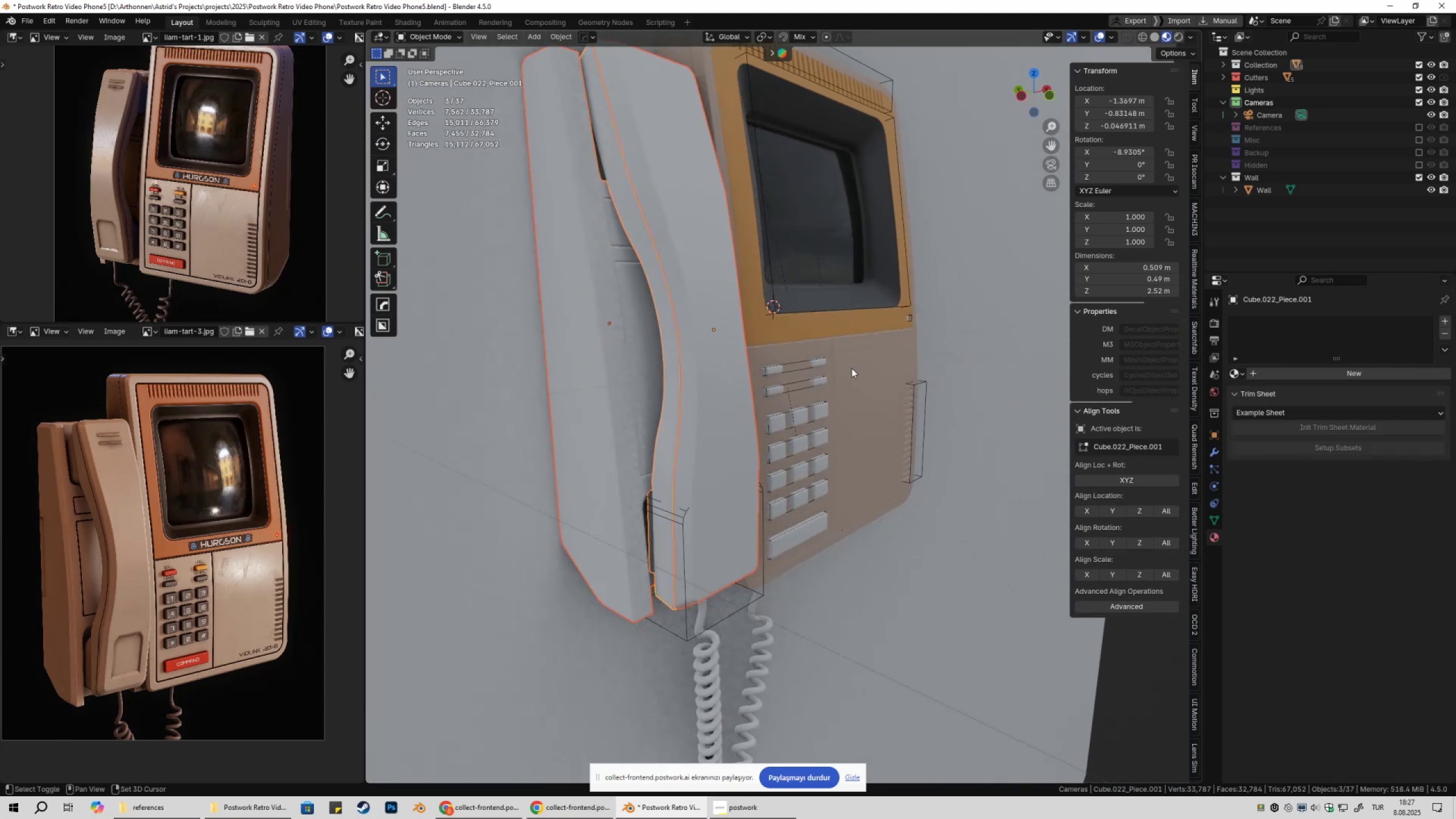 
hold_key(key=ShiftLeft, duration=0.99)
left_click([871, 504])
 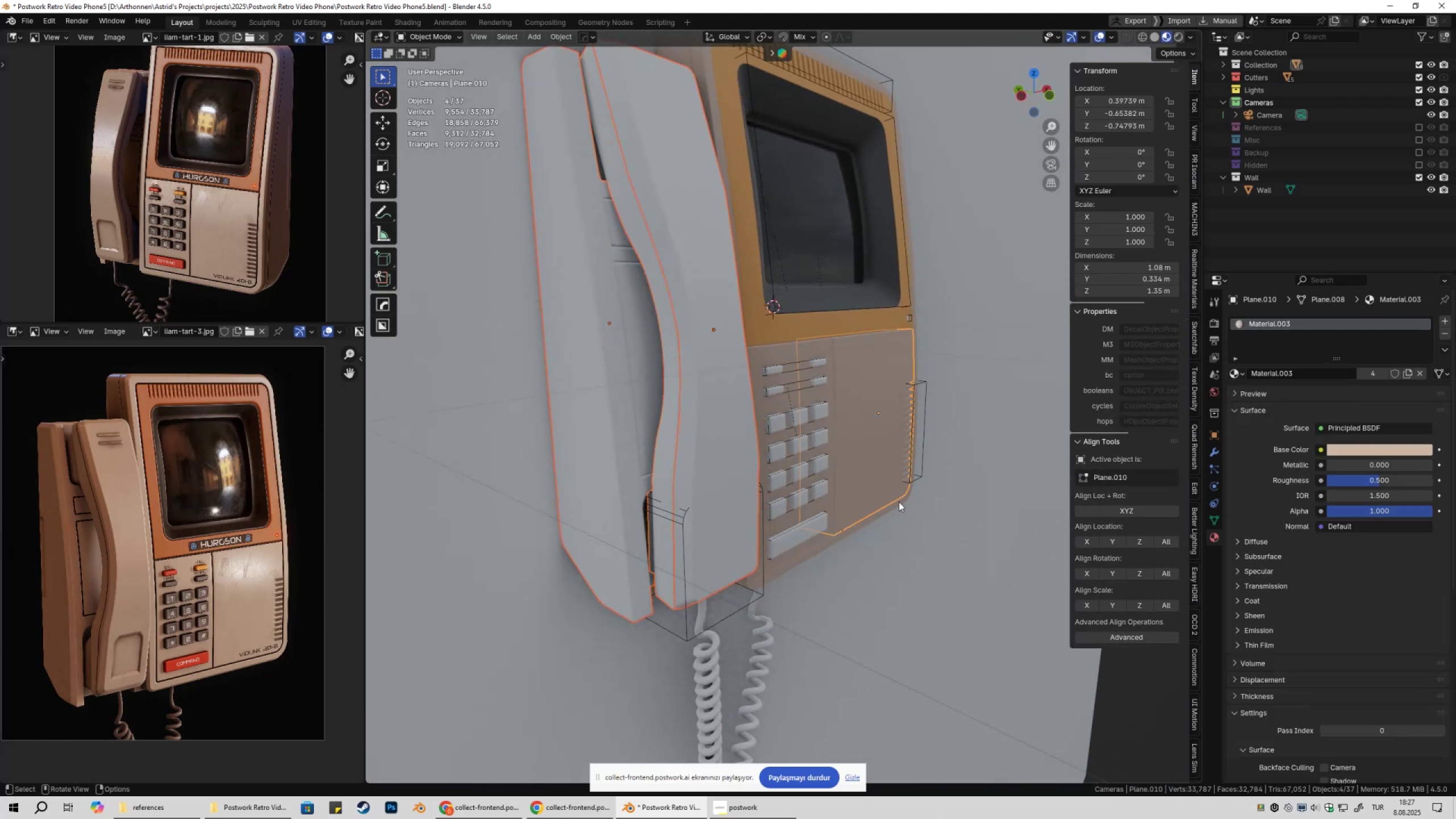 
key(Shift+L)
 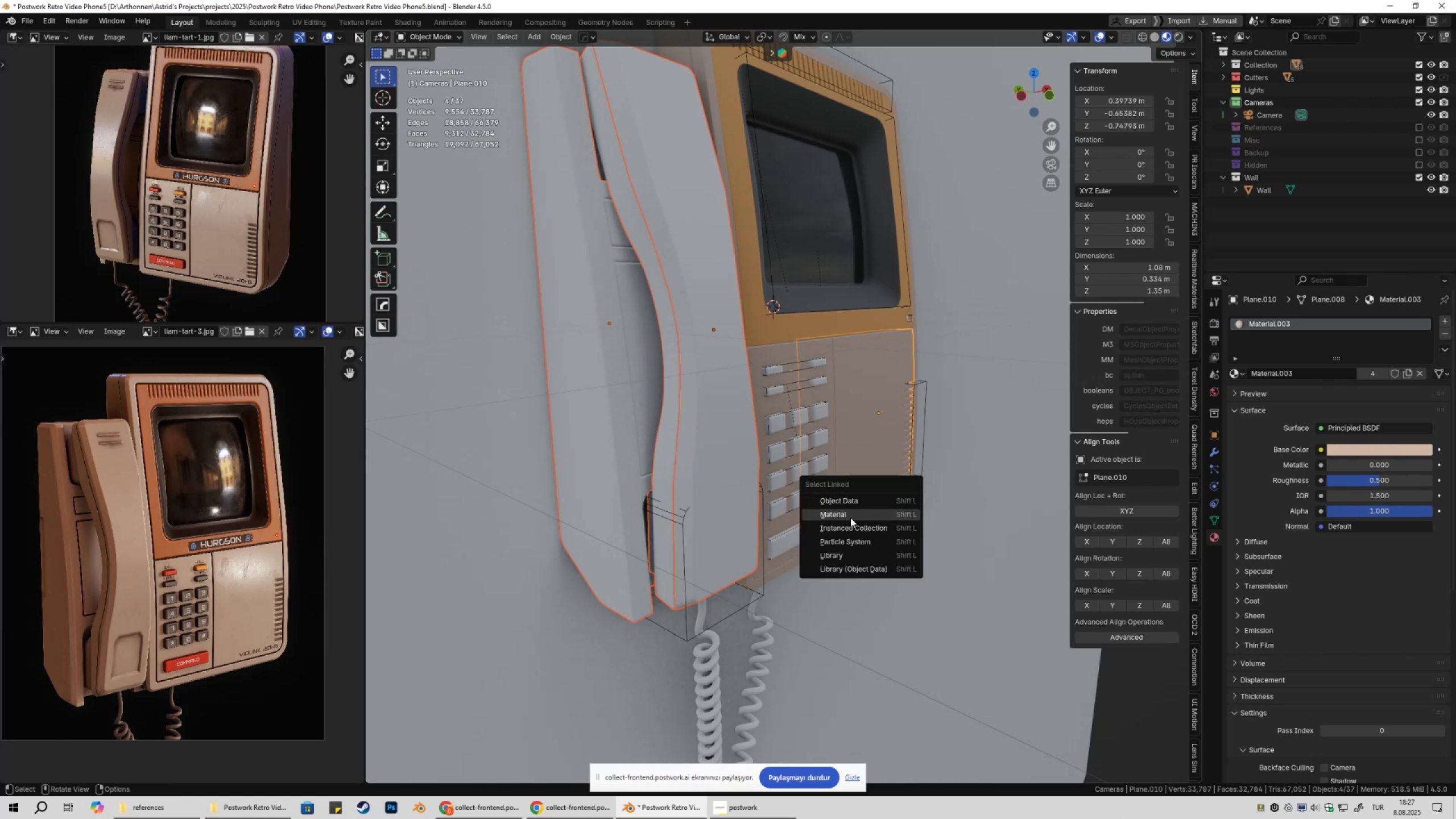 
left_click([850, 518])
 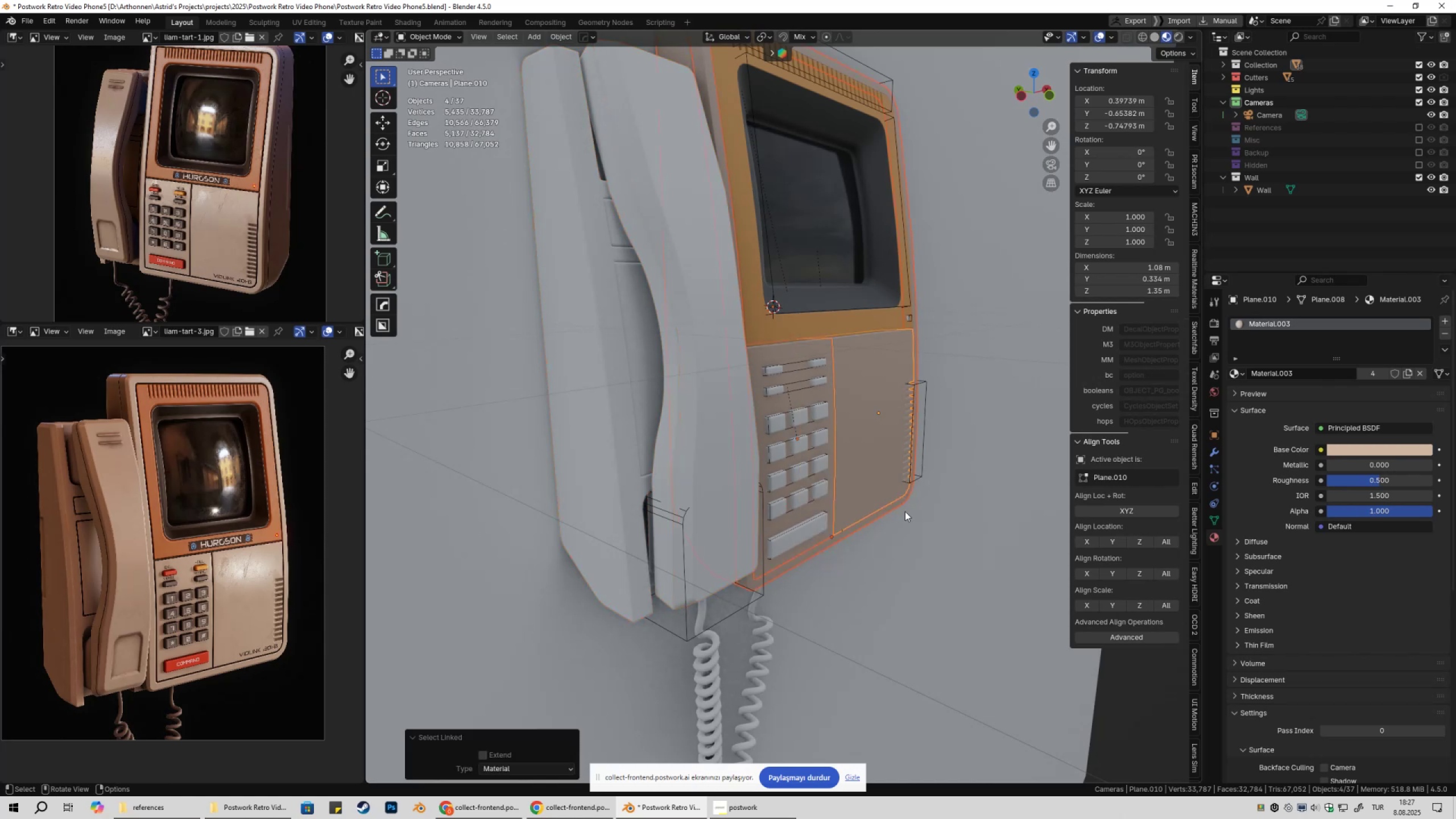 
key(Control+Z)
 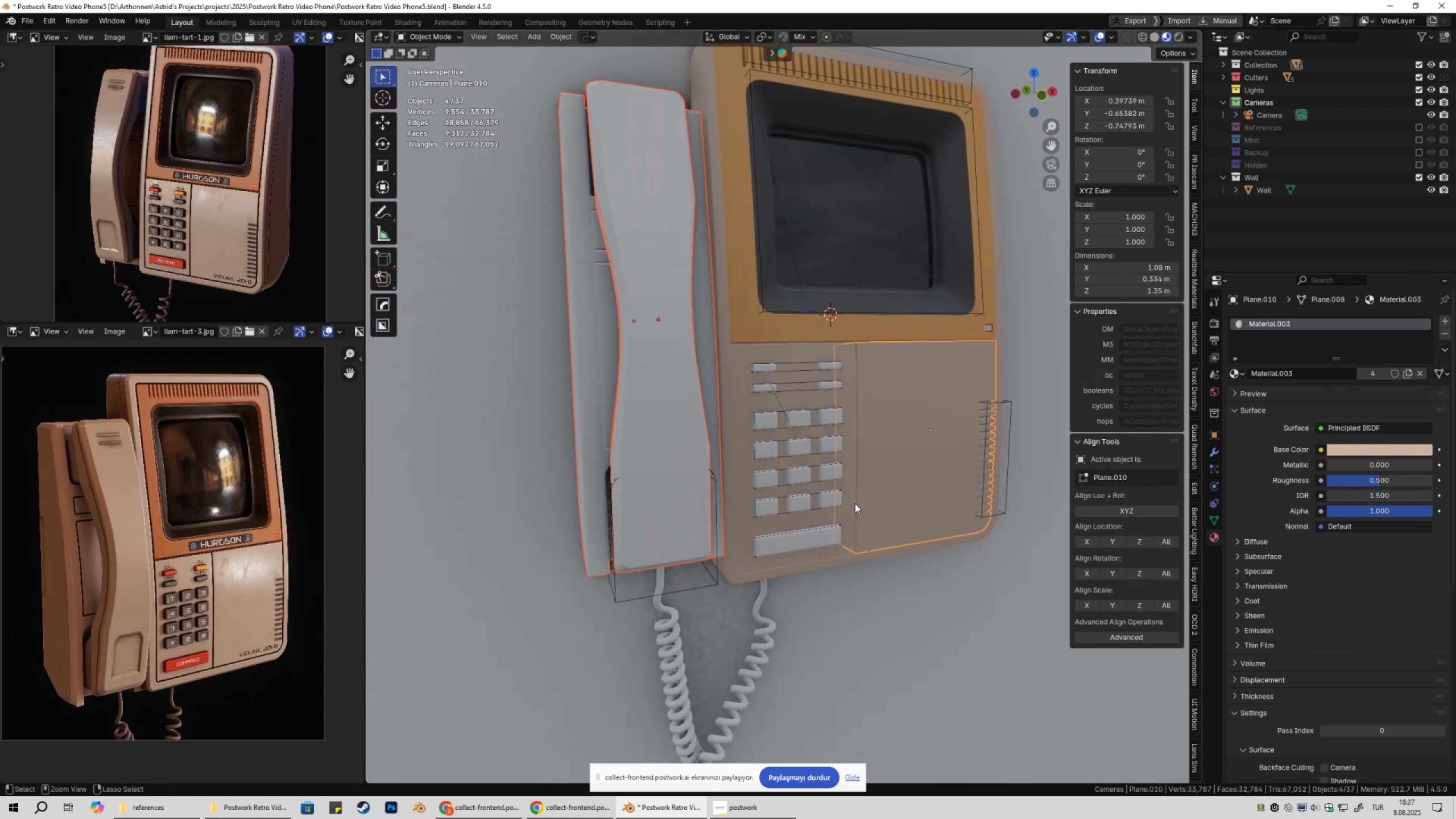 
key(Control+Z)
 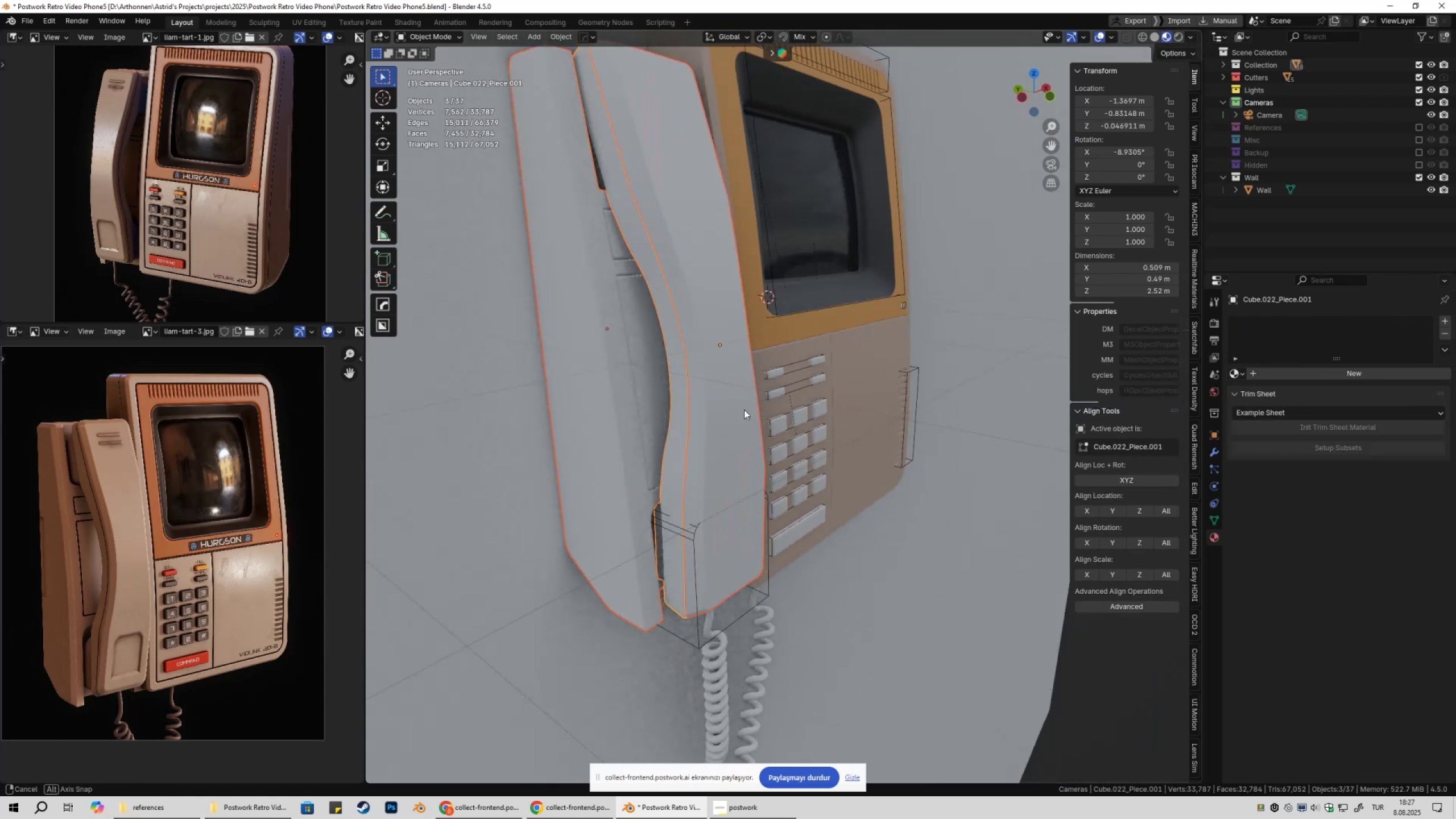 
left_click([719, 407])
 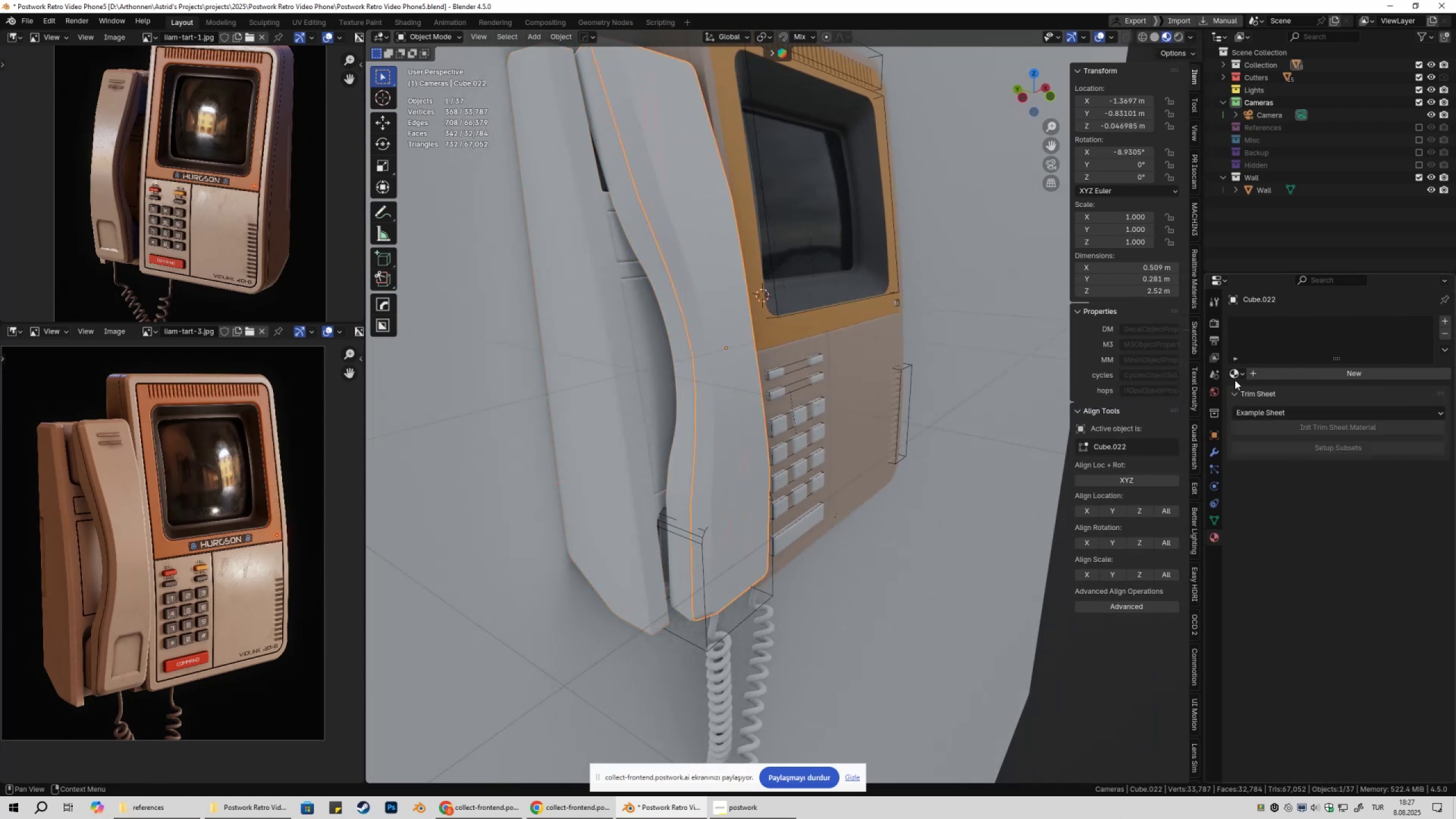 
left_click([1241, 374])
 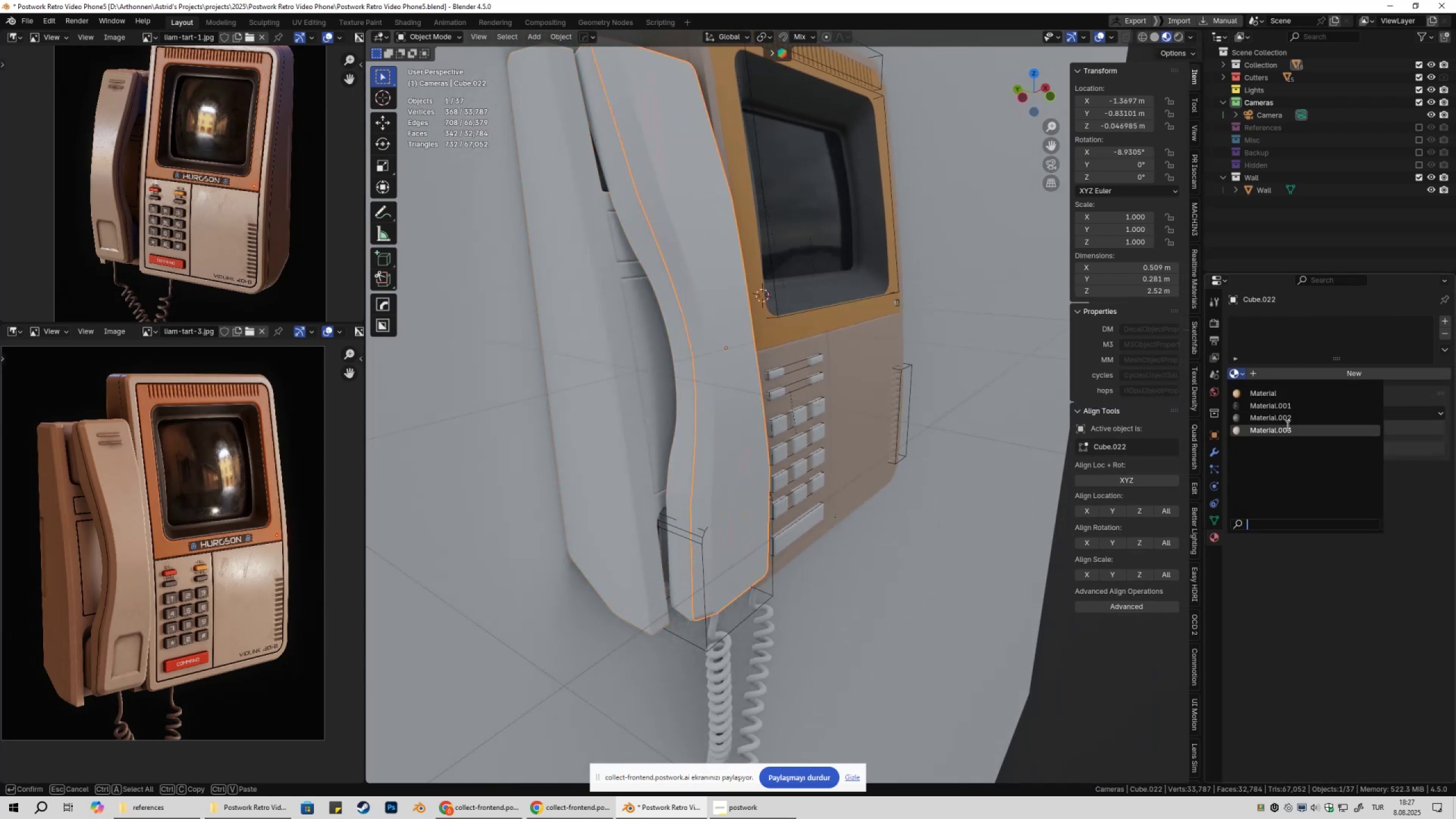 
left_click([1287, 425])
 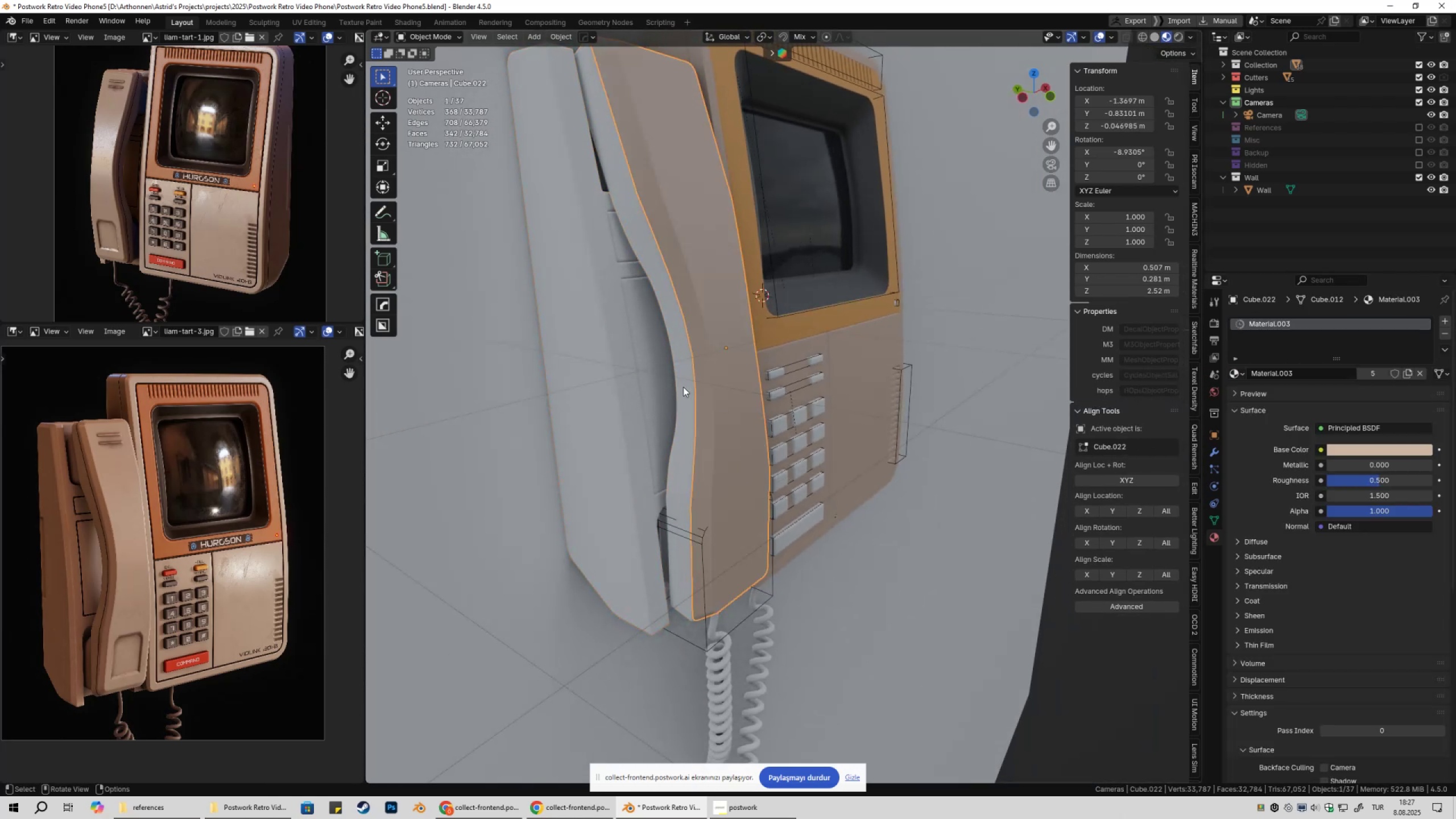 
left_click([681, 381])
 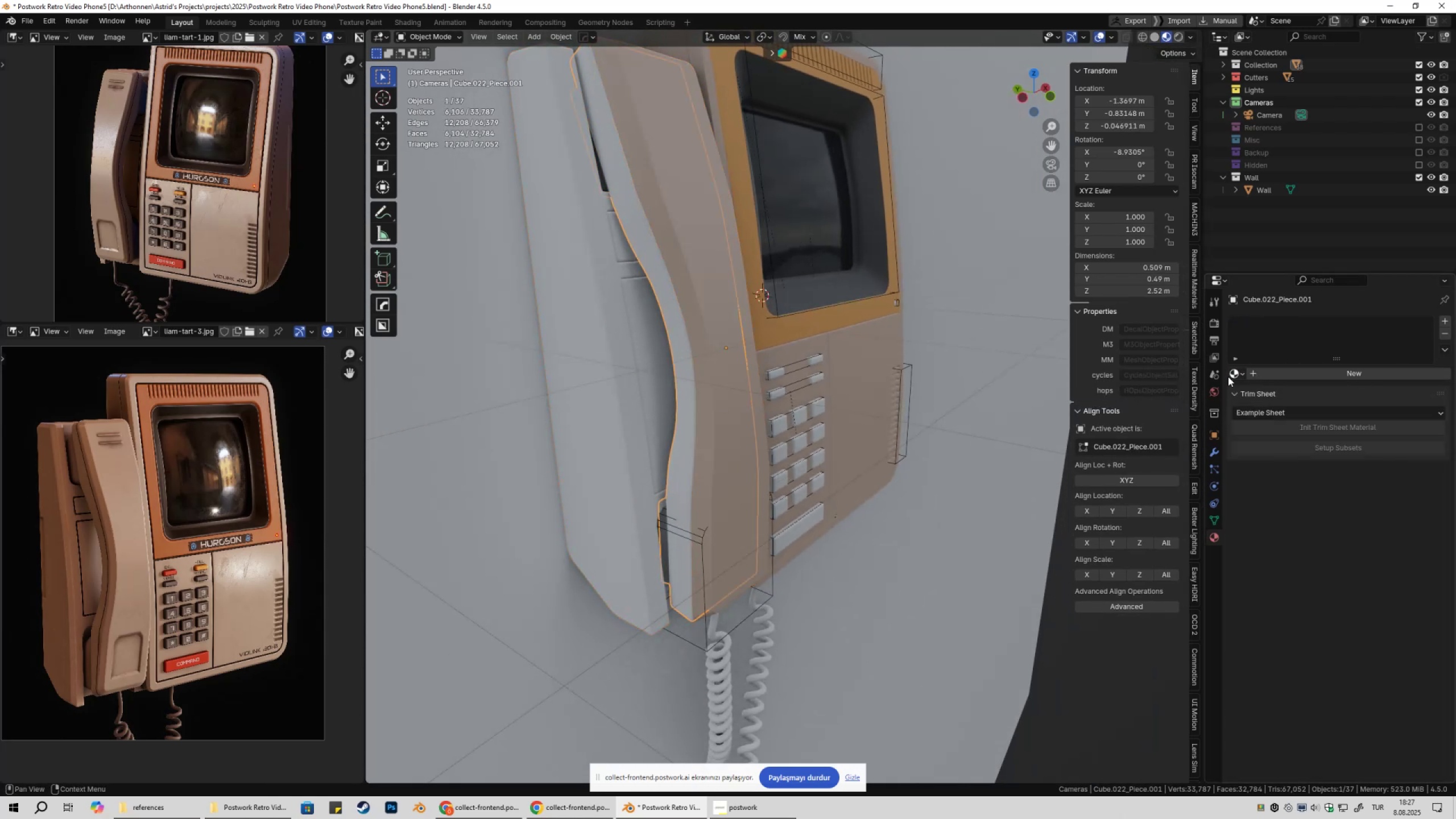 
left_click([1233, 374])
 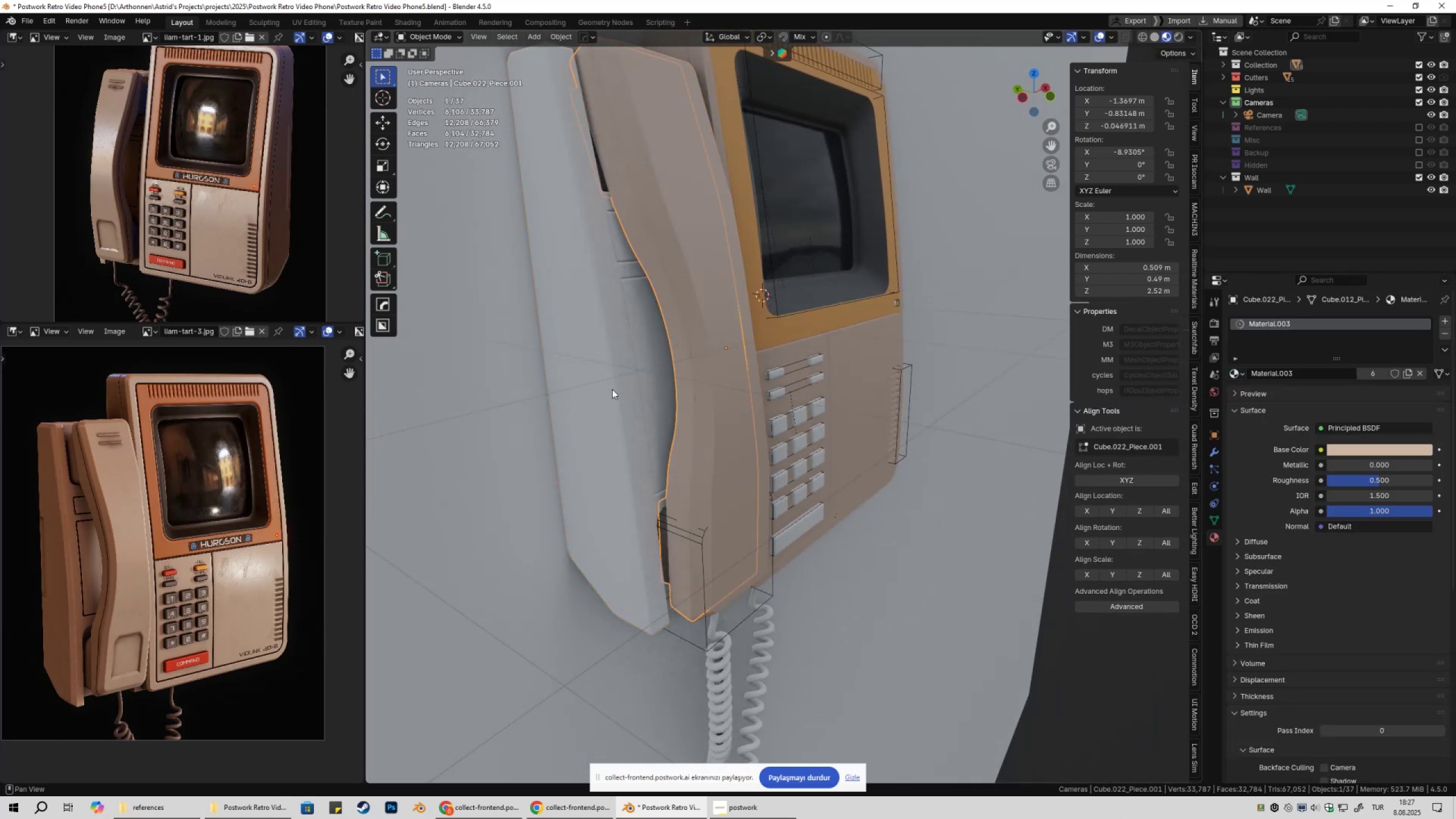 
left_click([597, 386])
 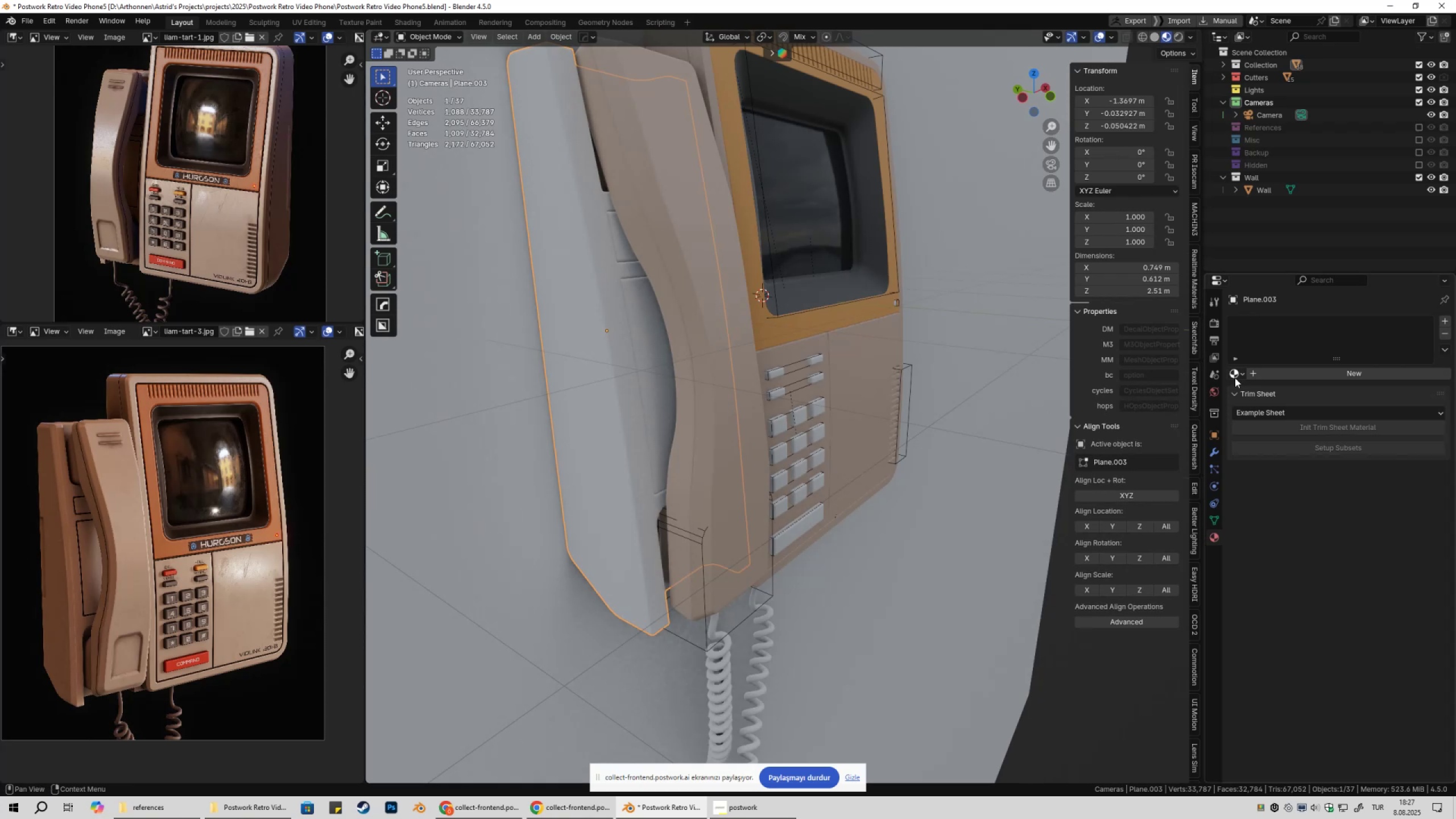 
double_click([1273, 427])
 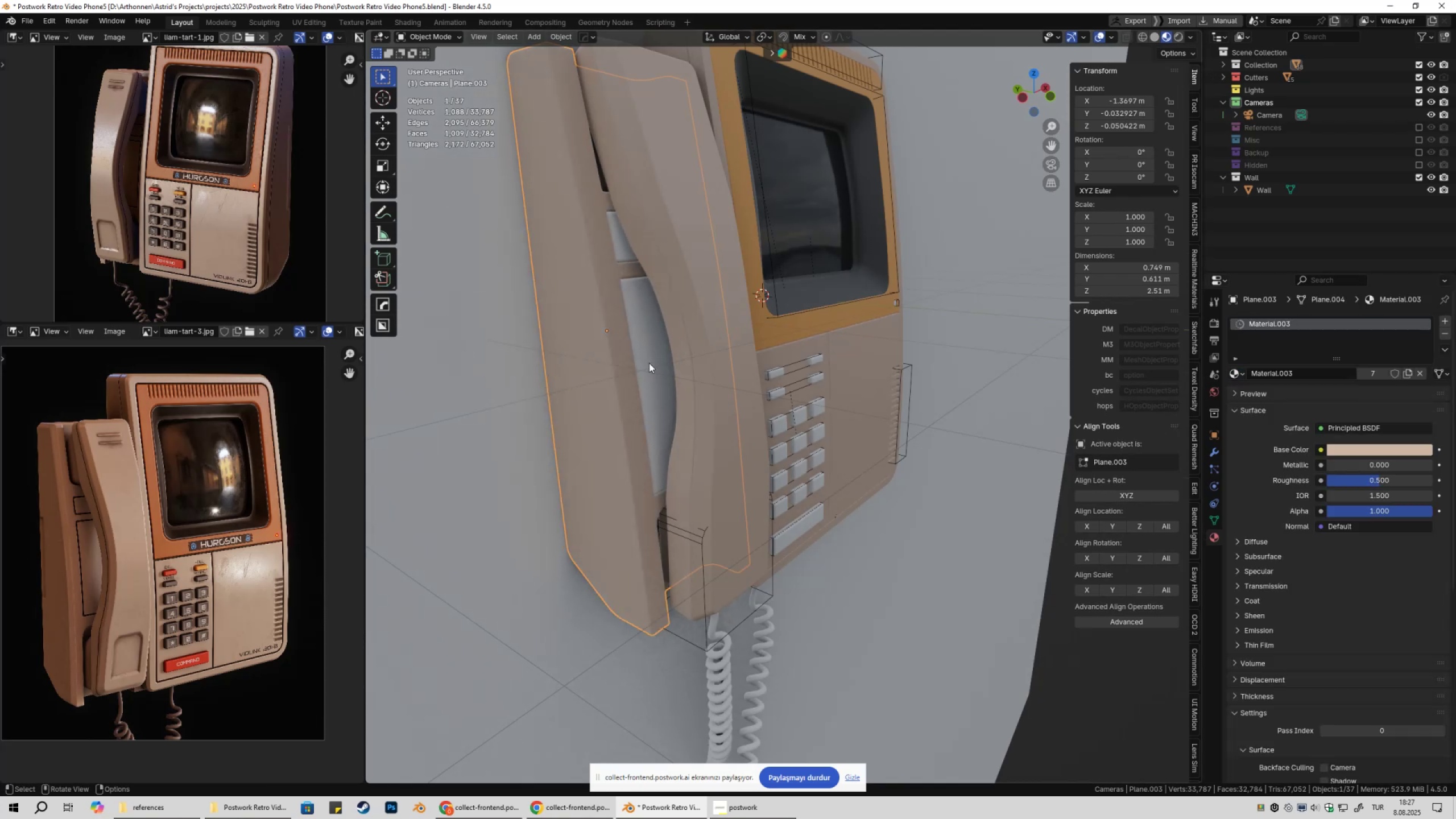 
left_click([653, 357])
 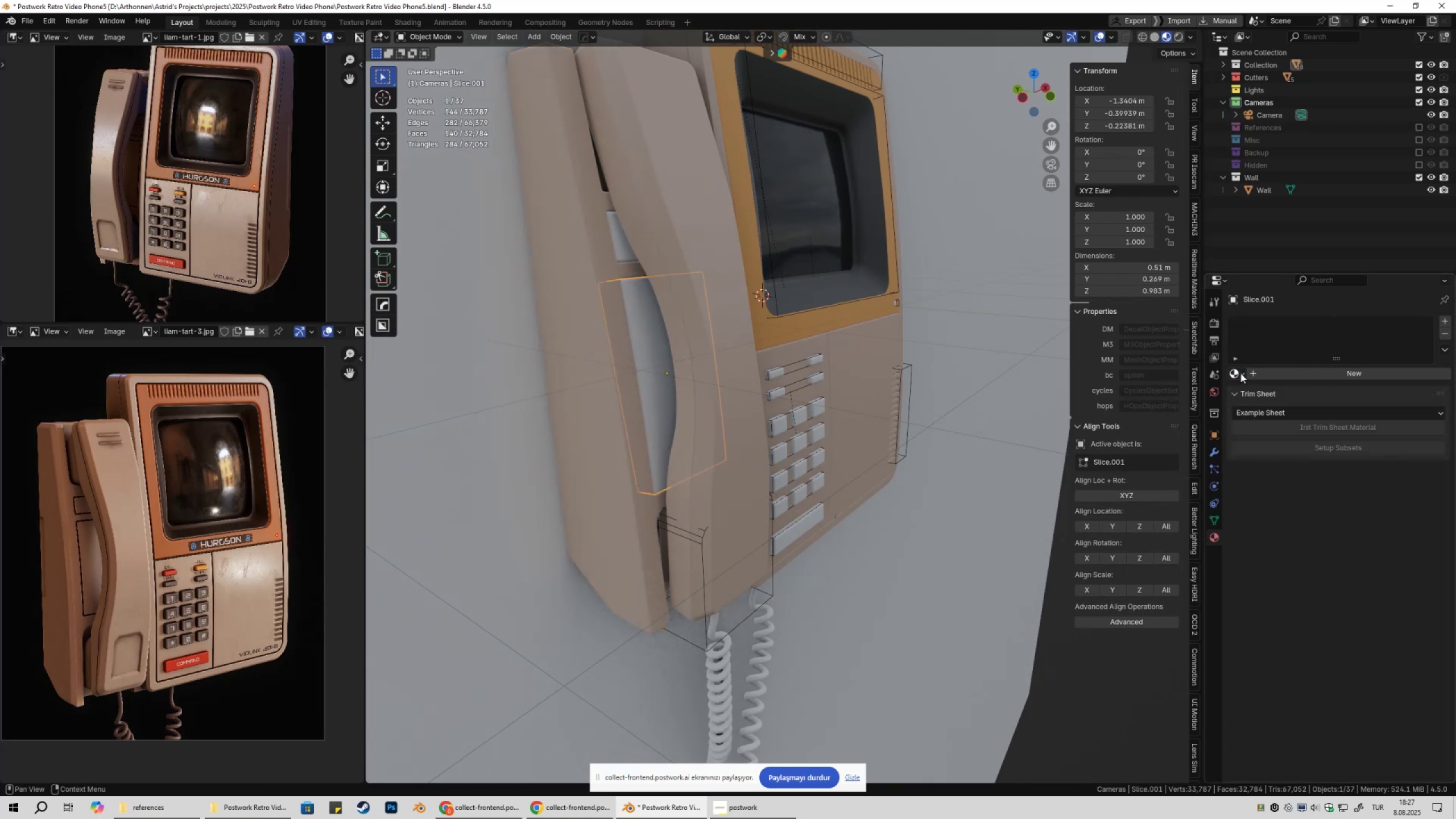 
left_click([1239, 373])
 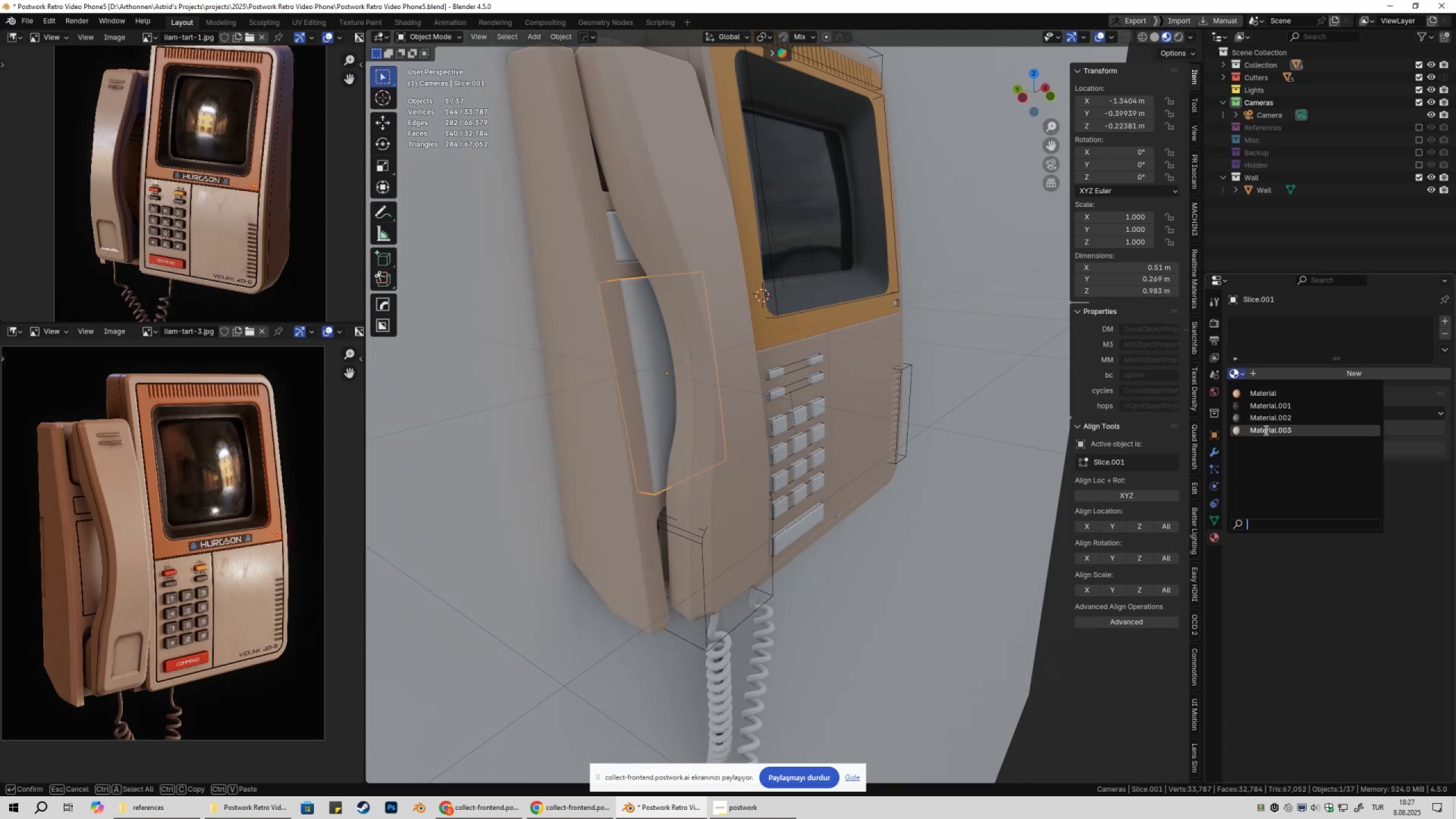 
left_click([1265, 431])
 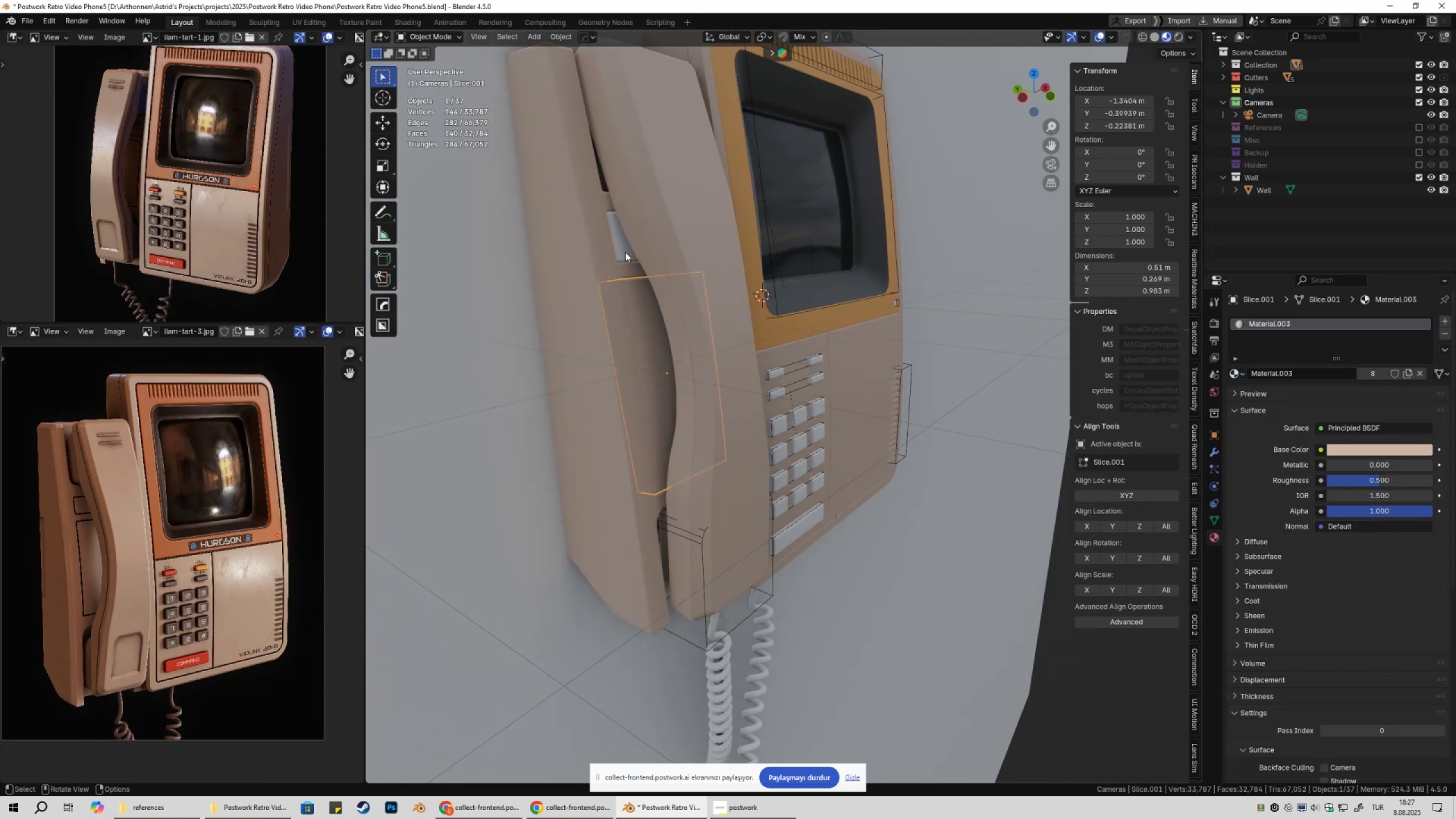 
left_click([618, 253])
 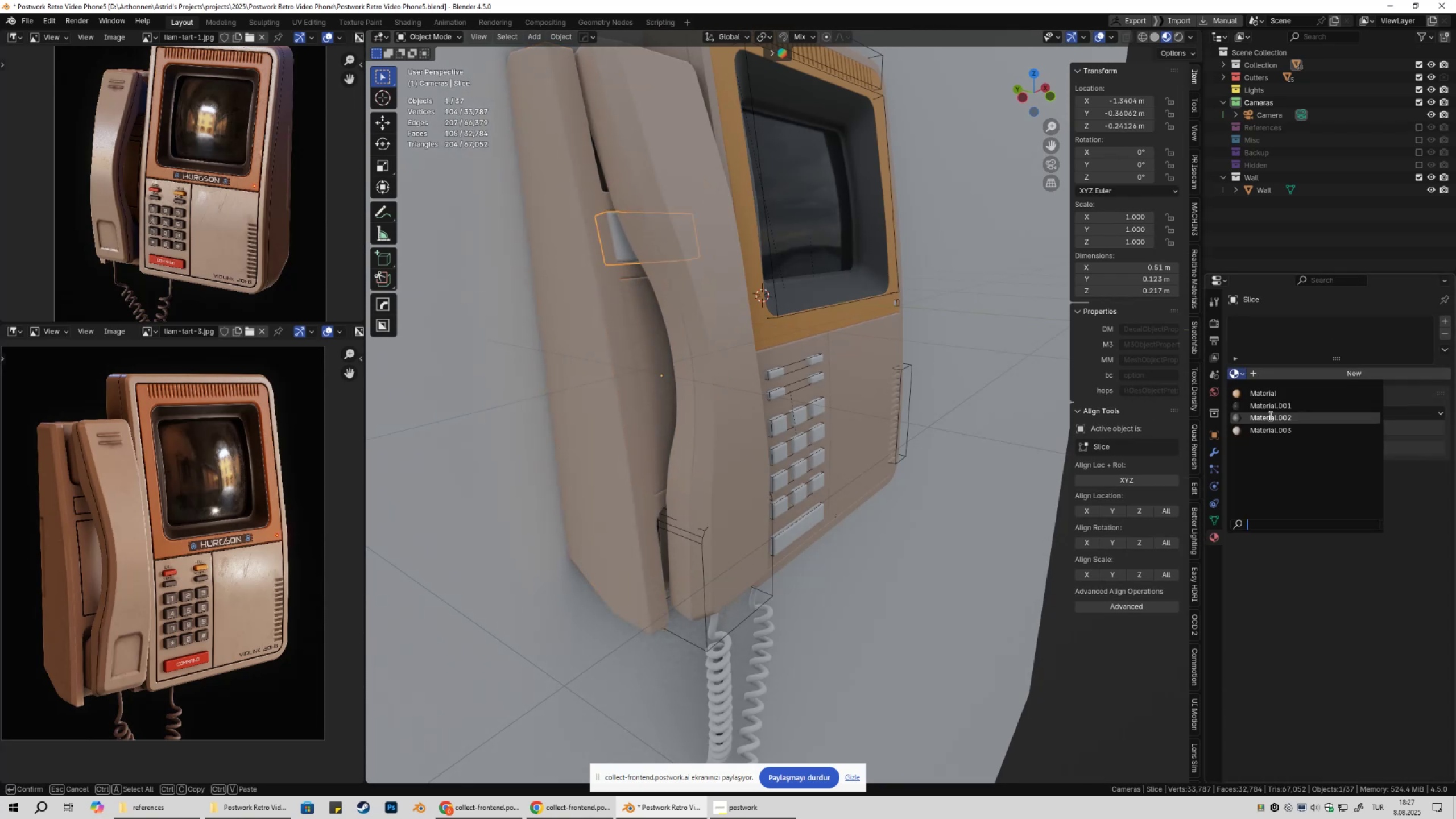 
double_click([1280, 430])
 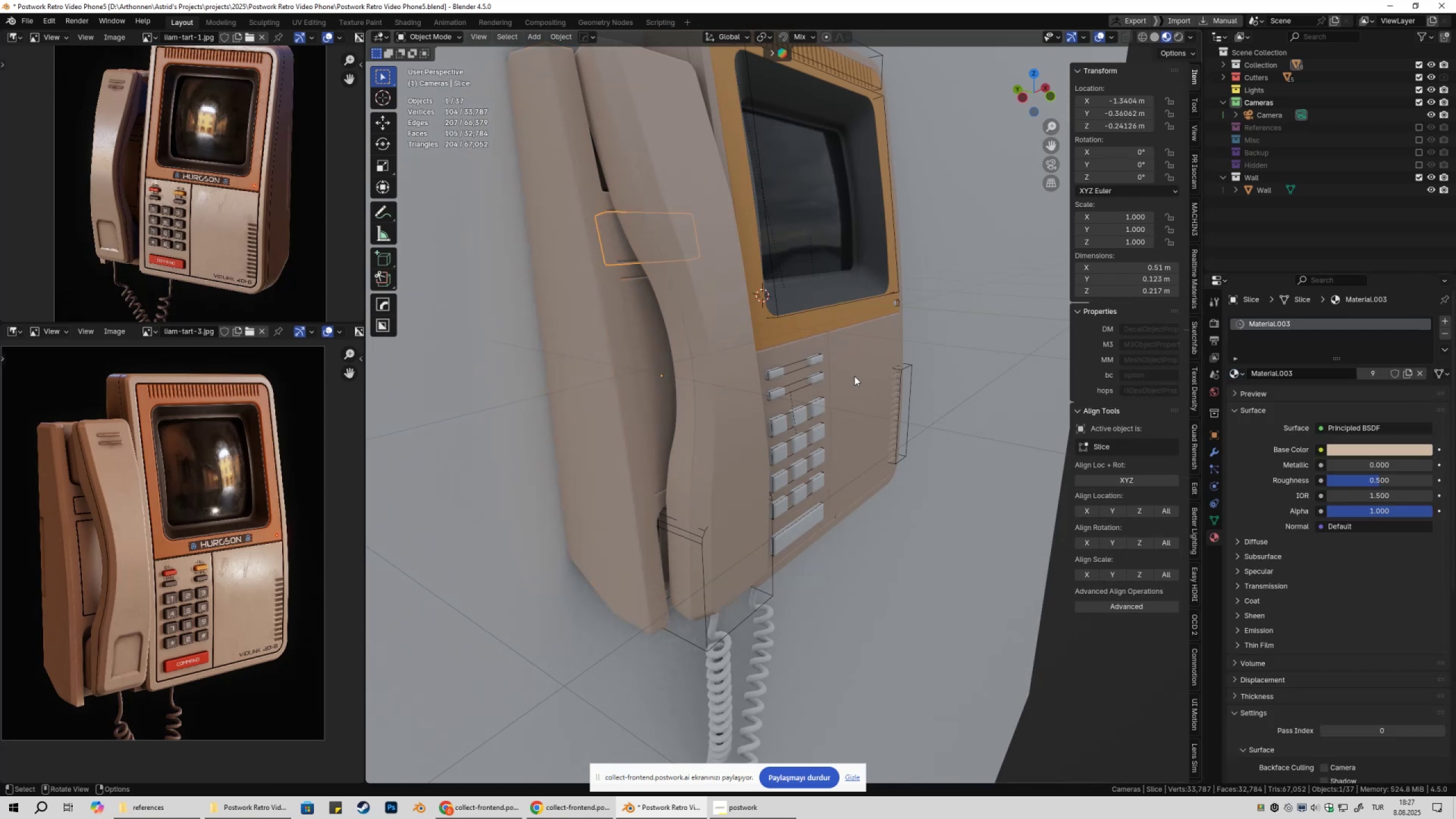 
hold_key(key=ShiftLeft, duration=0.47)
 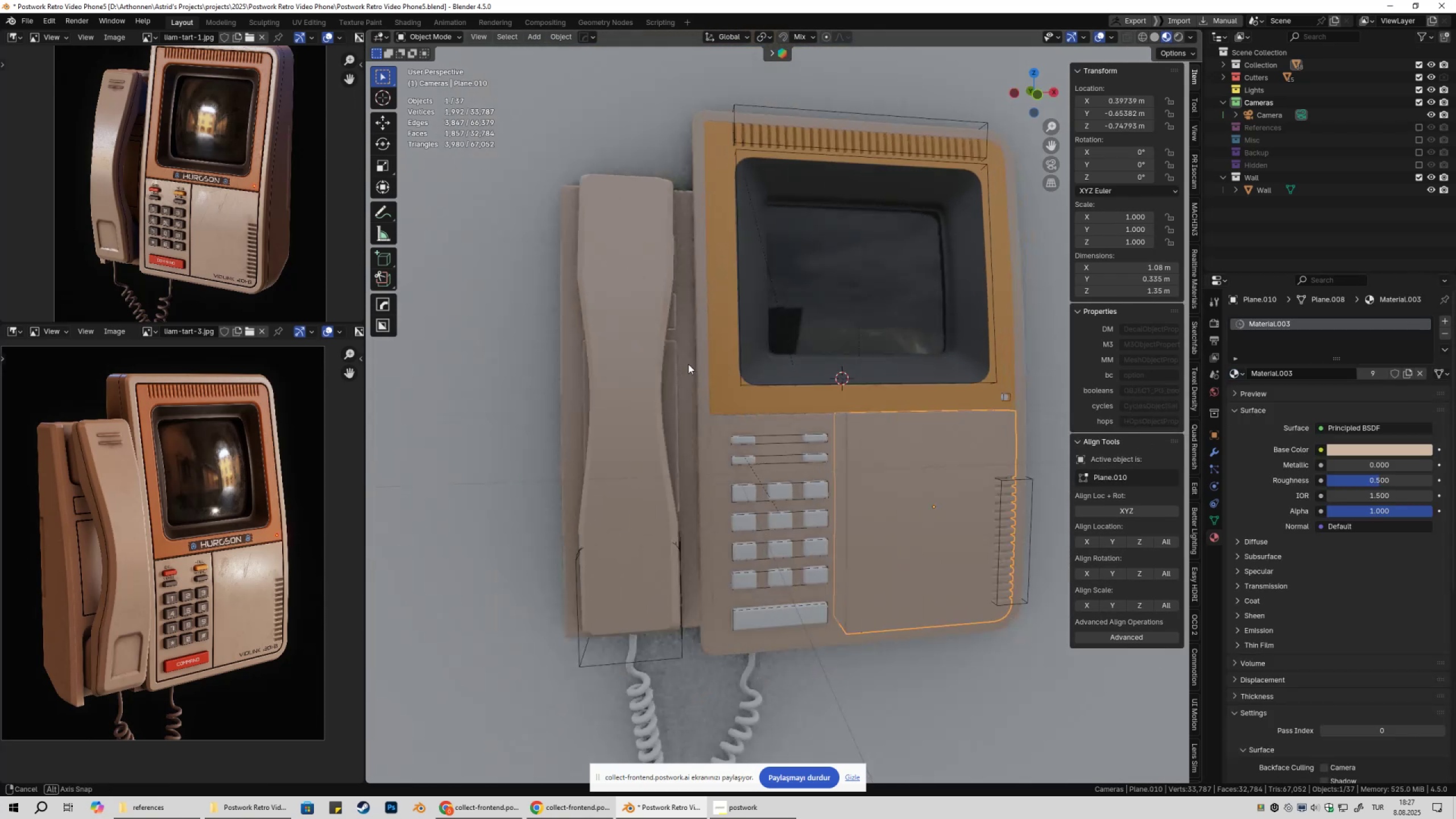 
hold_key(key=ShiftLeft, duration=0.34)
 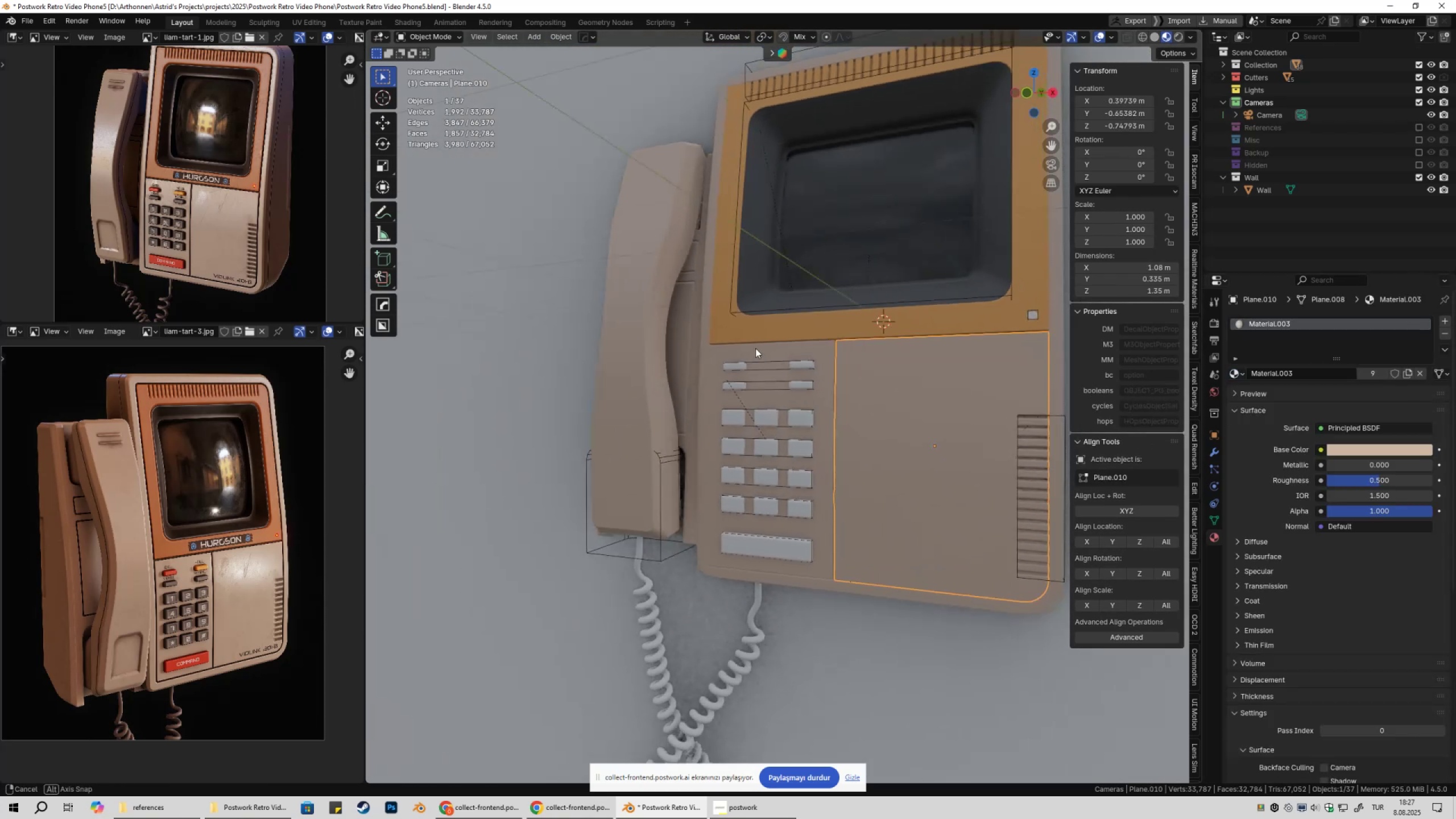 
hold_key(key=ShiftLeft, duration=0.41)
 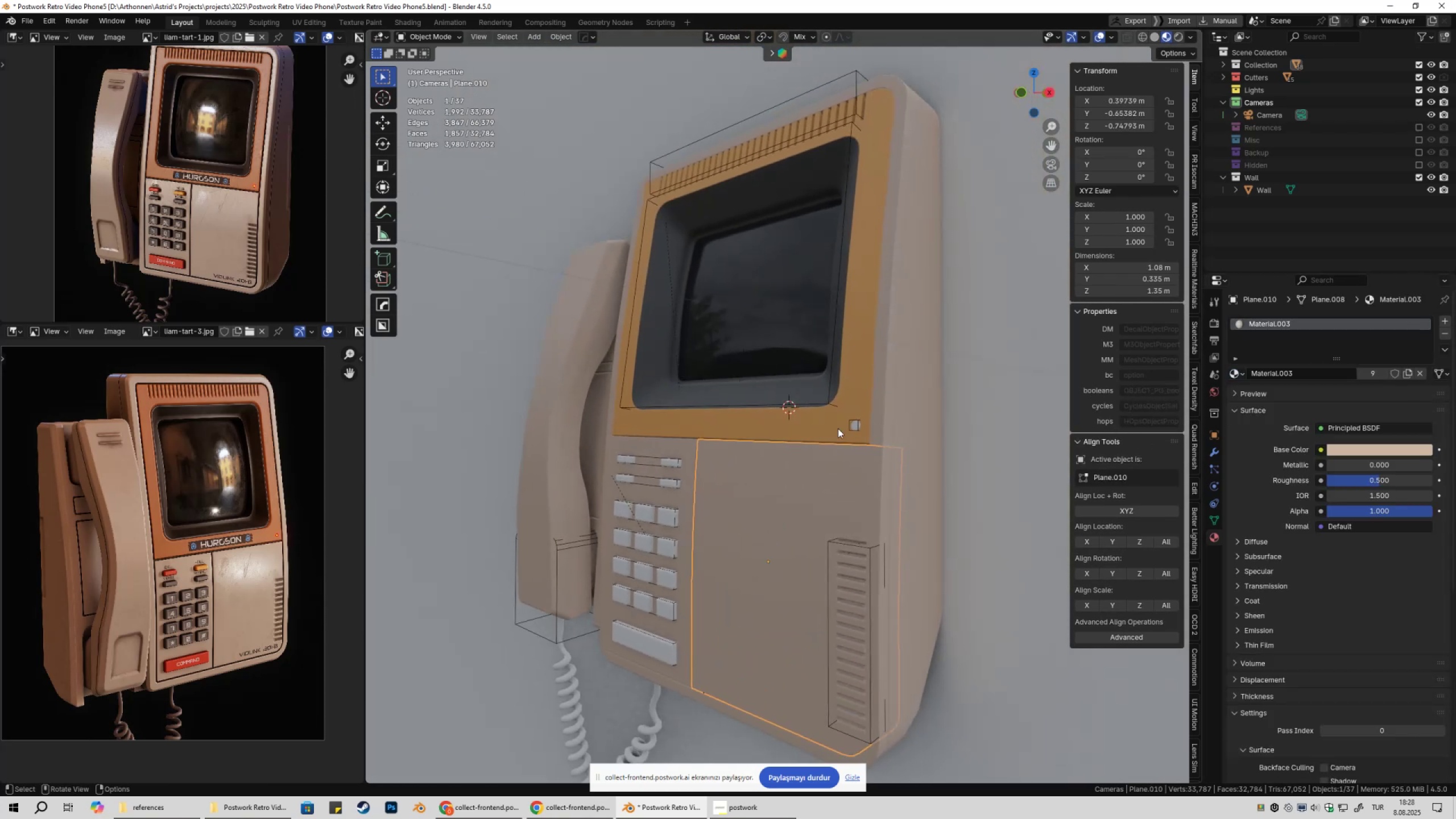 
scroll: coordinate [850, 432], scroll_direction: up, amount: 1.0
 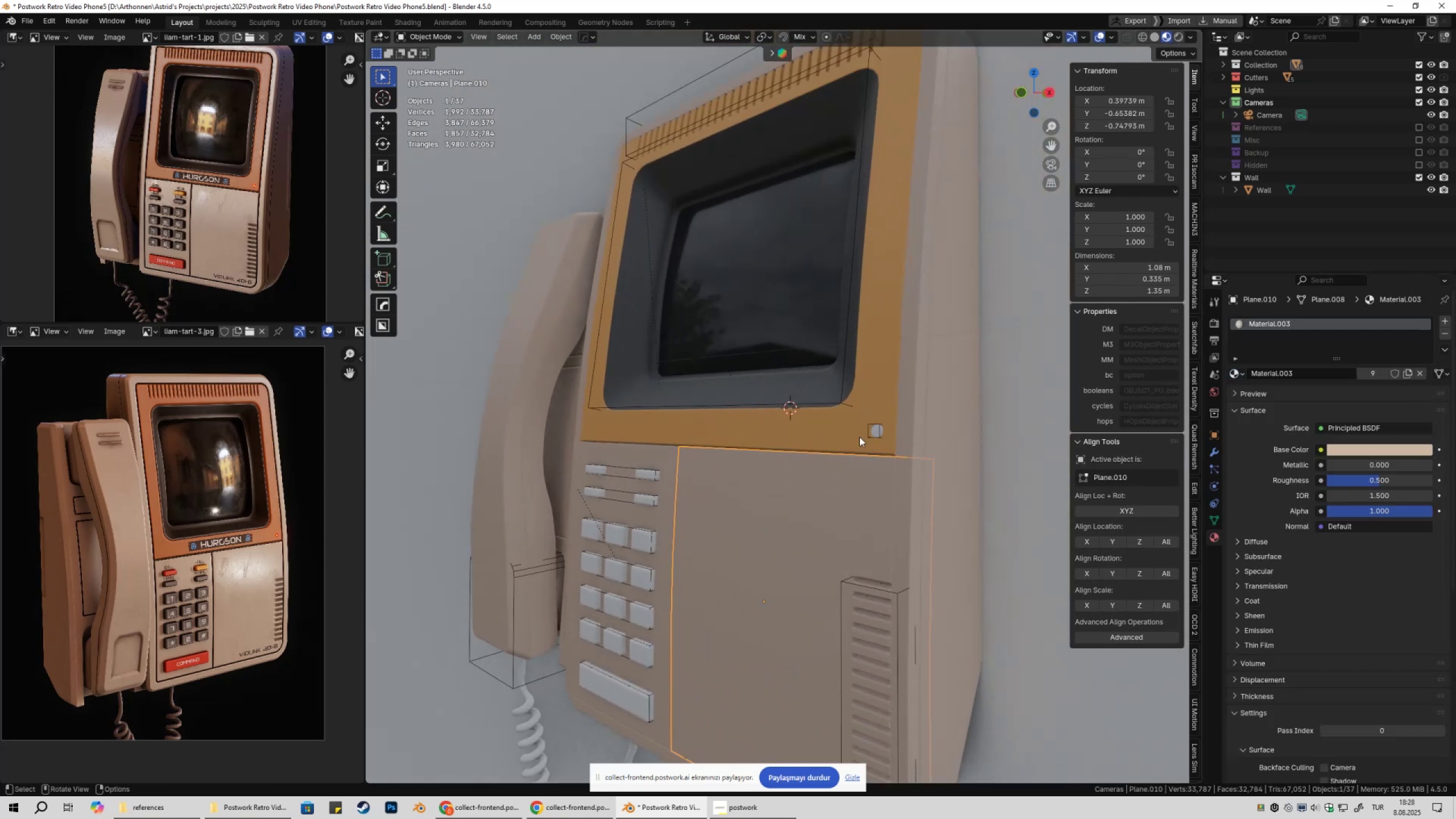 
hold_key(key=ShiftLeft, duration=0.36)
 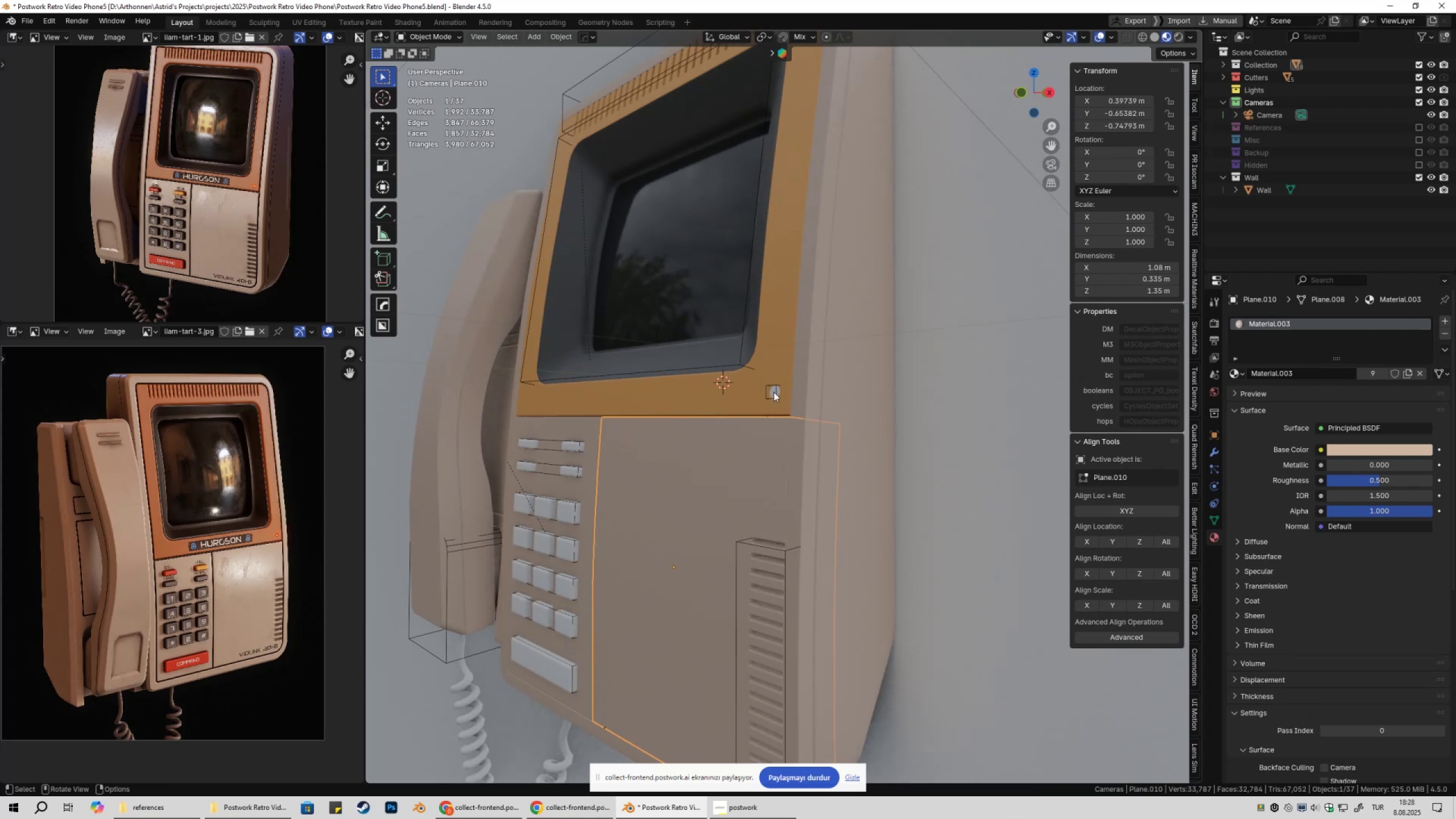 
left_click([774, 391])
 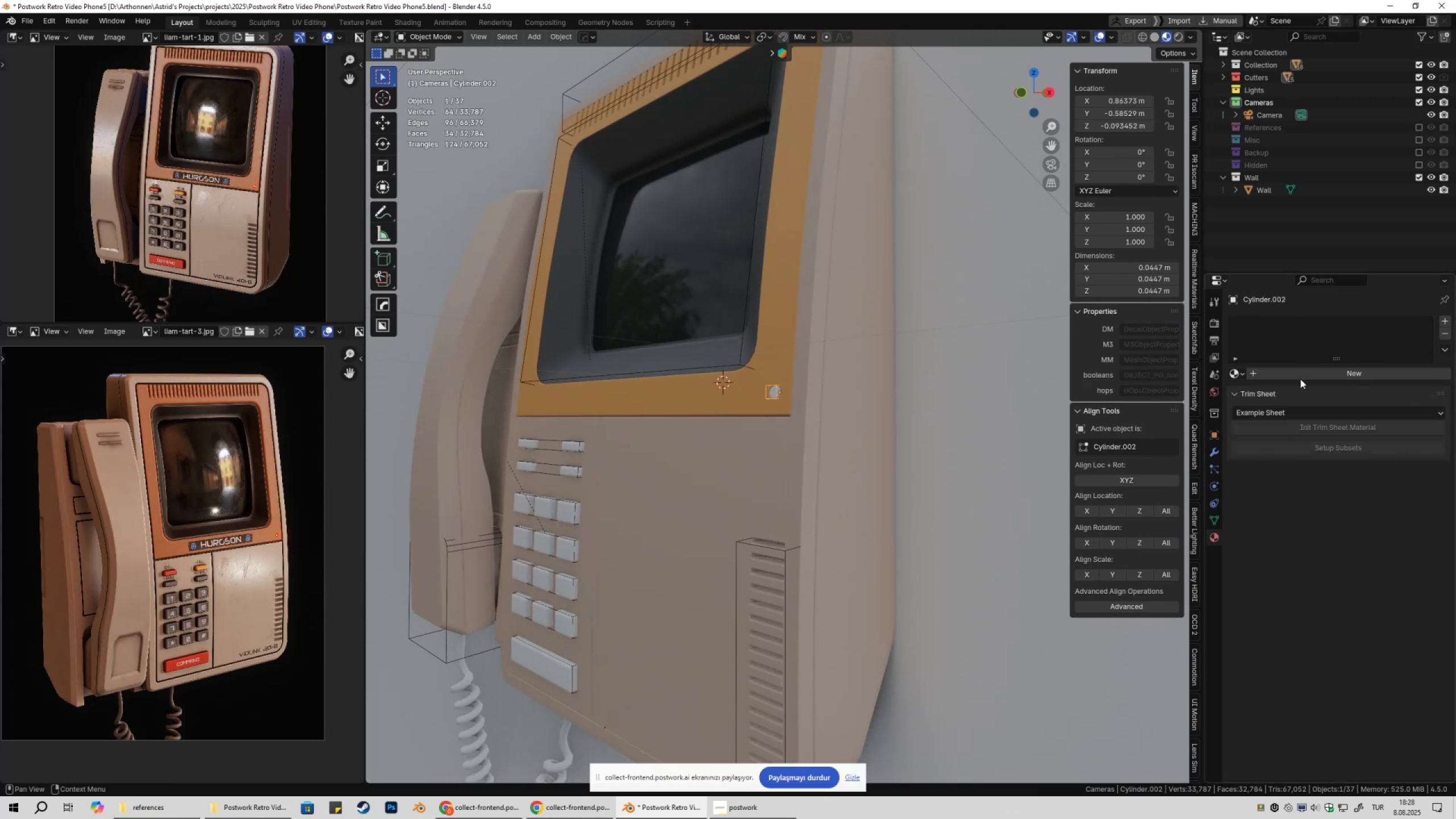 
left_click([1302, 375])
 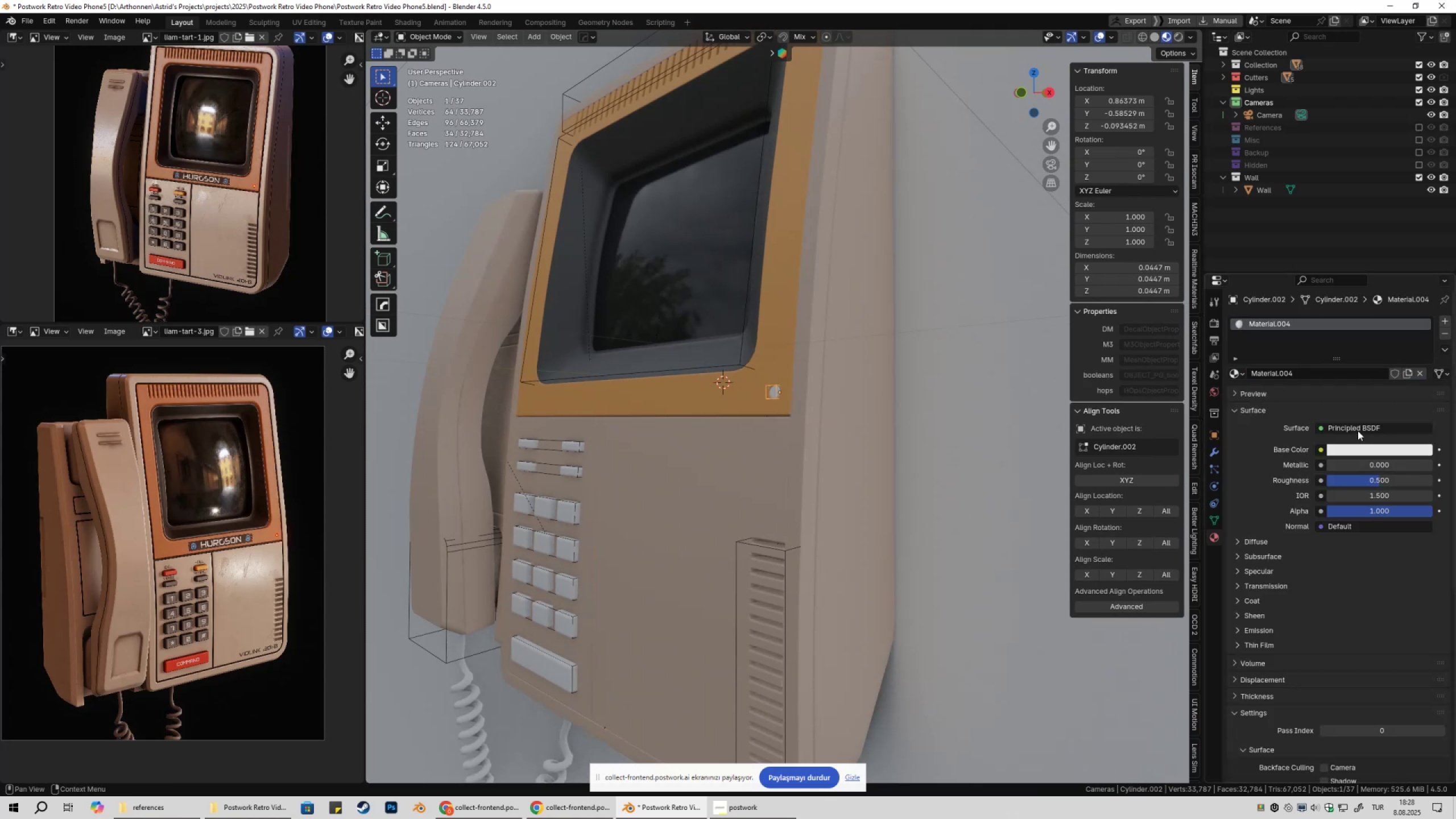 
left_click([1349, 427])
 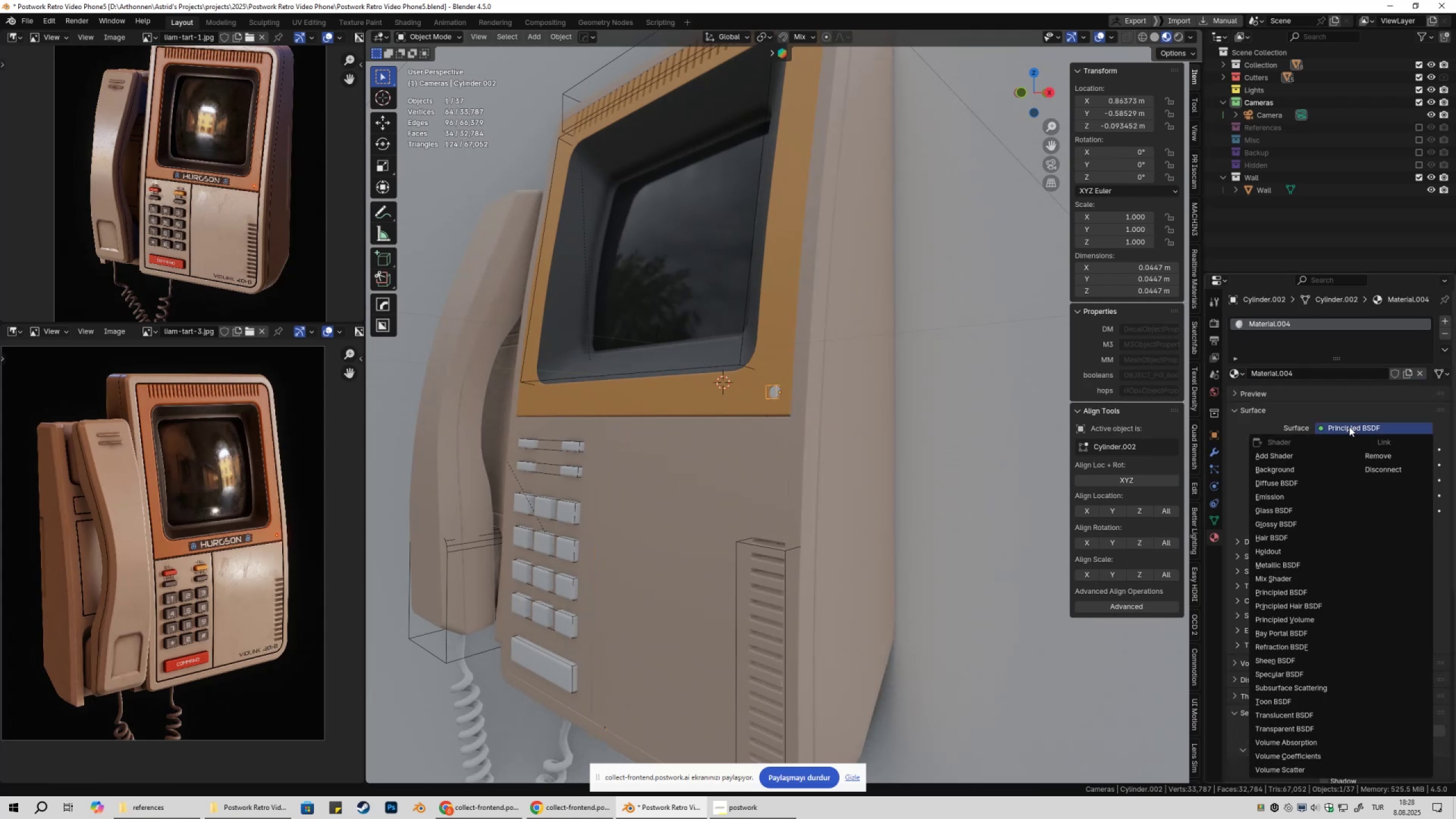 
key(E)
 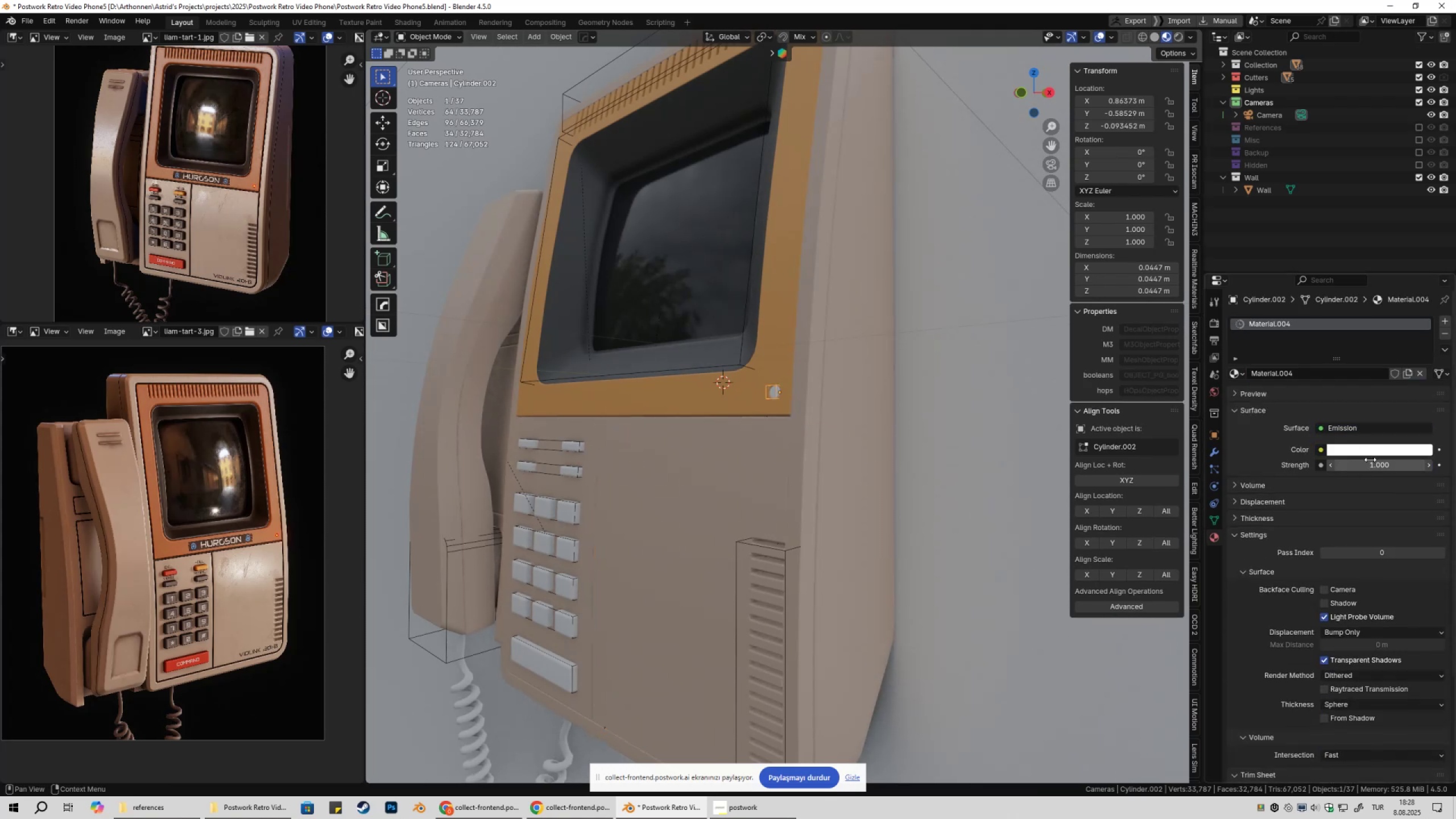 
left_click([1372, 446])
 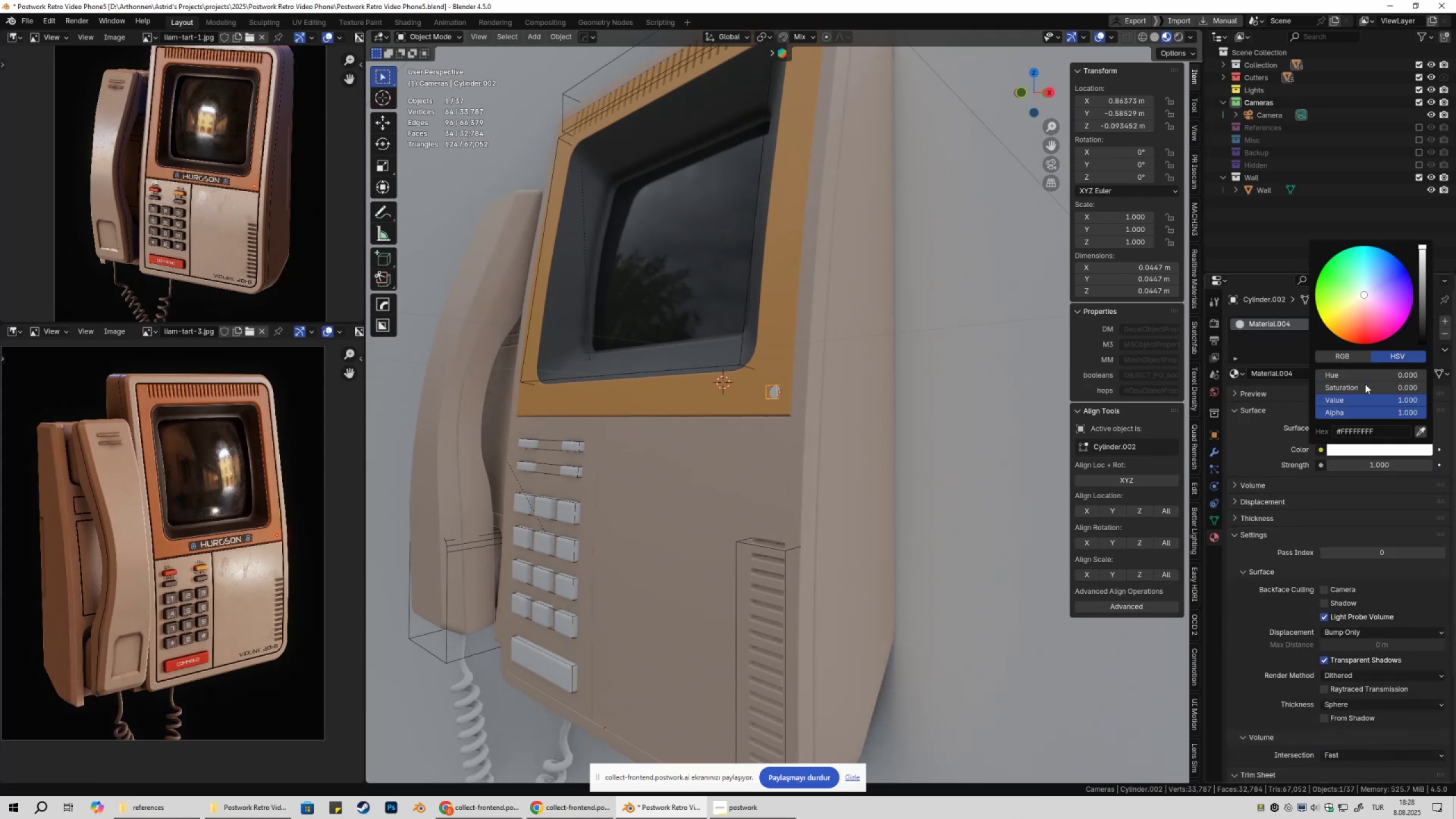 
left_click([1355, 361])
 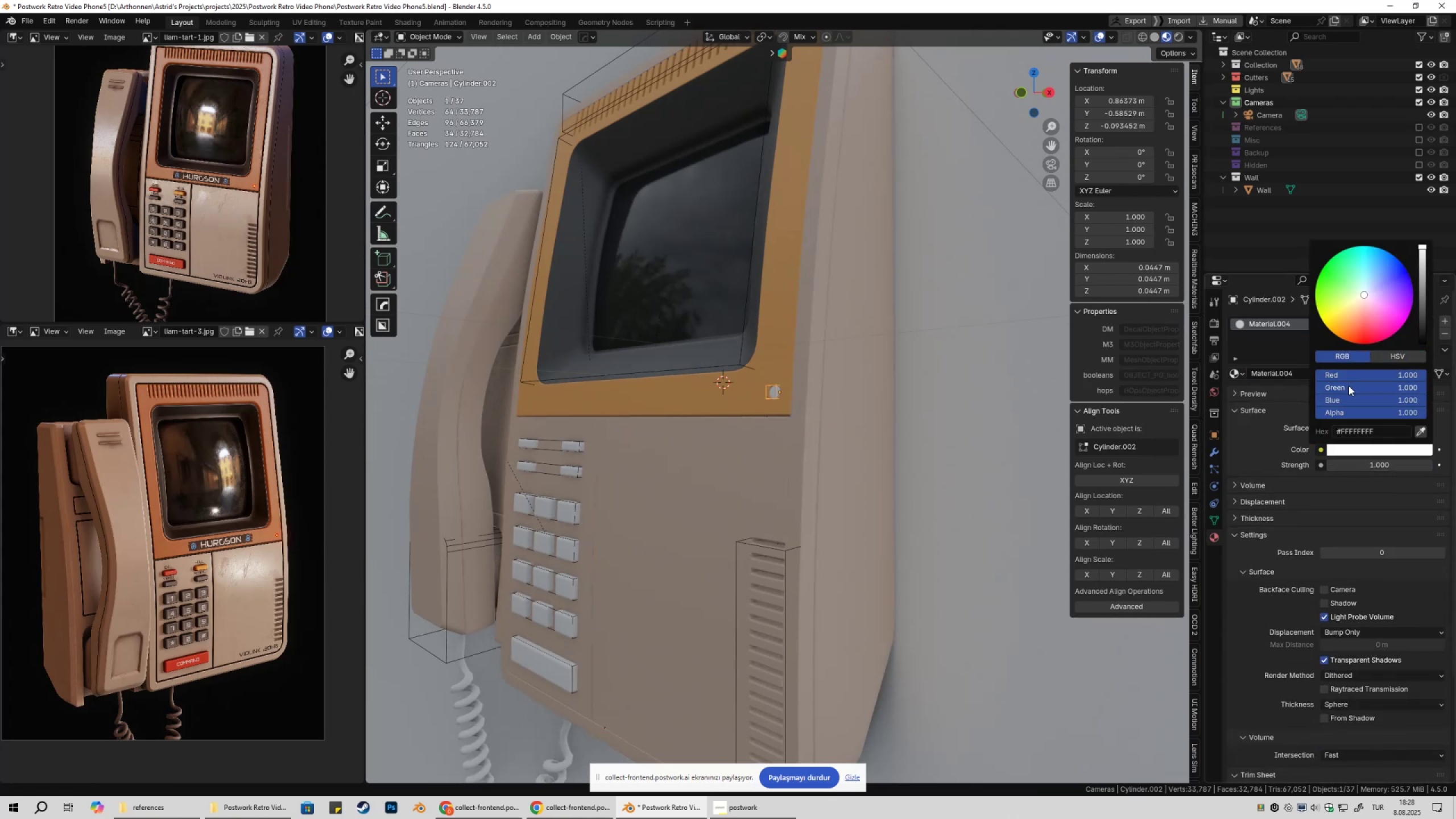 
left_click_drag(start_coordinate=[1349, 390], to_coordinate=[1097, 393])
 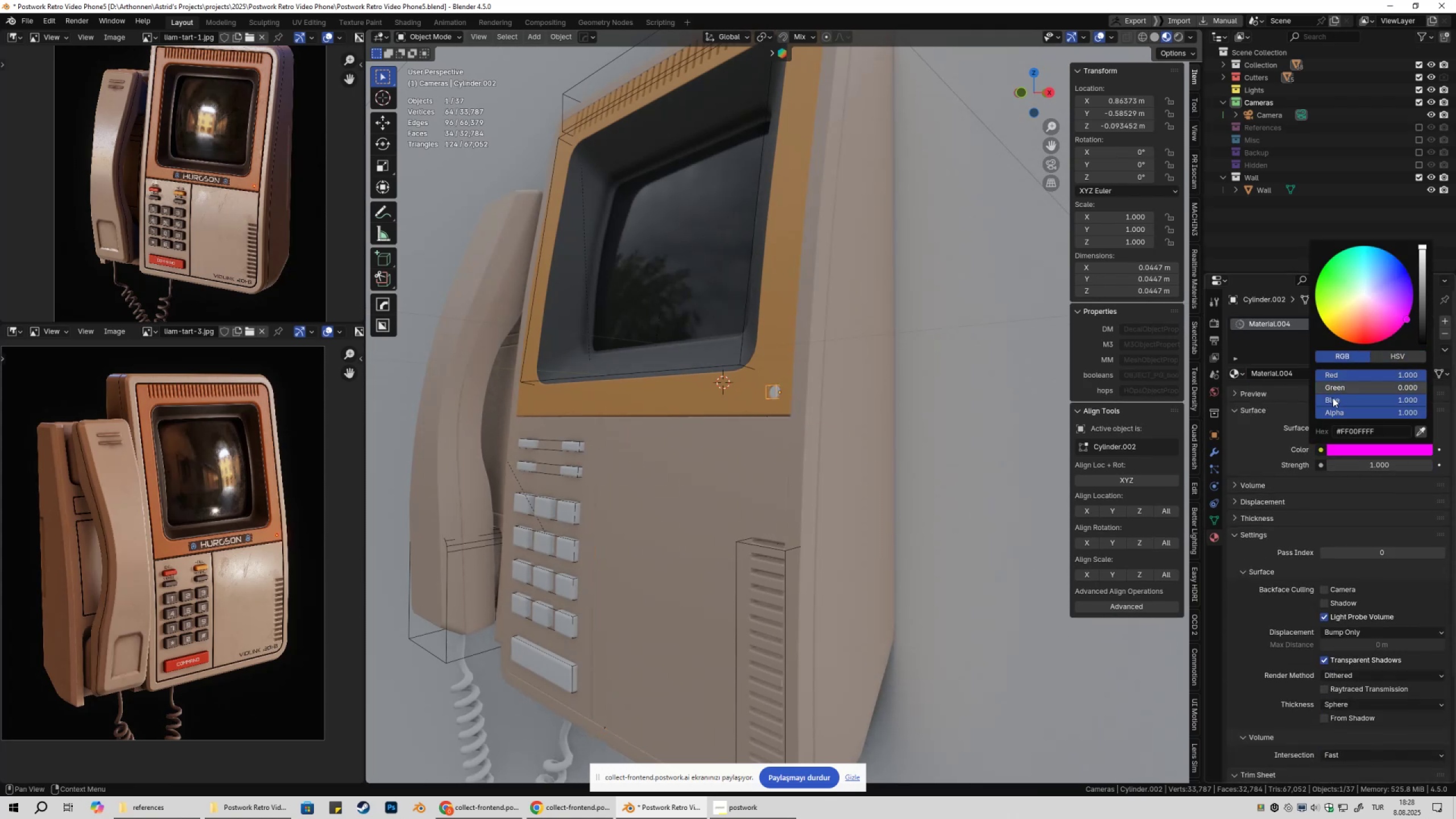 
left_click_drag(start_coordinate=[1340, 399], to_coordinate=[1044, 394])
 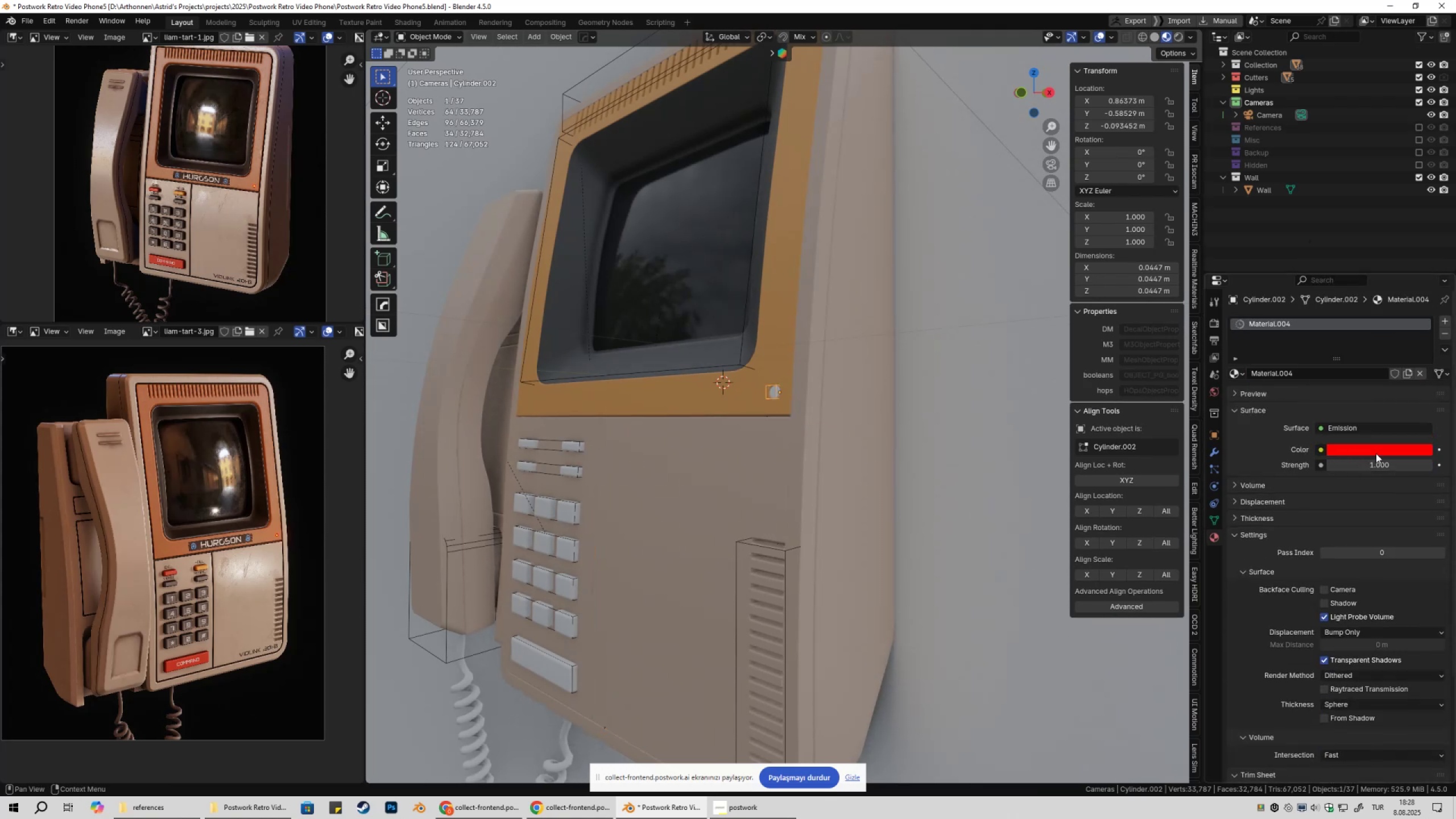 
left_click_drag(start_coordinate=[1384, 465], to_coordinate=[202, 474])
 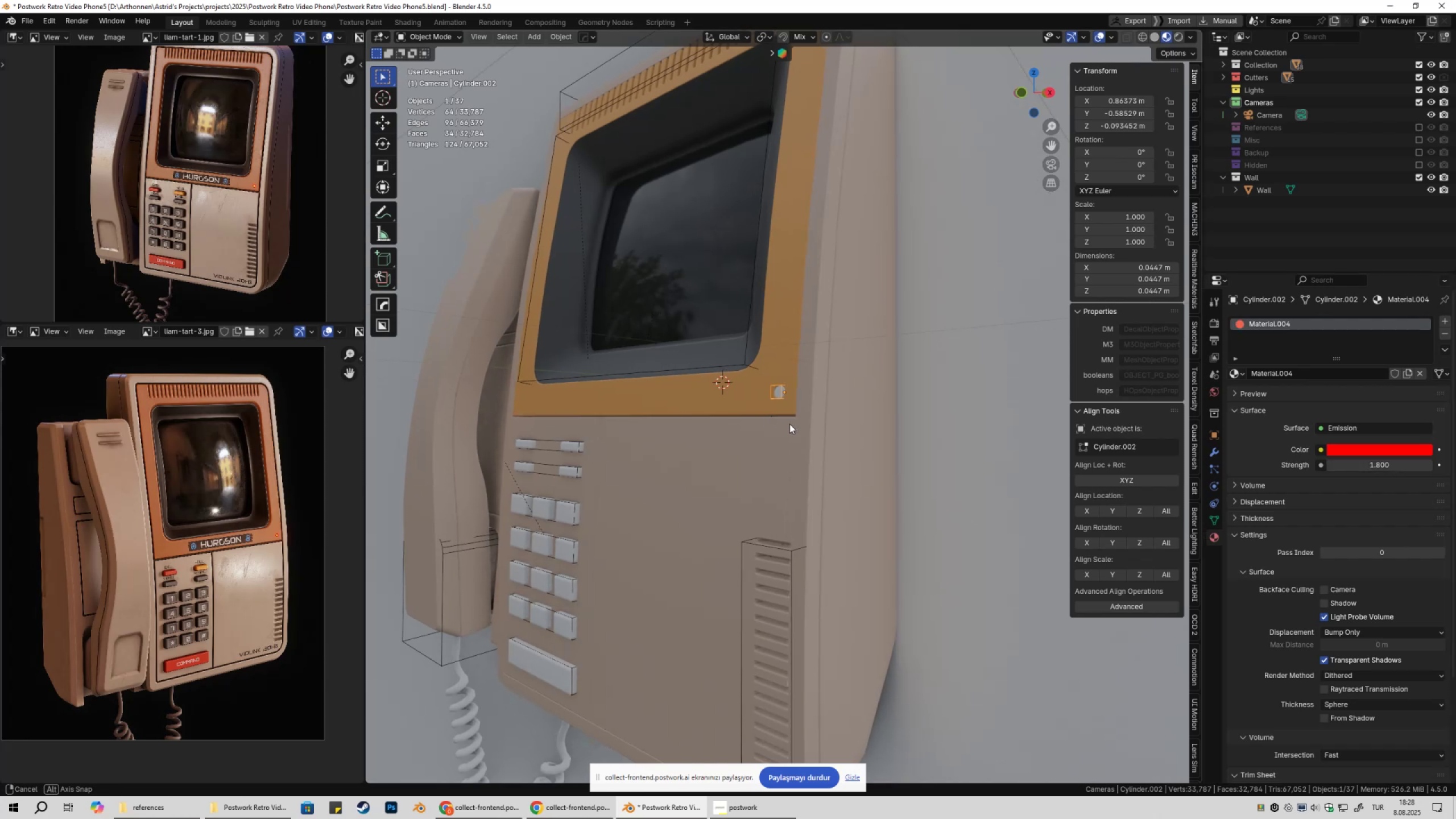 
scroll: coordinate [809, 423], scroll_direction: up, amount: 2.0
 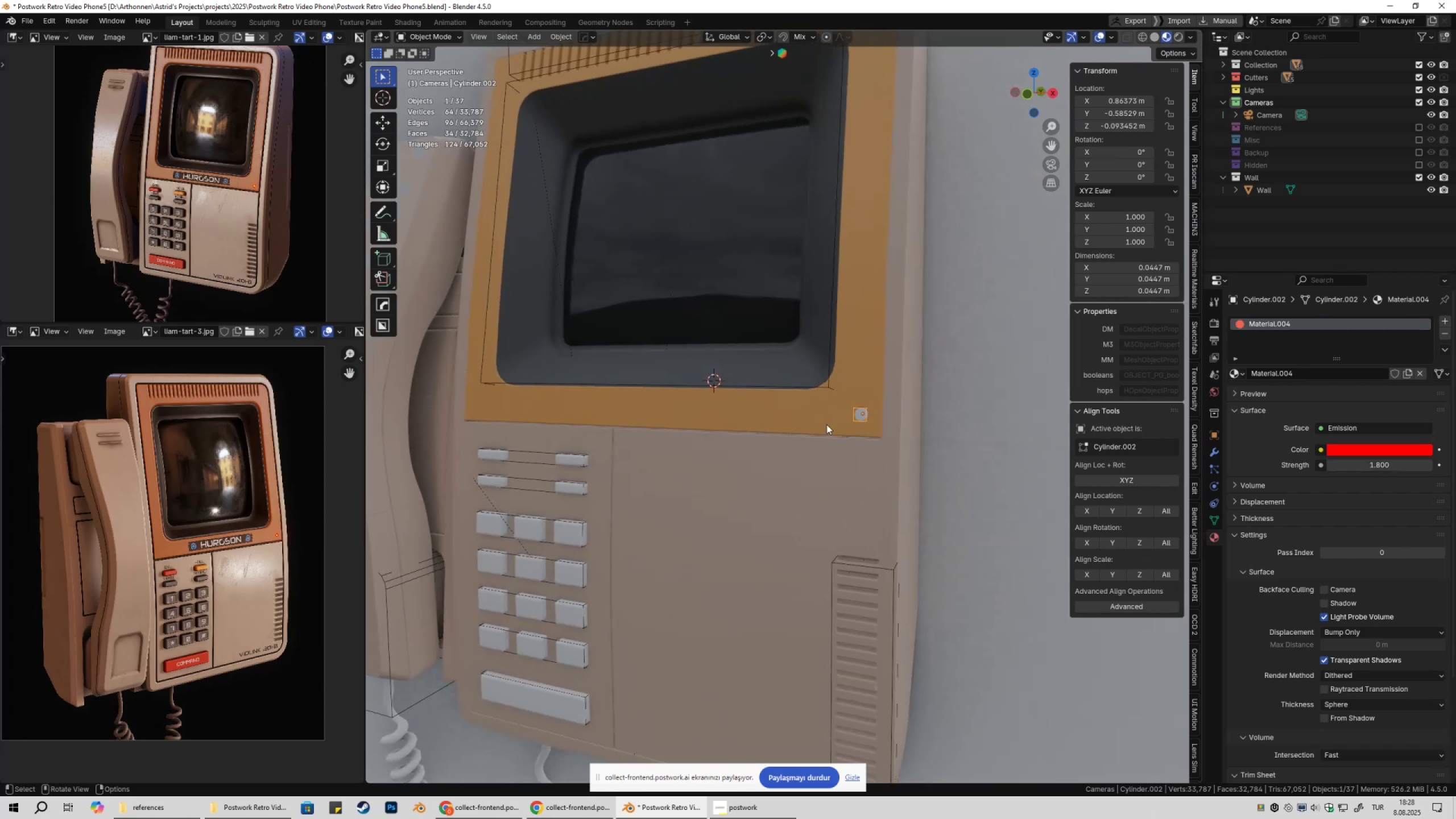 
hold_key(key=ShiftLeft, duration=0.42)
 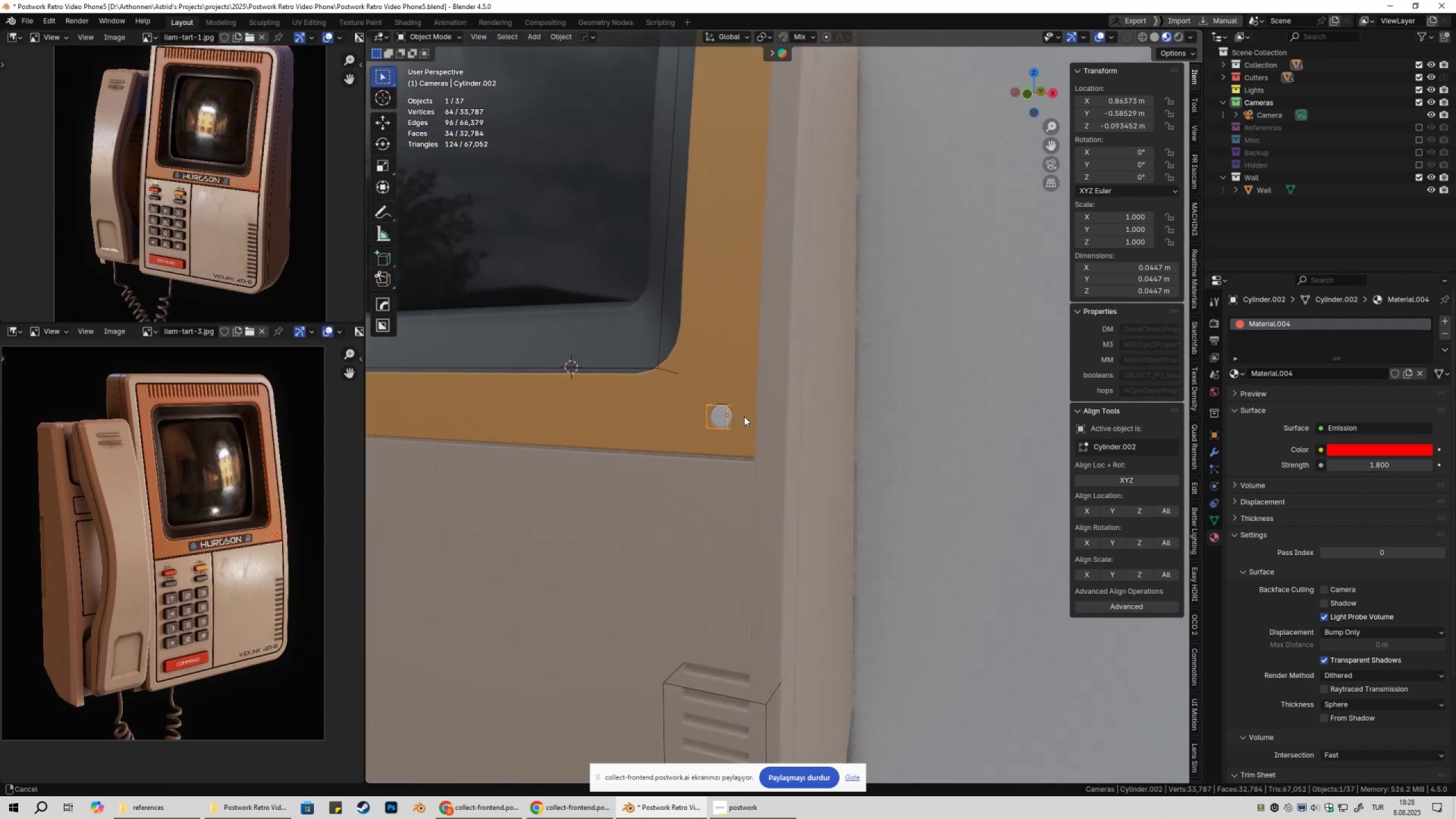 
scroll: coordinate [744, 416], scroll_direction: up, amount: 2.0
 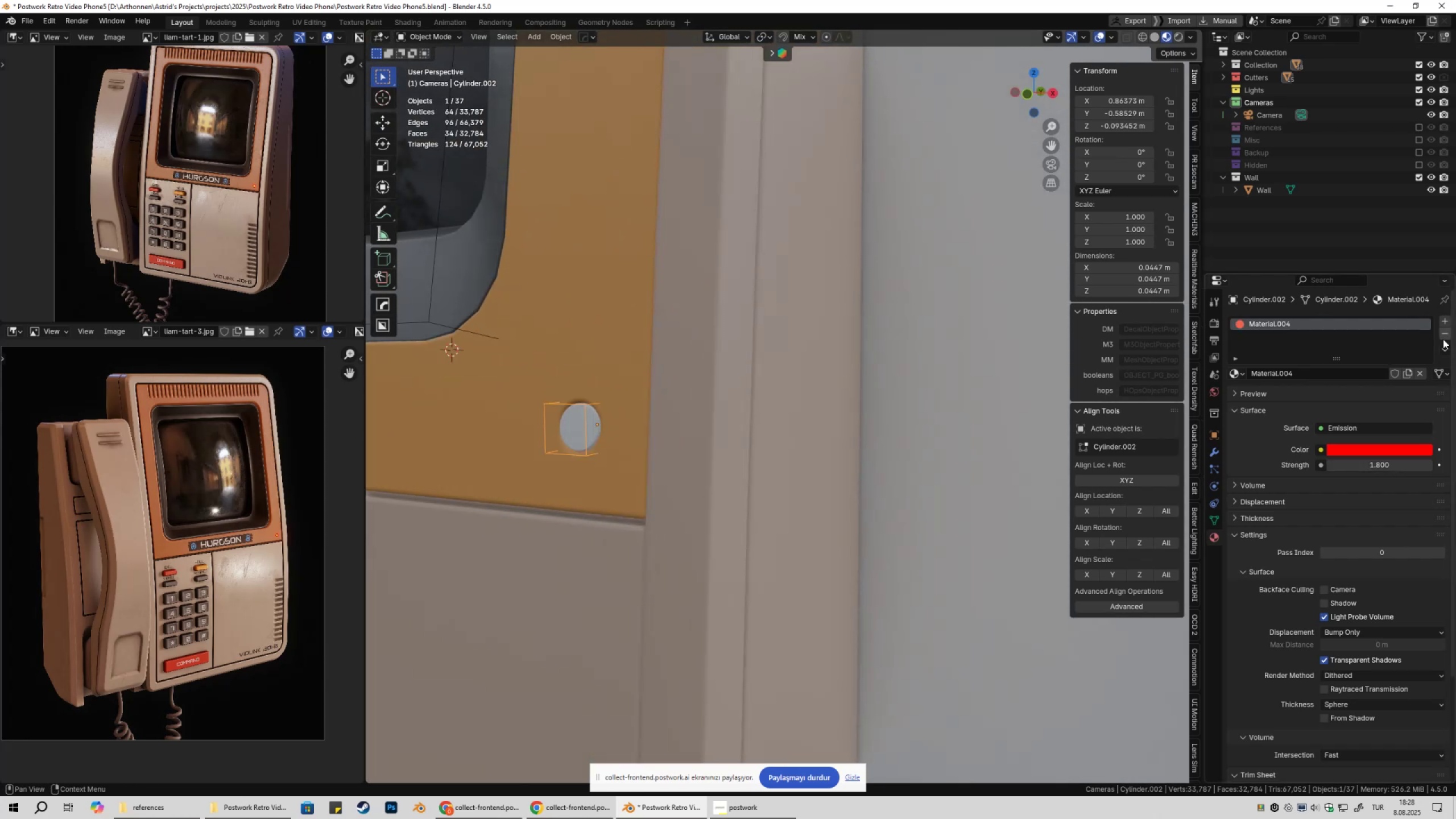 
left_click([1443, 338])
 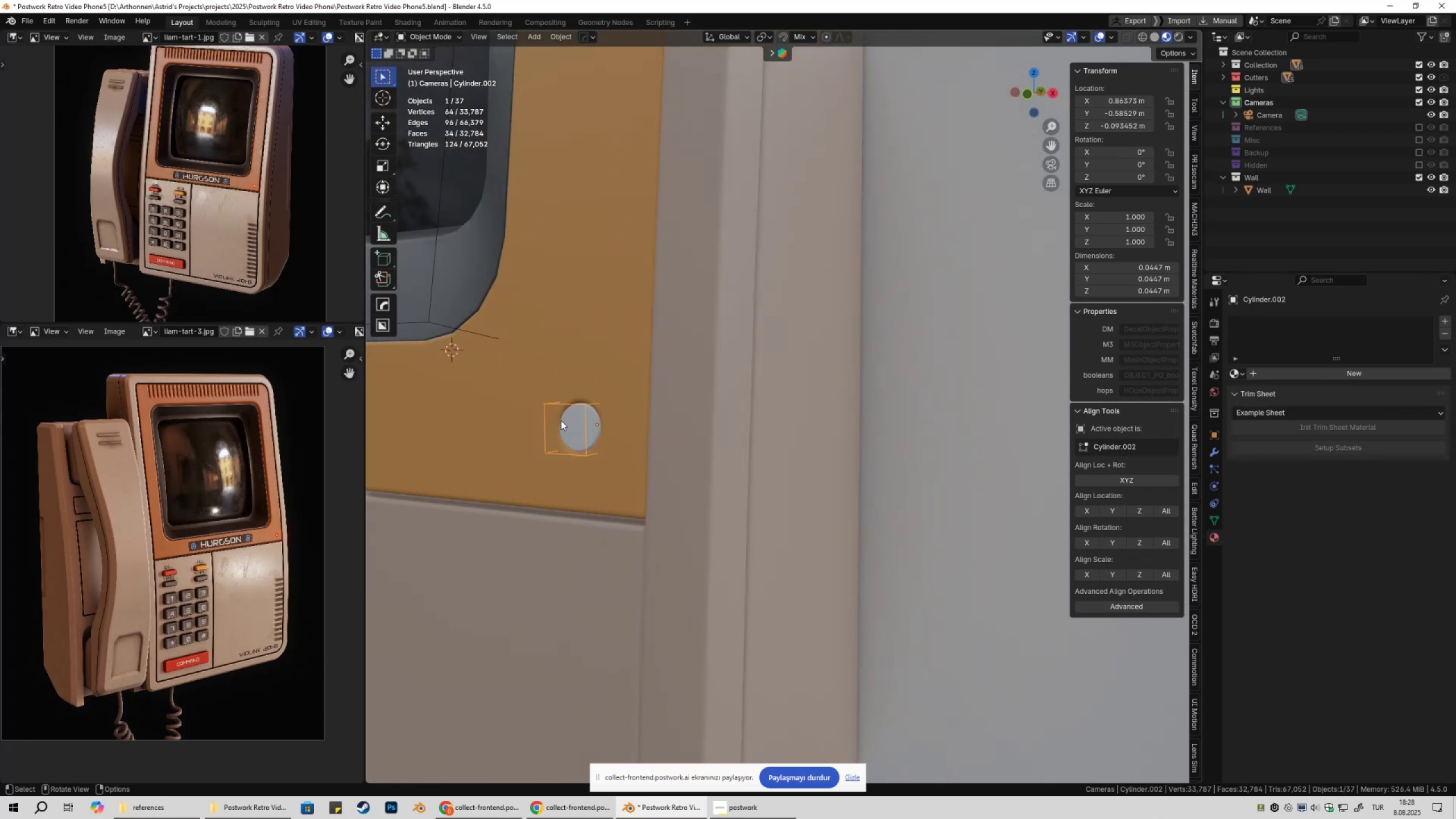 
left_click([581, 420])
 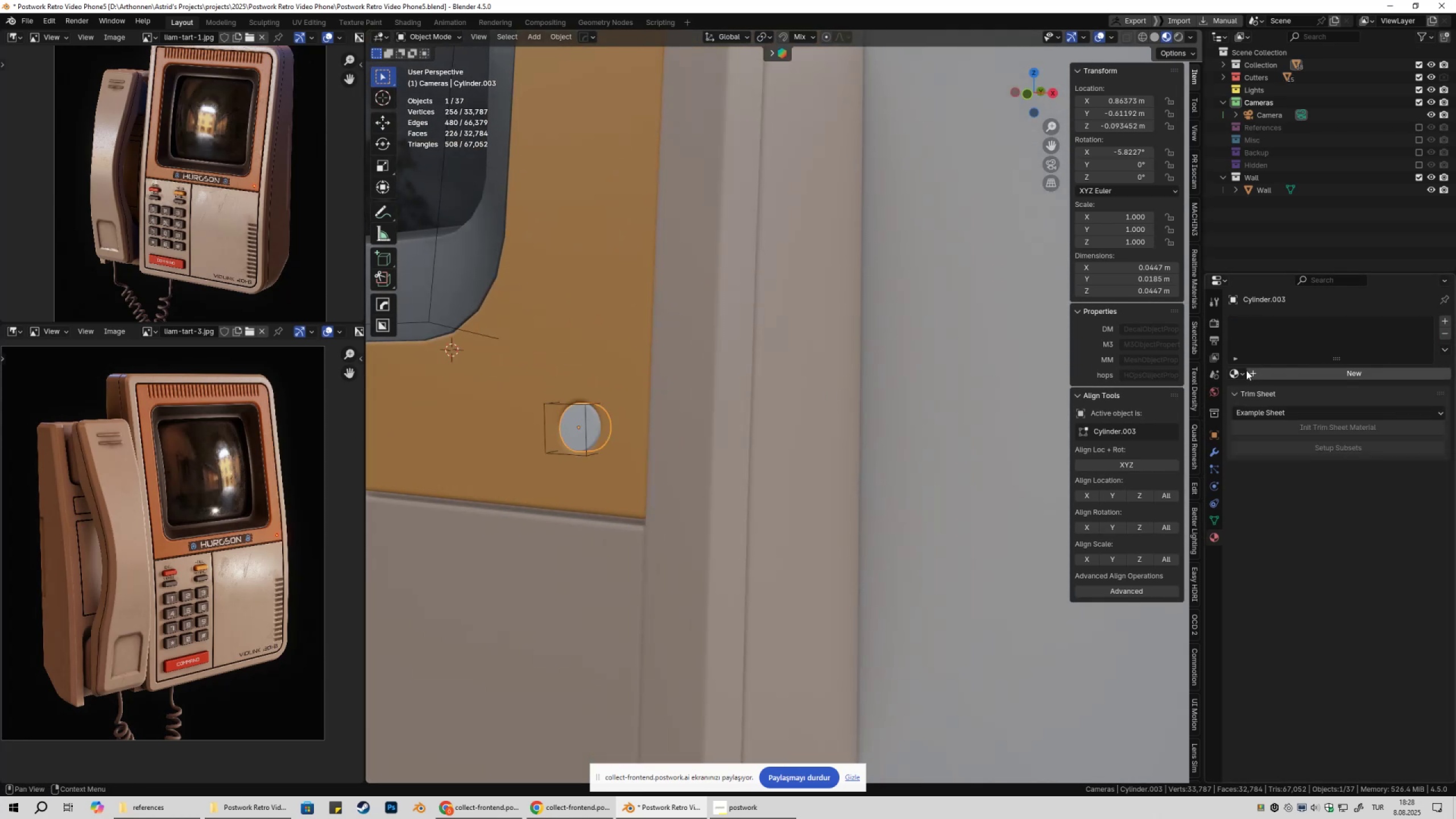 
left_click([1240, 373])
 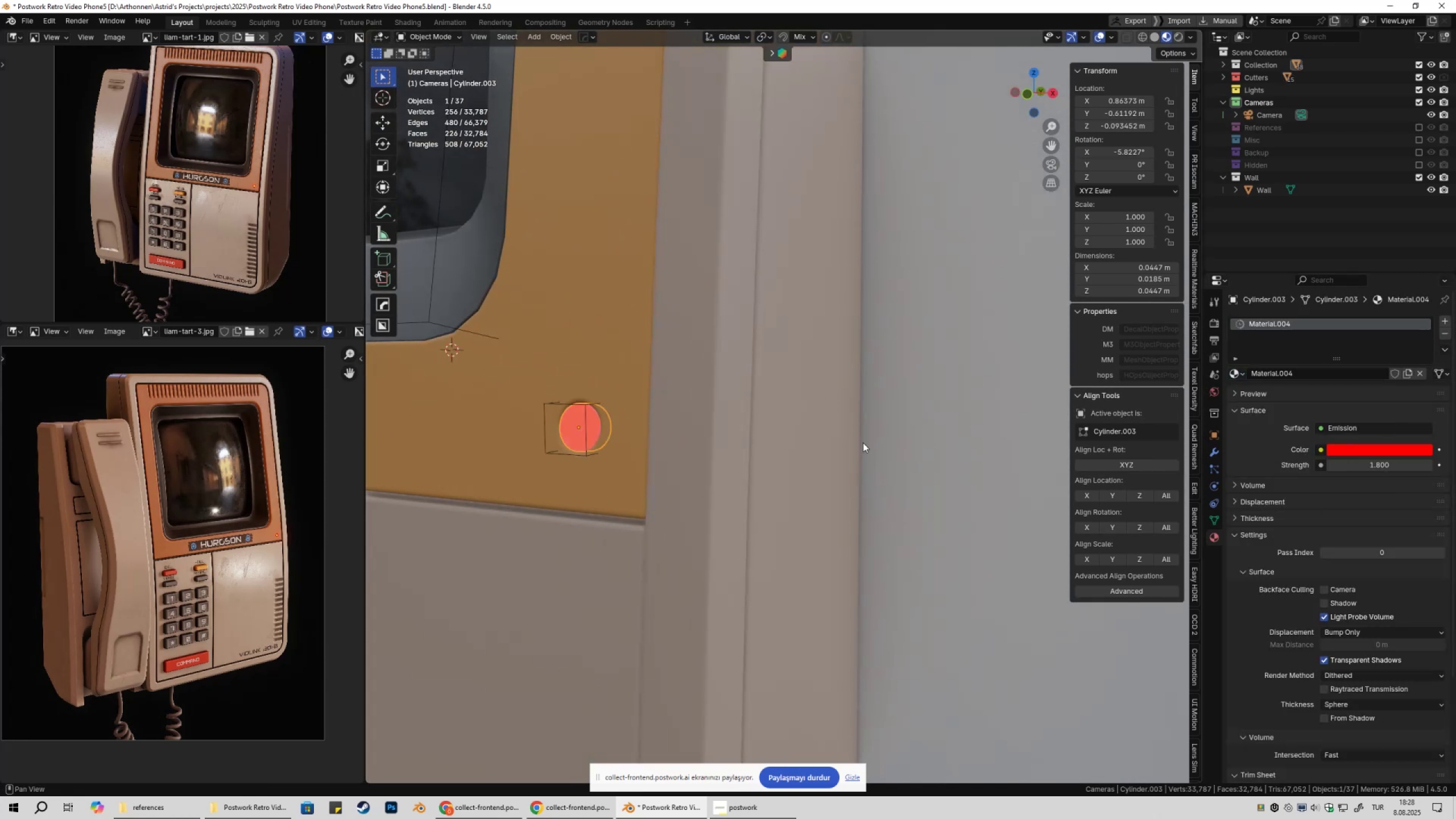 
left_click([863, 442])
 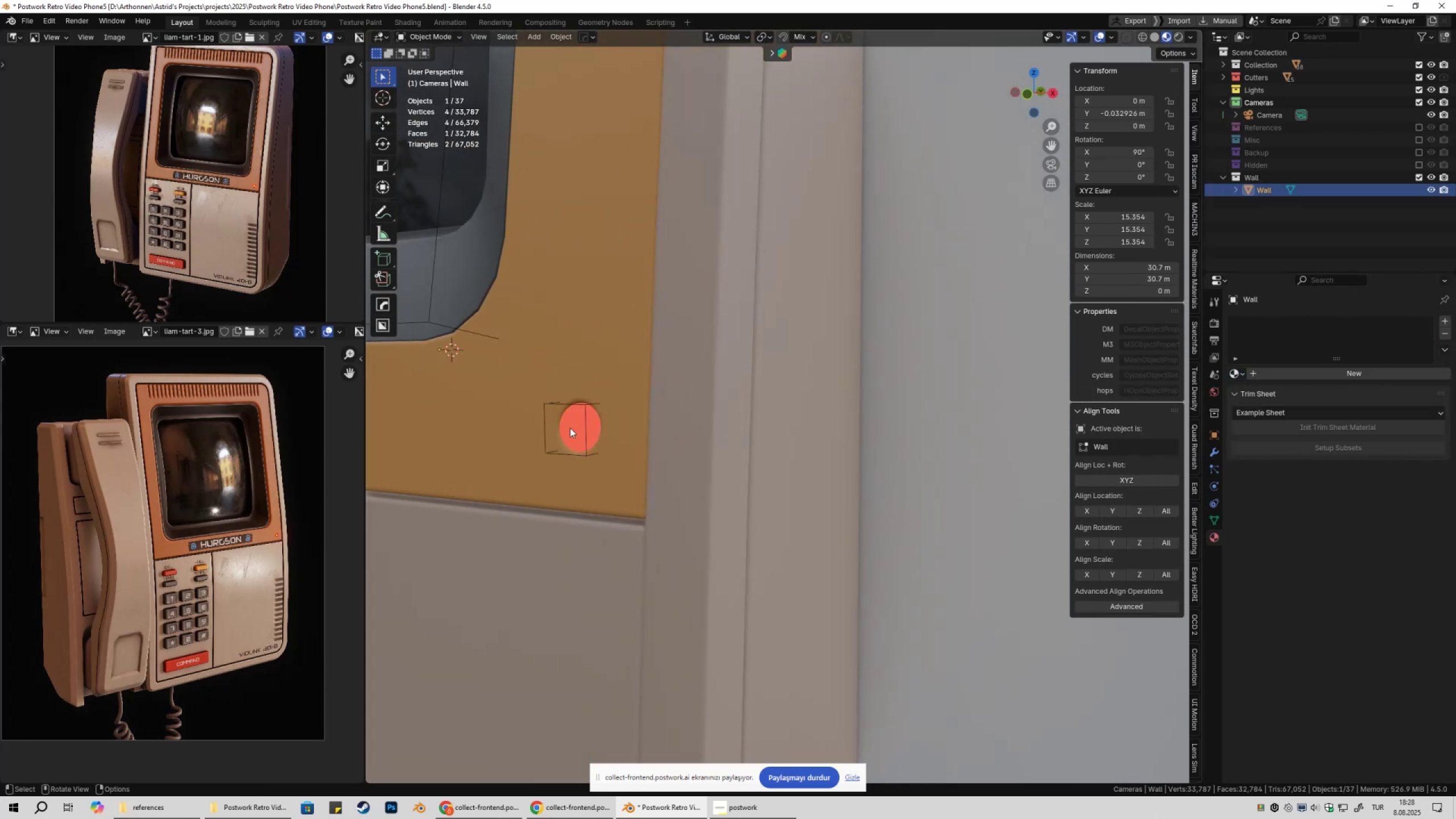 
left_click([562, 417])
 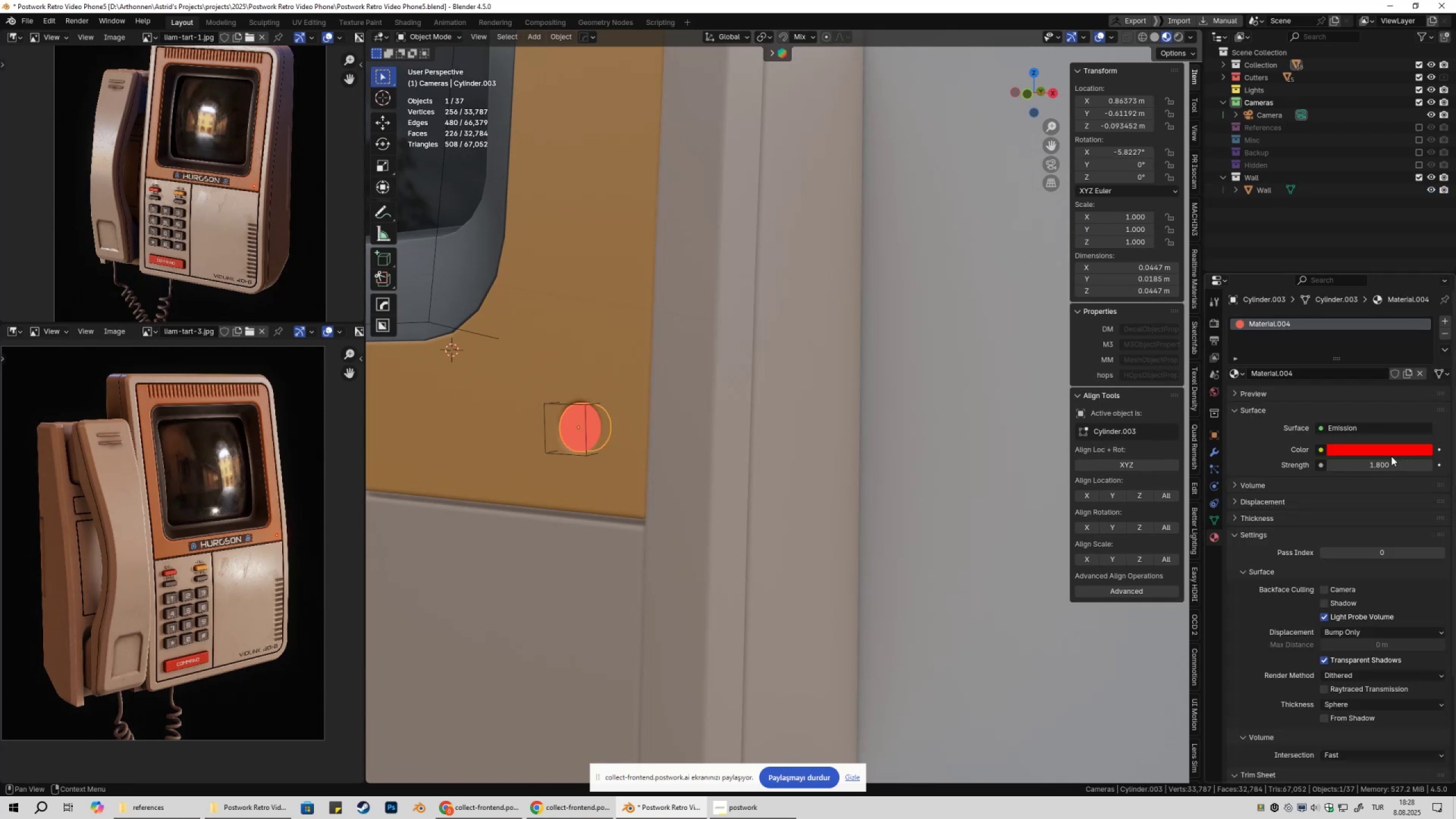 
left_click_drag(start_coordinate=[1378, 464], to_coordinate=[222, 468])
 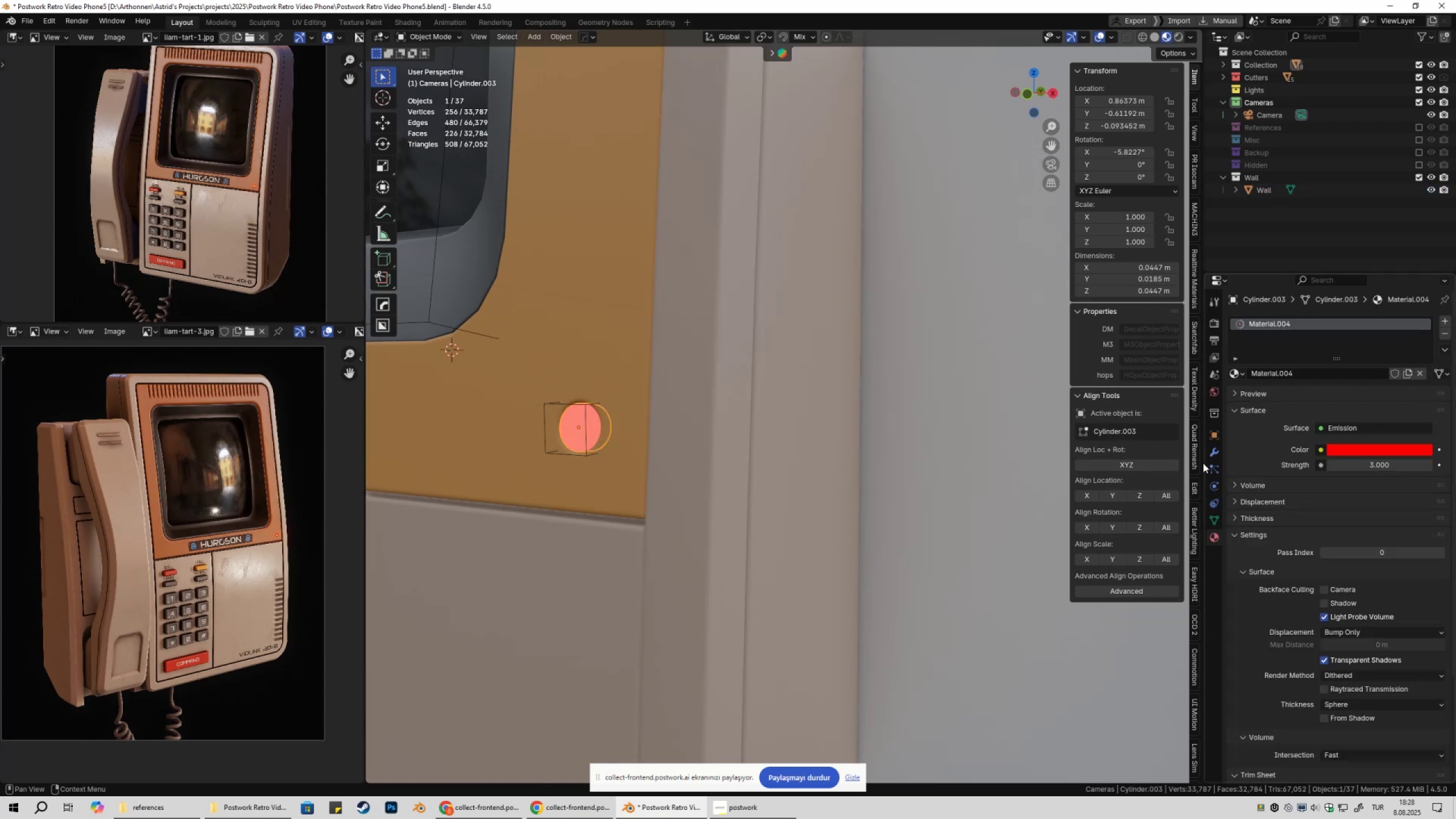 
scroll: coordinate [866, 462], scroll_direction: down, amount: 7.0
 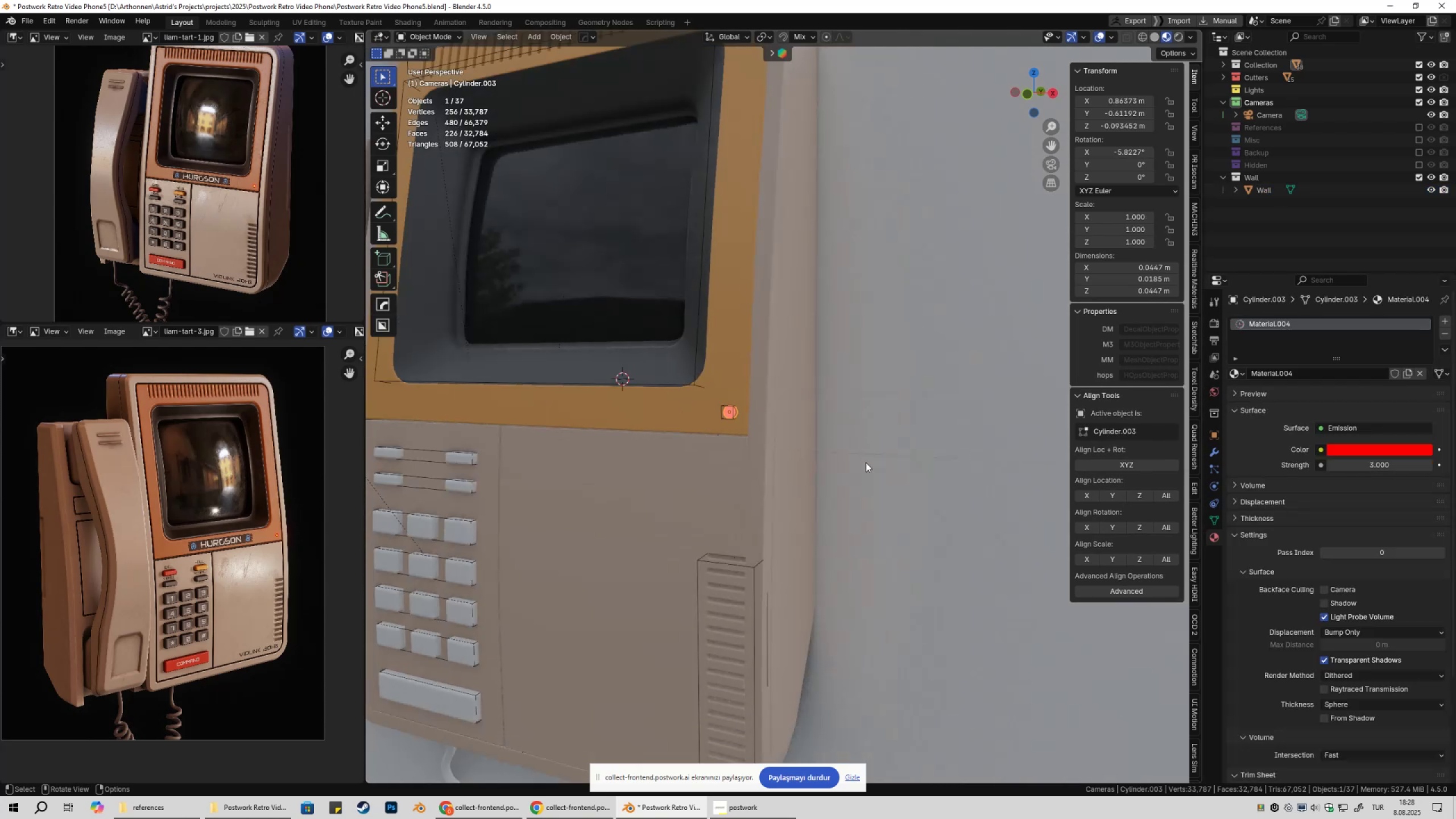 
hold_key(key=ShiftLeft, duration=0.38)
 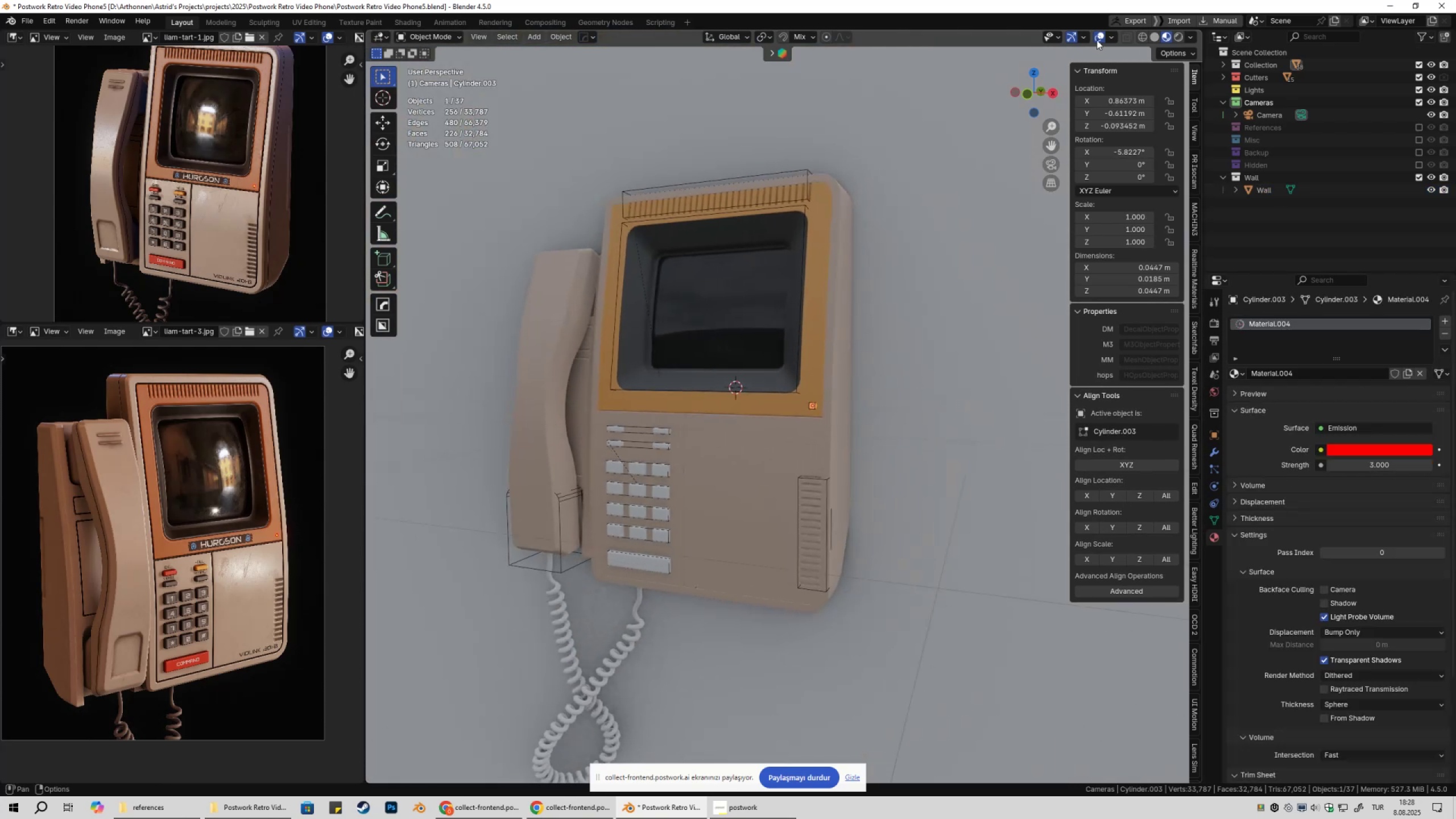 
left_click([1099, 36])
 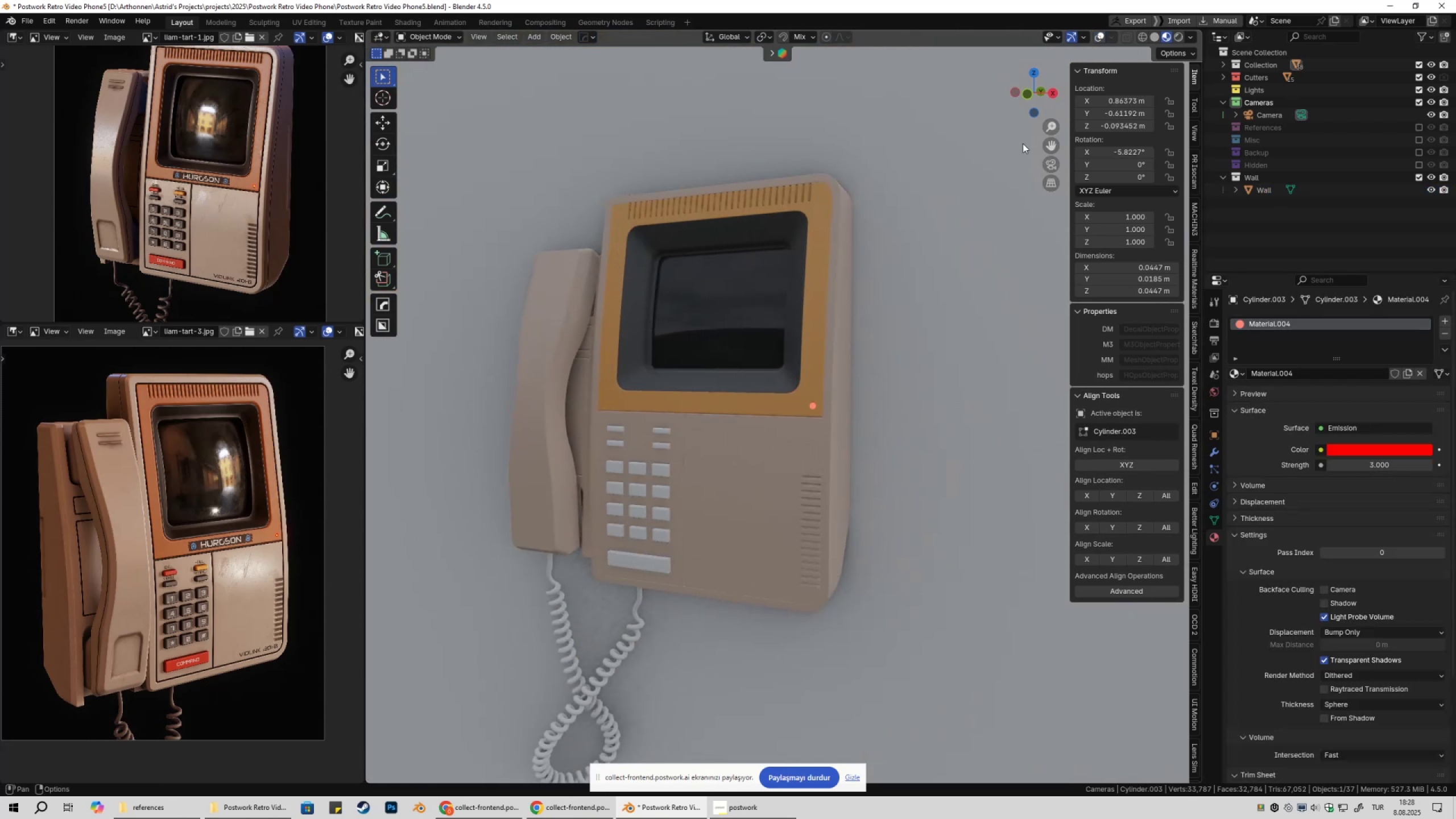 
hold_key(key=ShiftLeft, duration=0.31)
 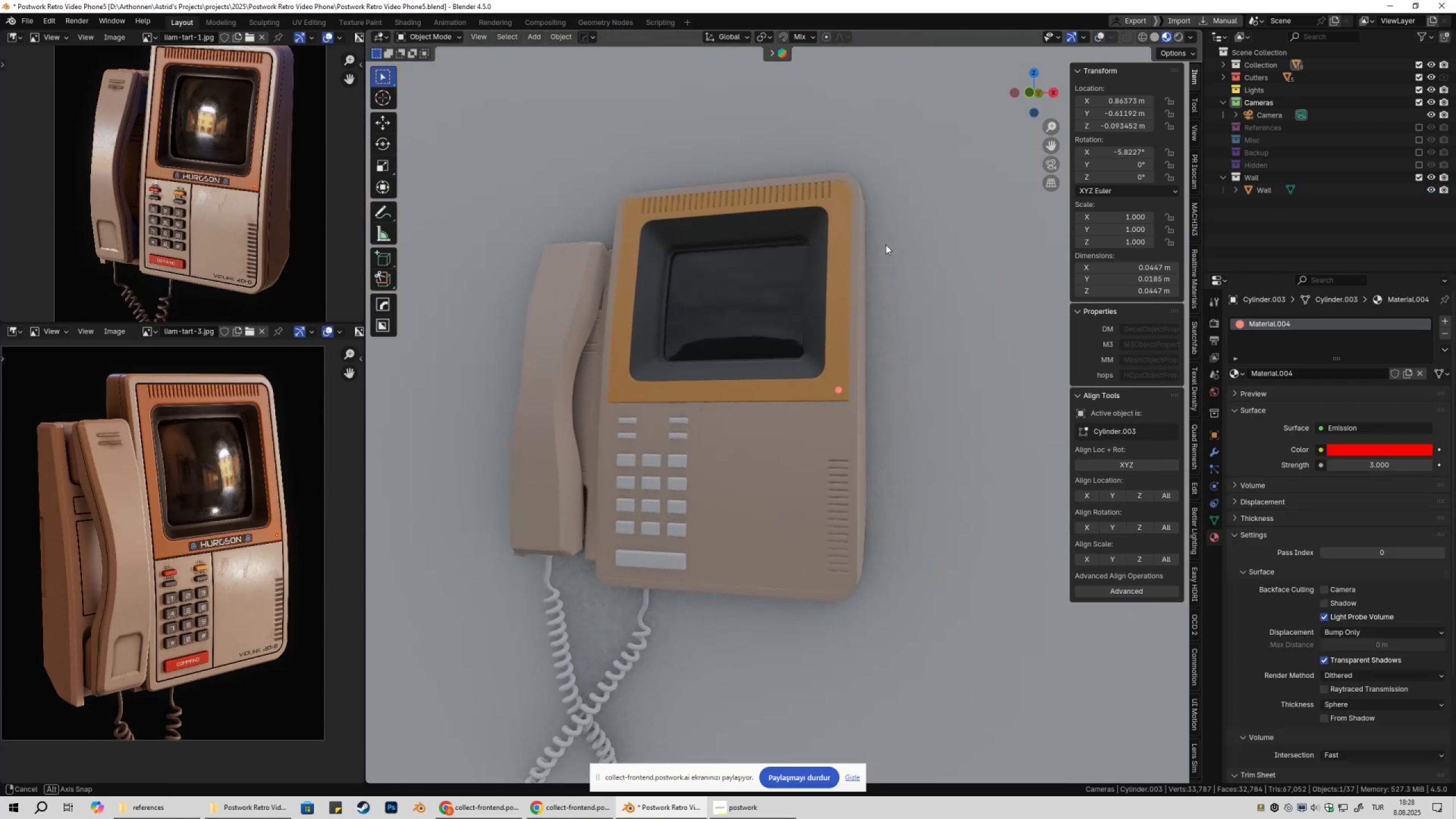 
scroll: coordinate [794, 349], scroll_direction: up, amount: 2.0
 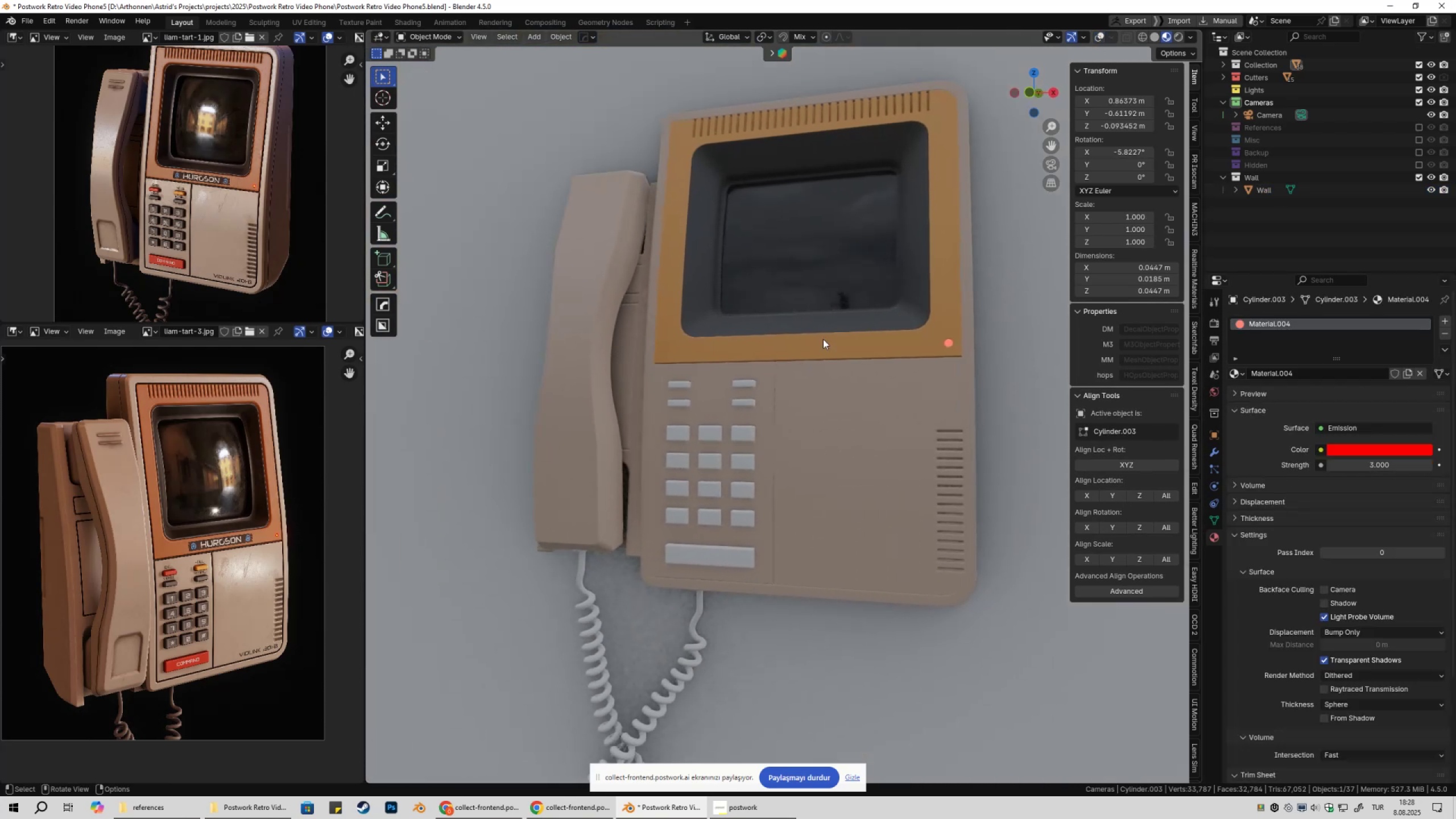 
hold_key(key=ShiftLeft, duration=0.44)
 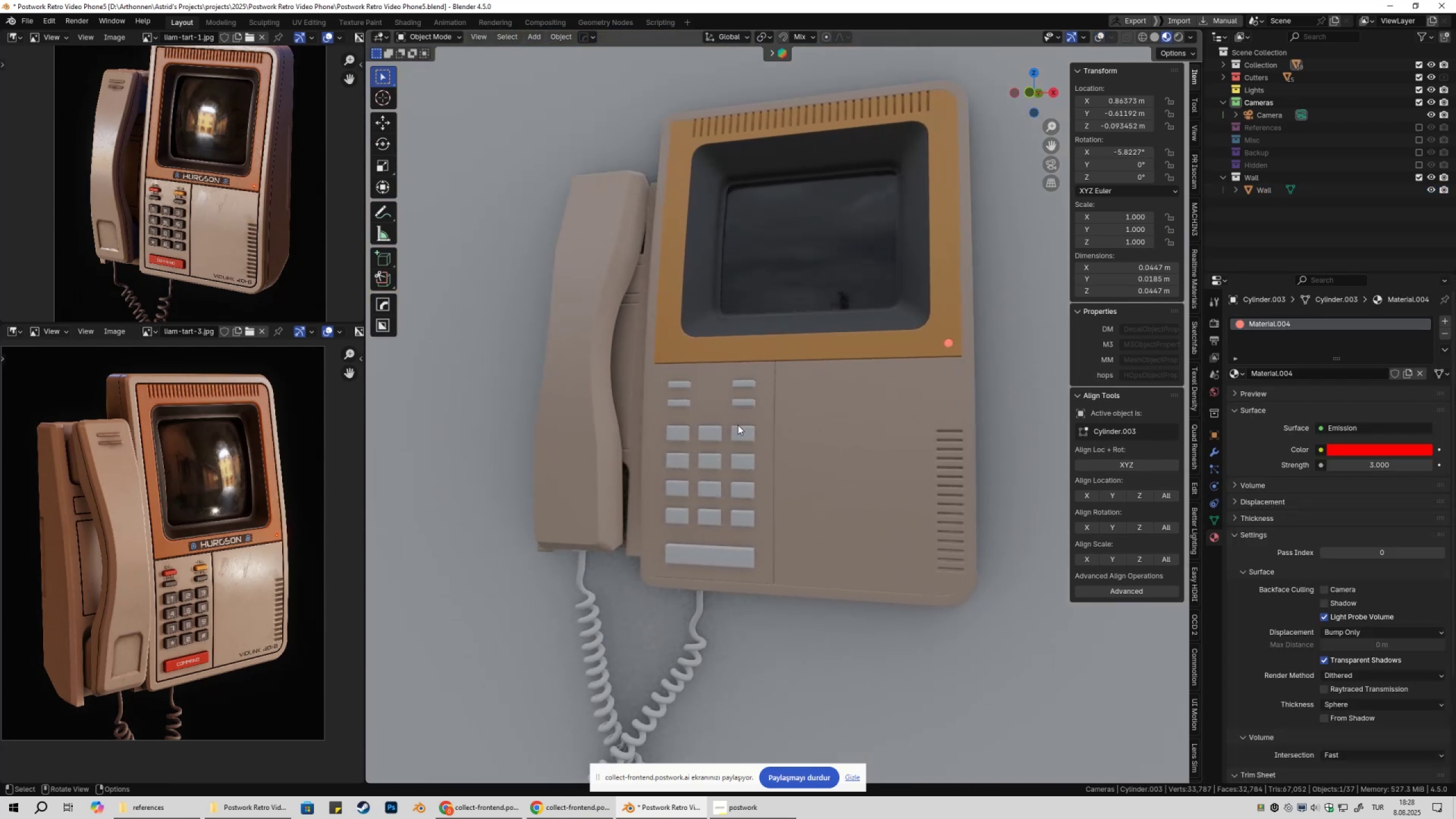 
left_click([741, 436])
 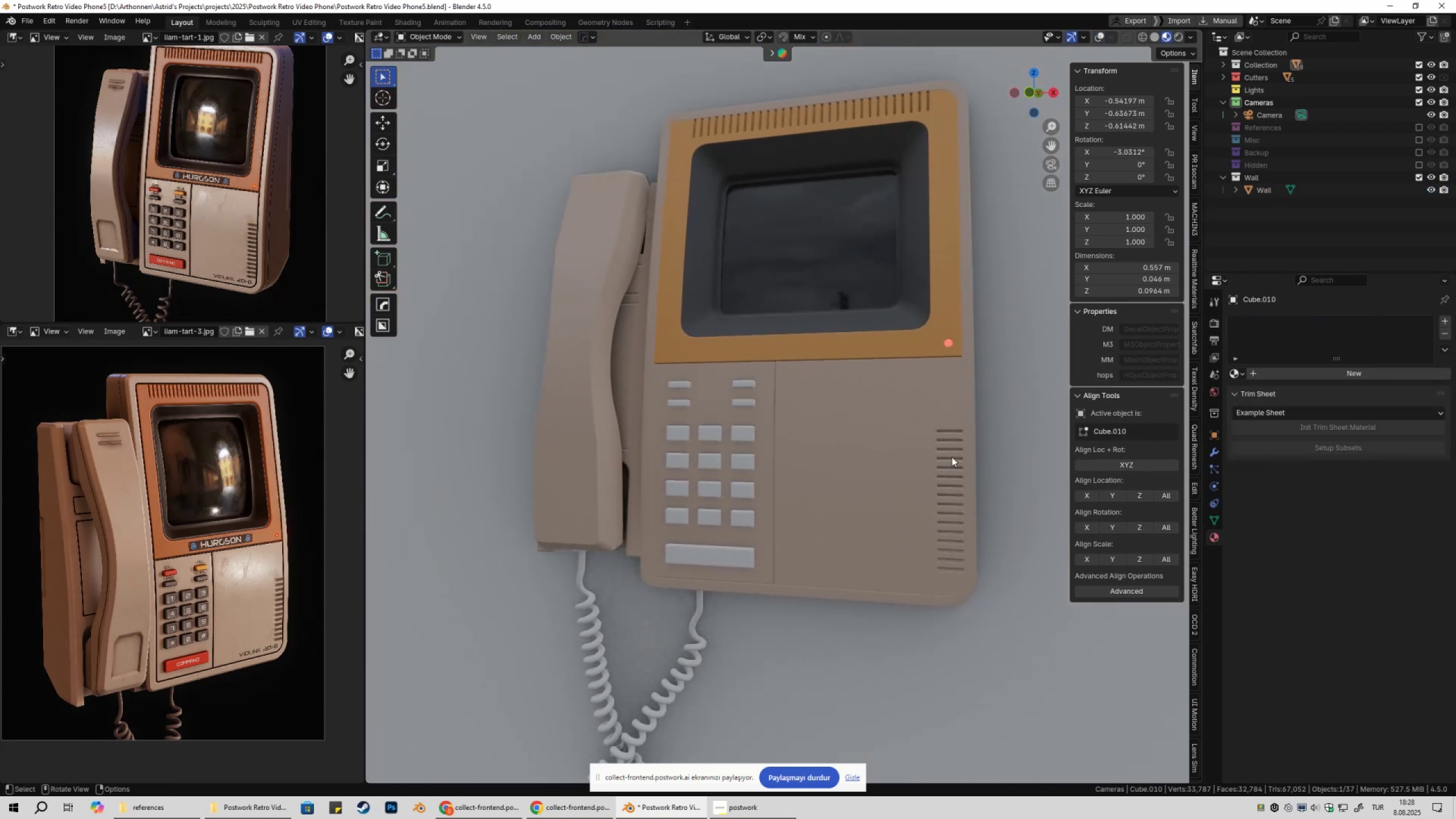 
scroll: coordinate [952, 457], scroll_direction: up, amount: 1.0
 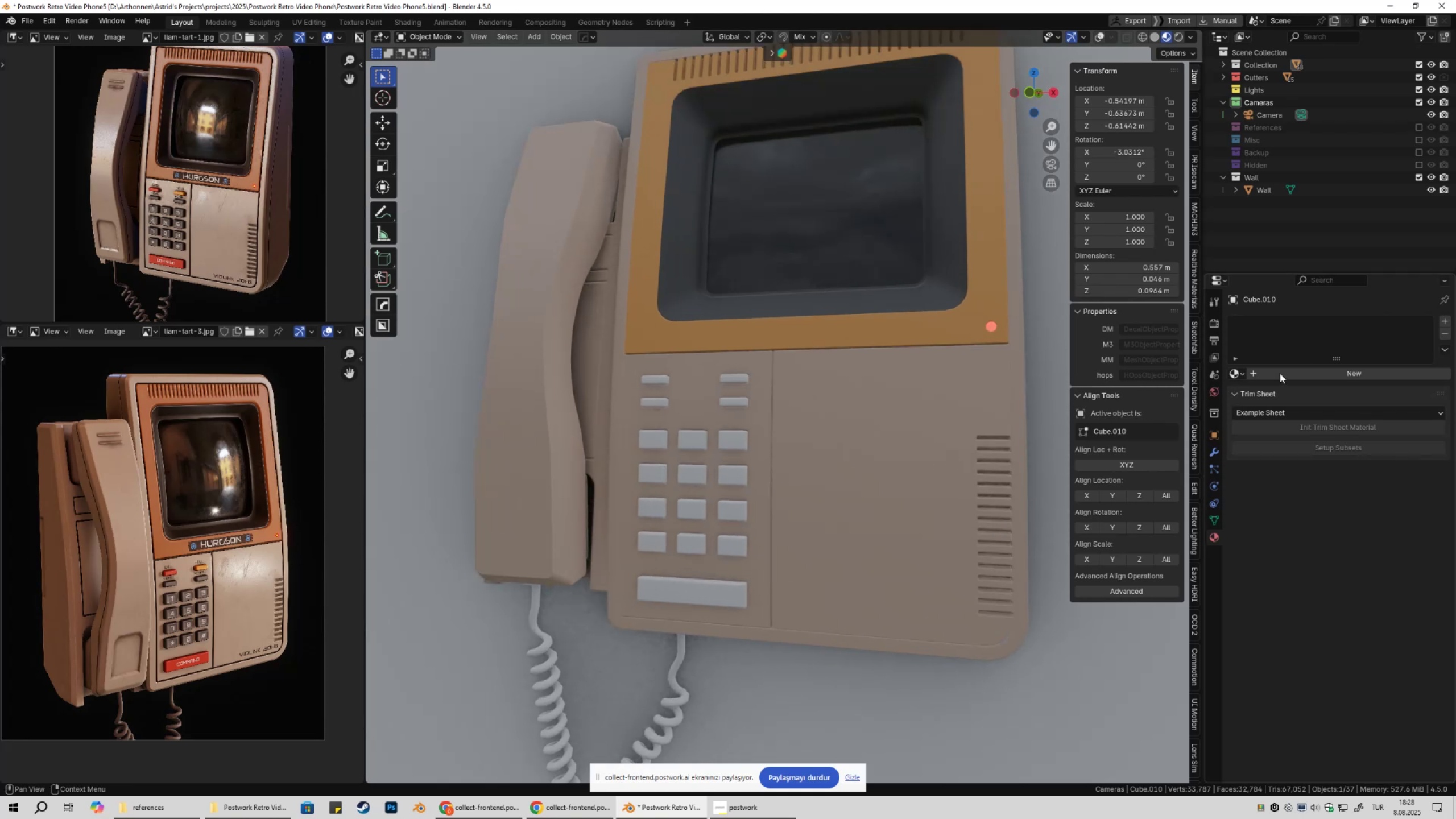 
left_click([1280, 372])
 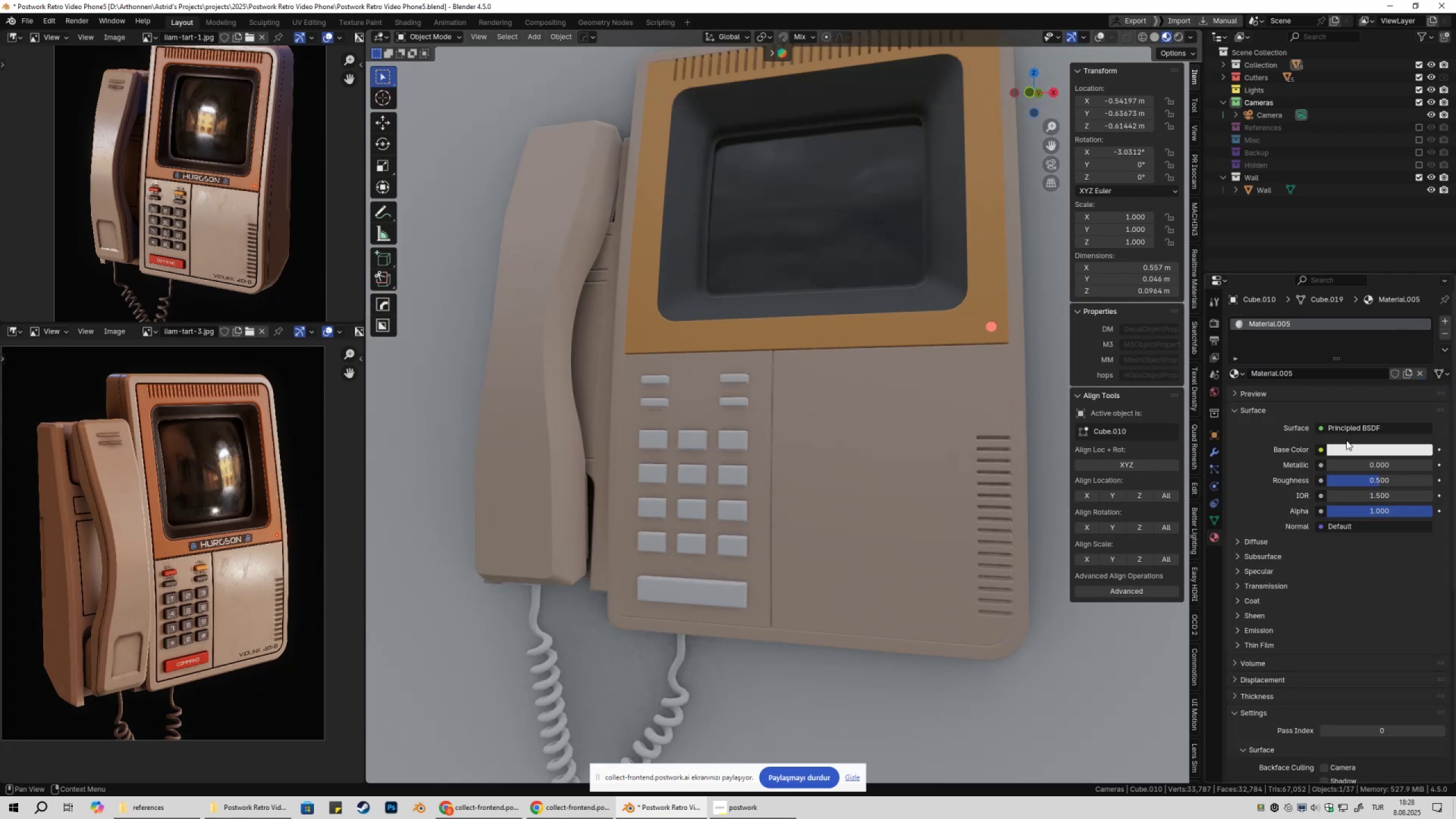 
left_click([1349, 449])
 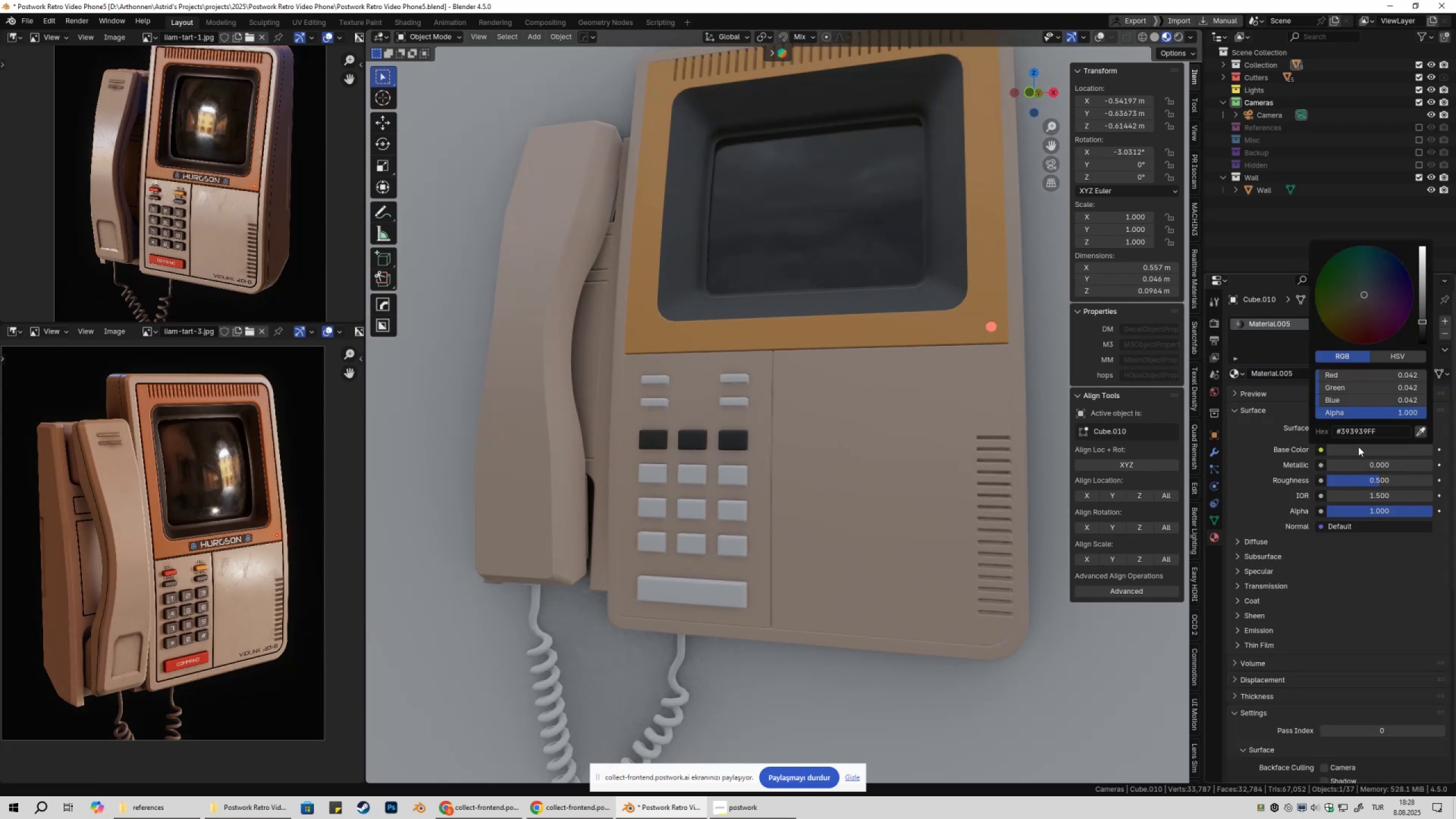 
wait(5.33)
 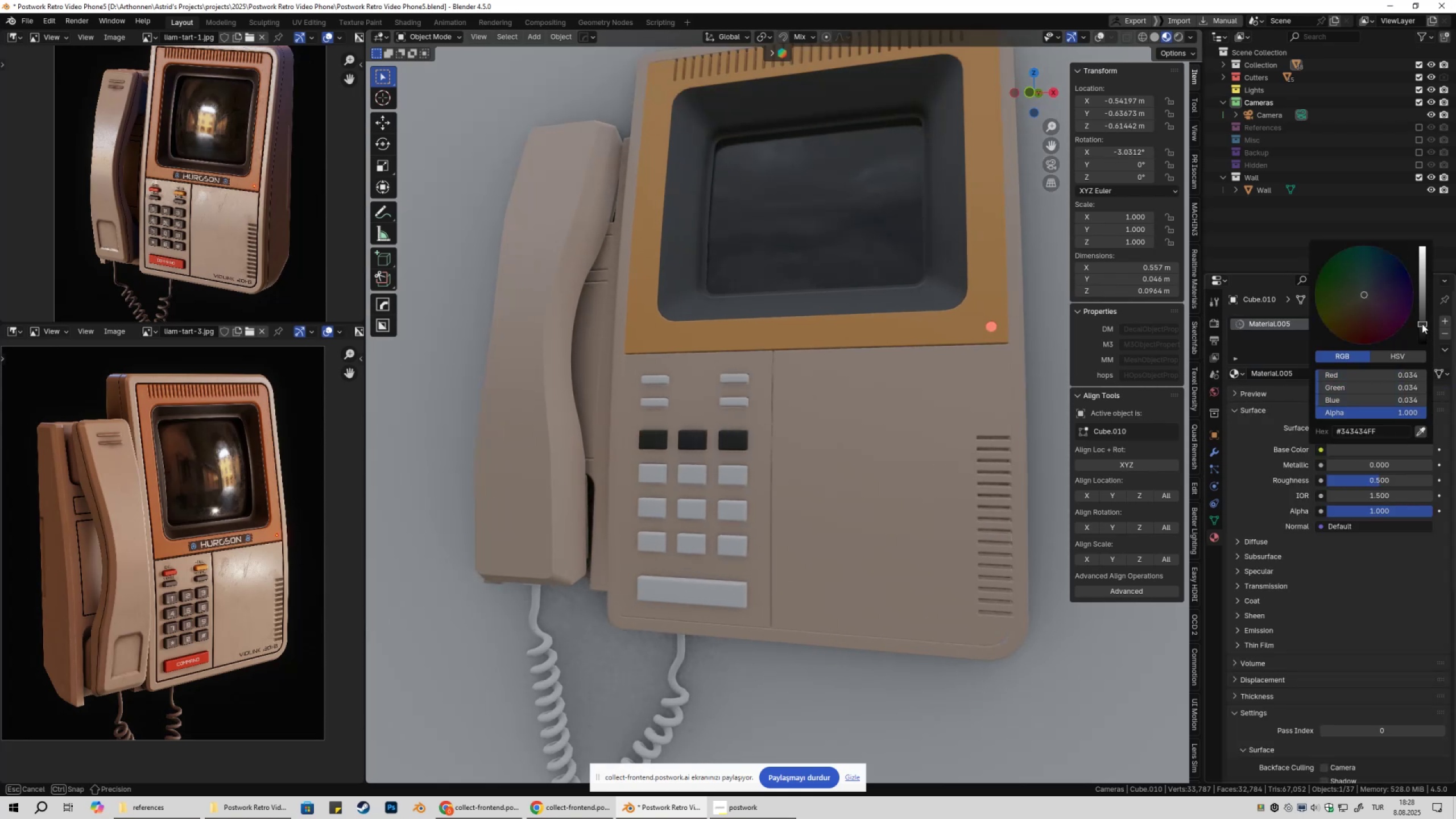 
left_click([1386, 483])
 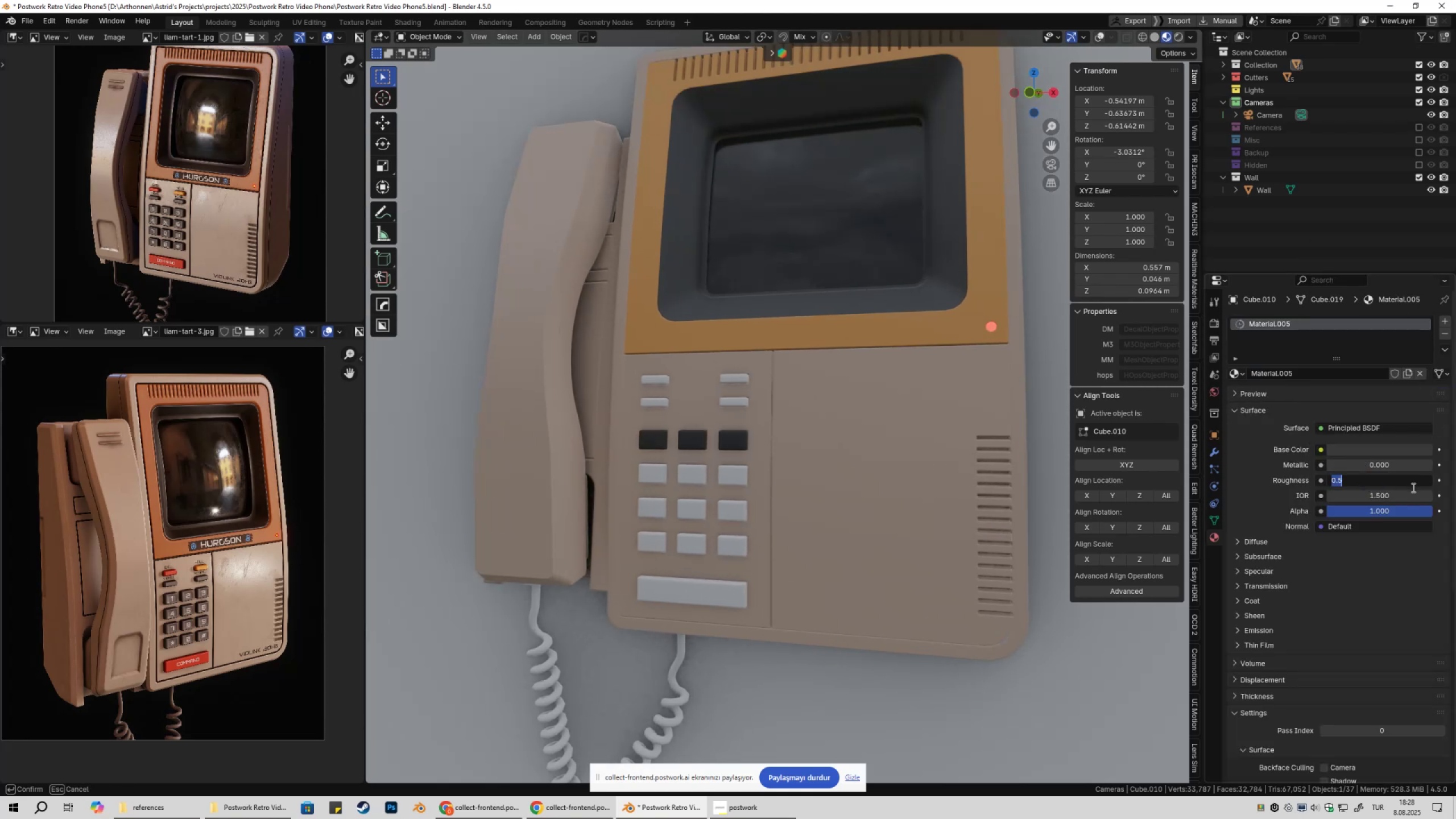 
key(NumpadDecimal)
 